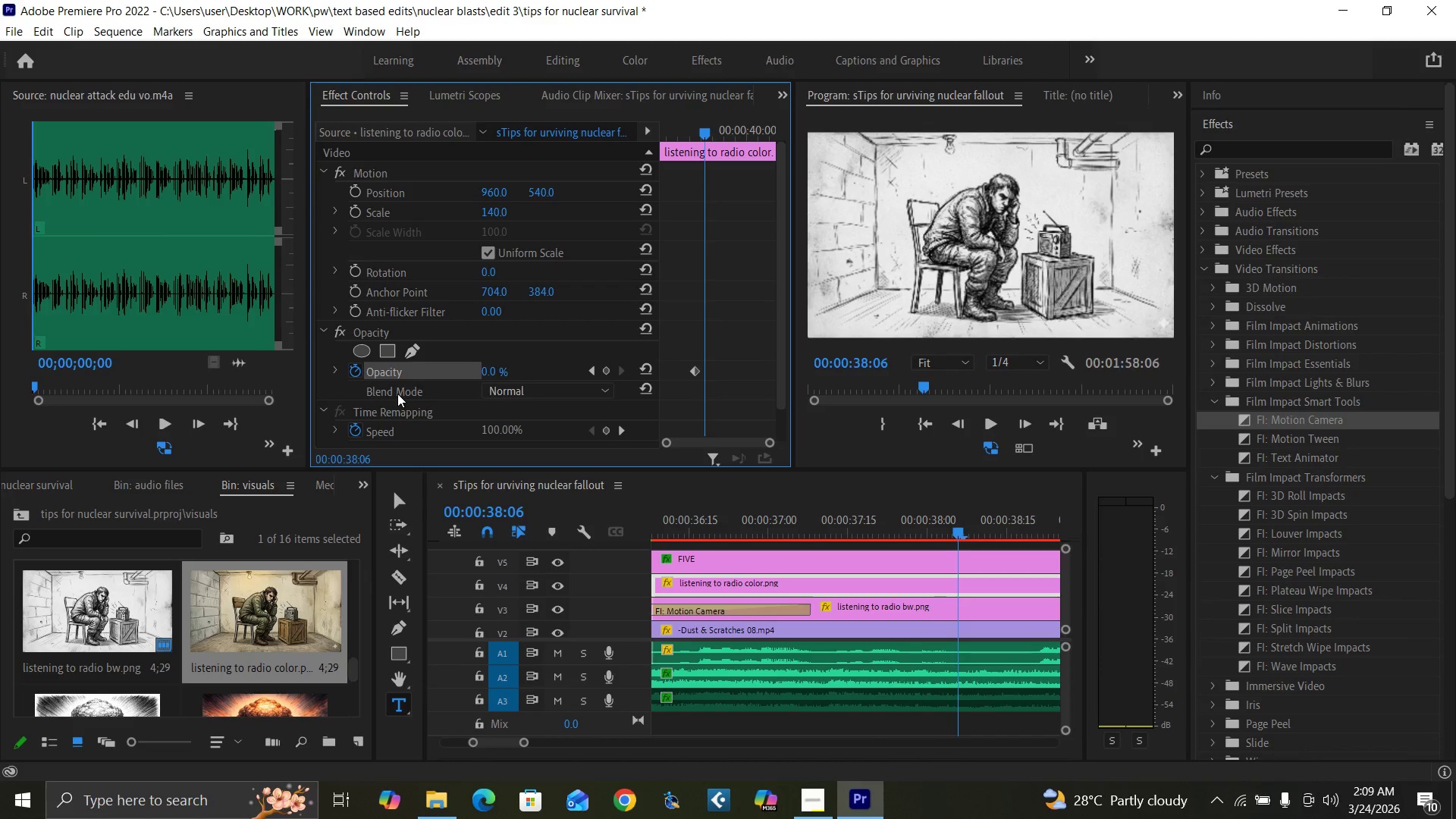 
key(ArrowRight)
 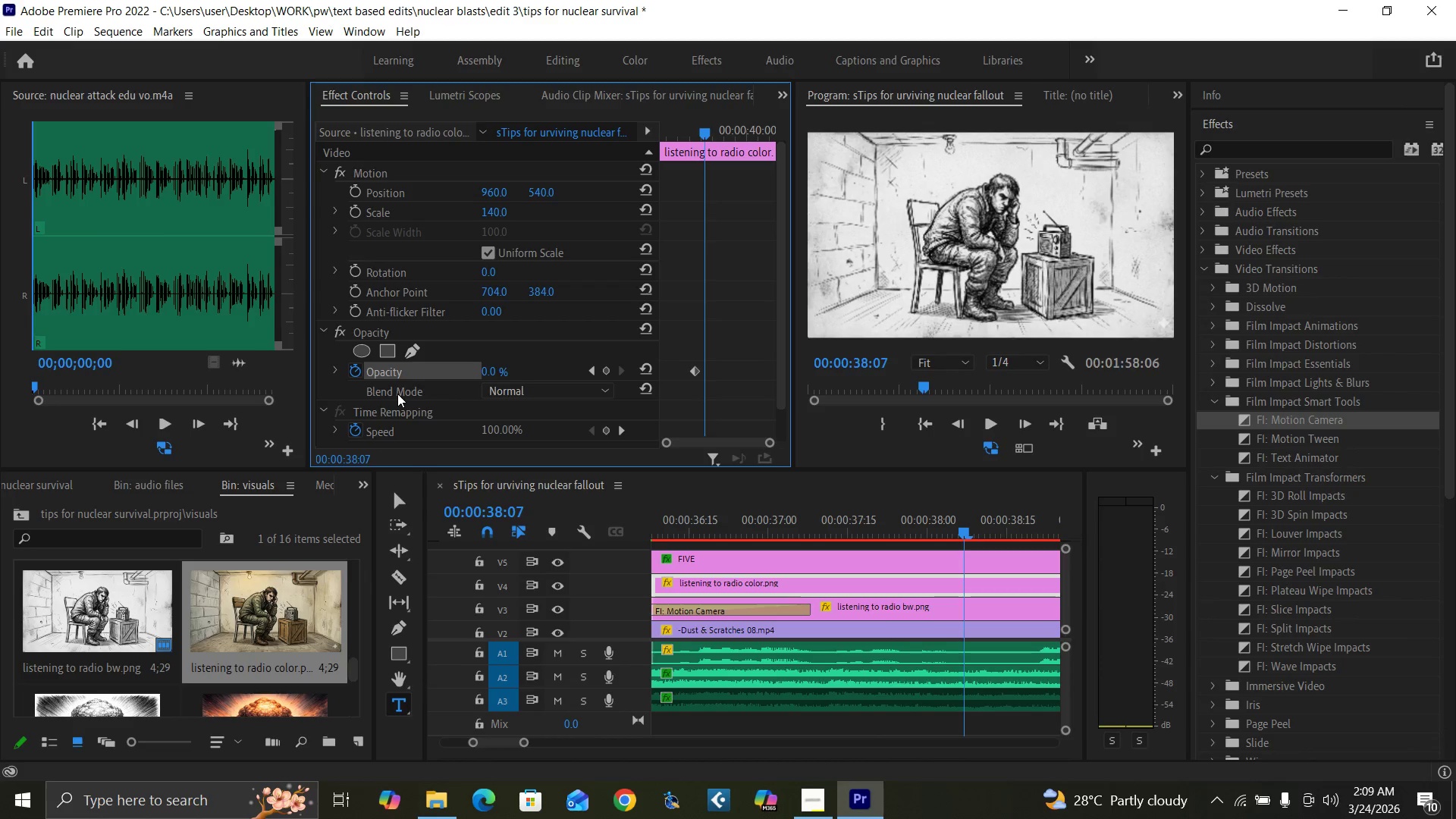 
key(ArrowRight)
 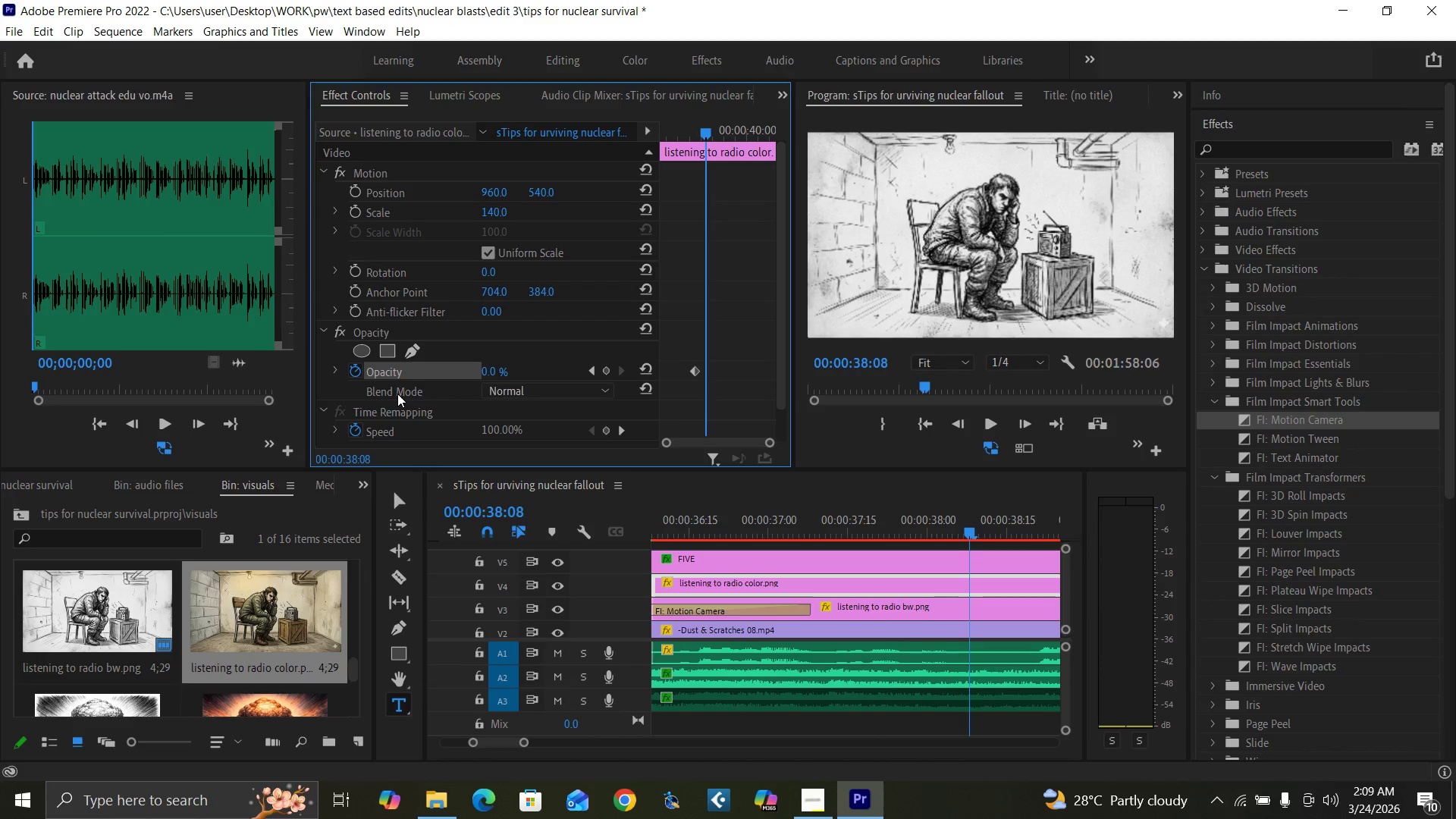 
key(ArrowRight)
 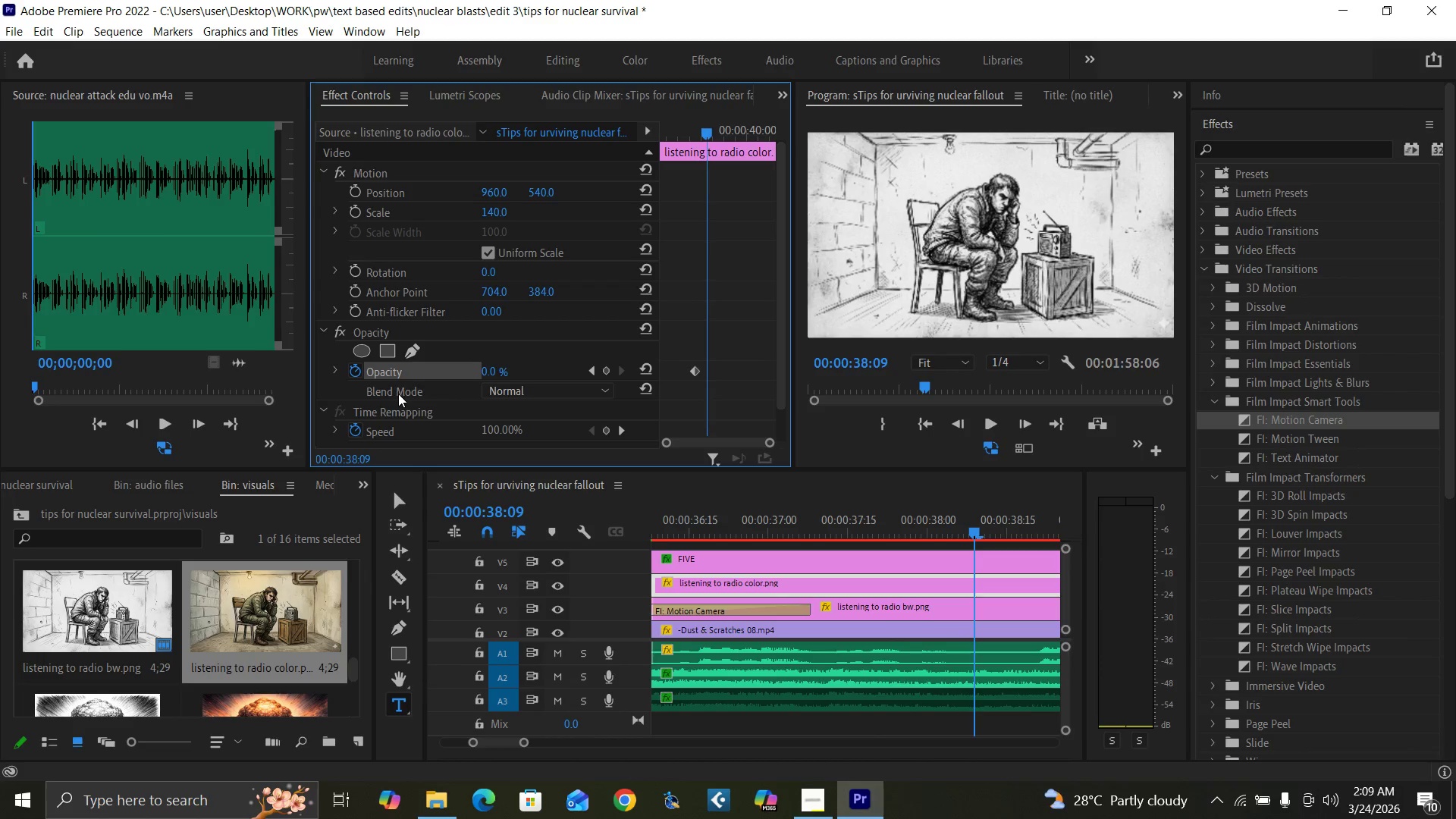 
key(ArrowRight)
 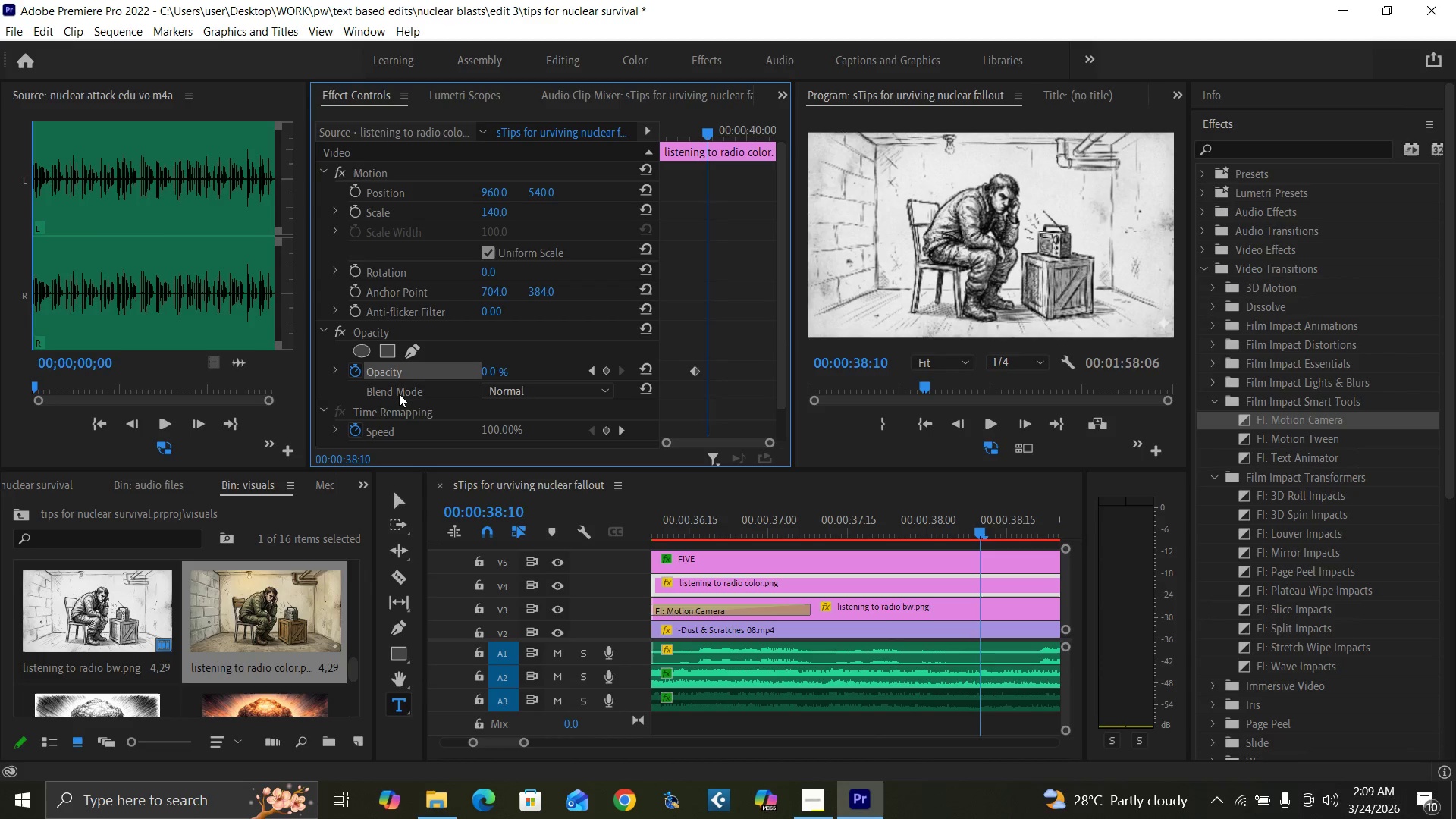 
key(ArrowRight)
 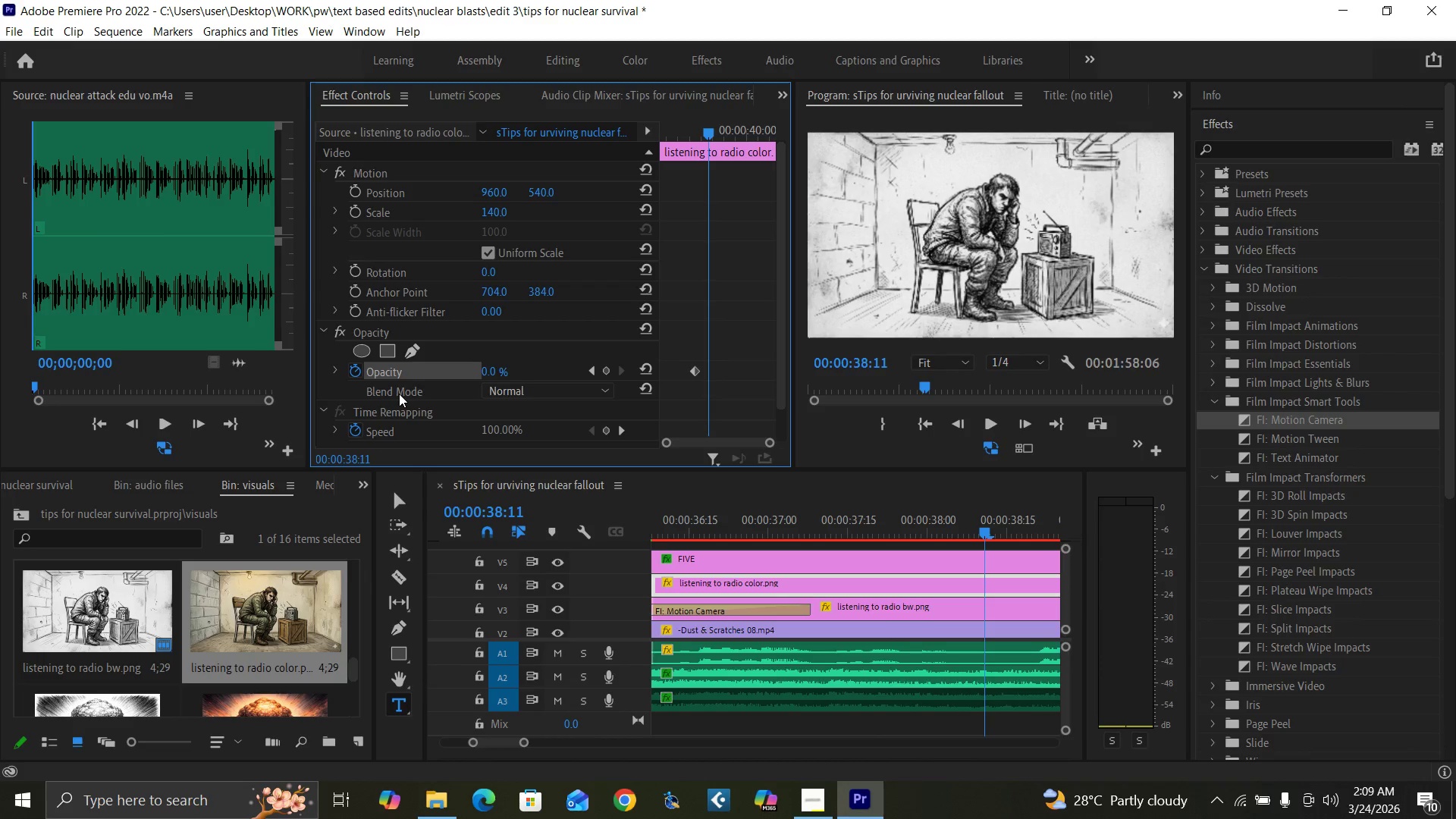 
key(ArrowRight)
 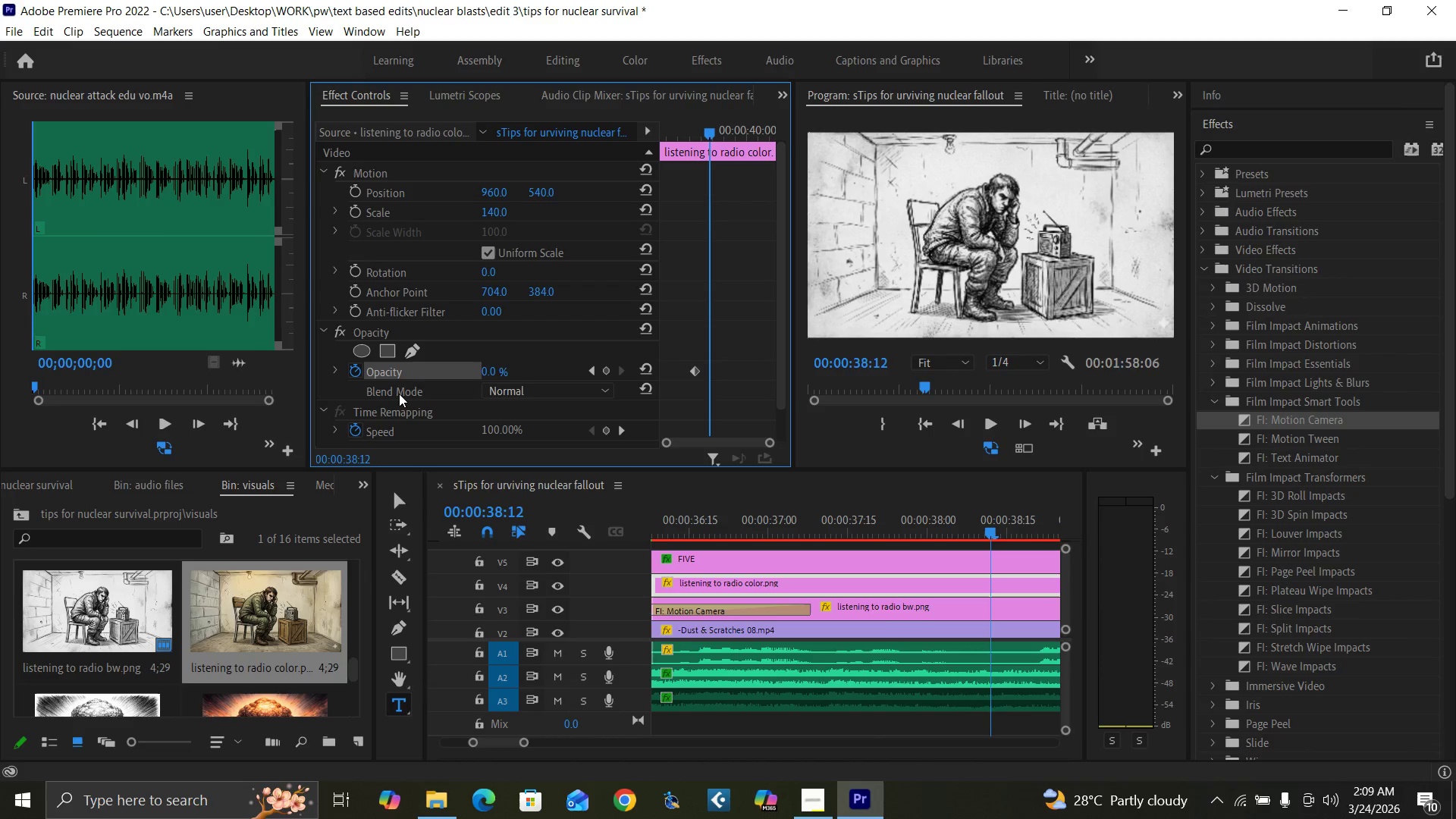 
key(ArrowRight)
 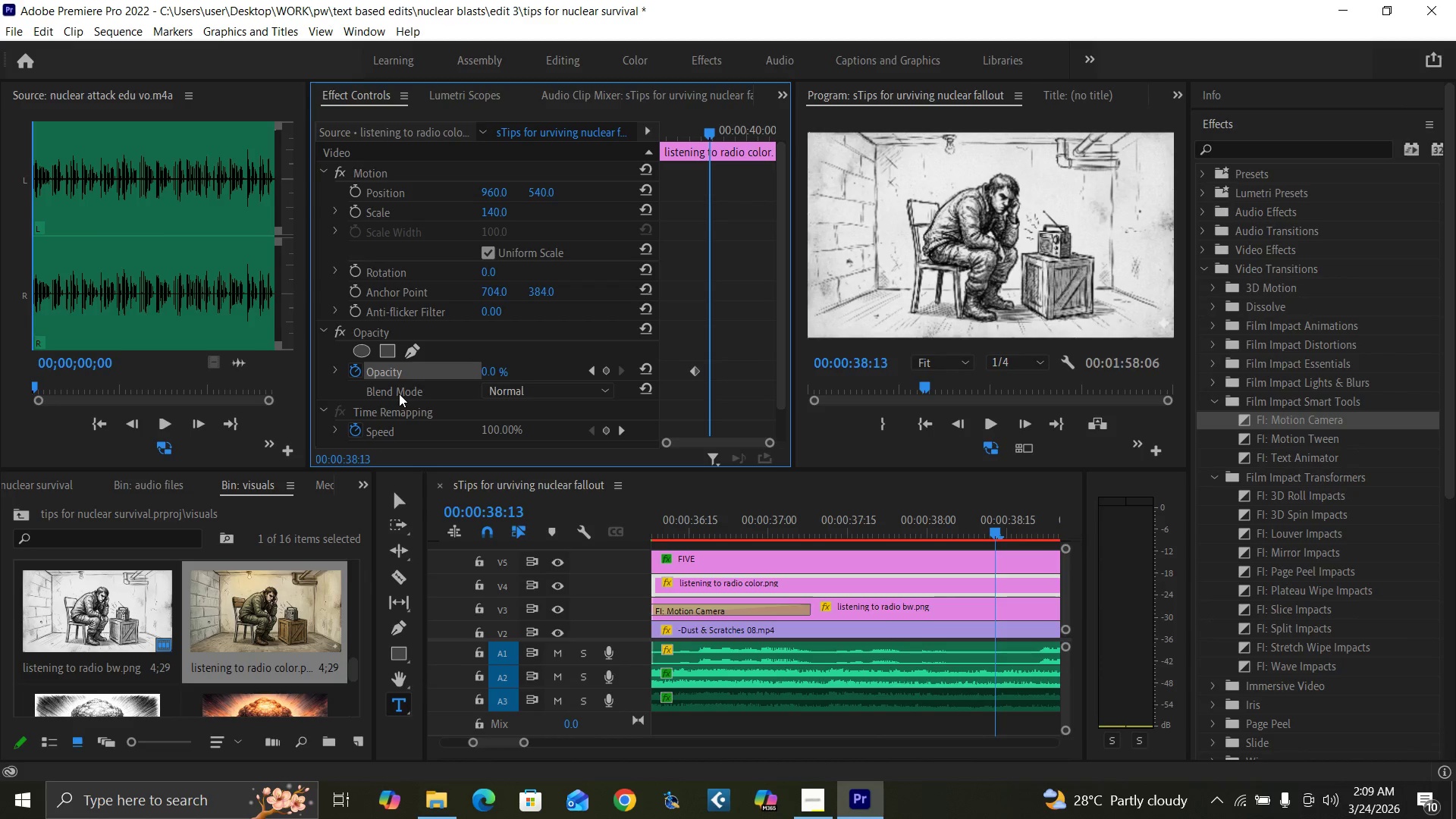 
key(ArrowRight)
 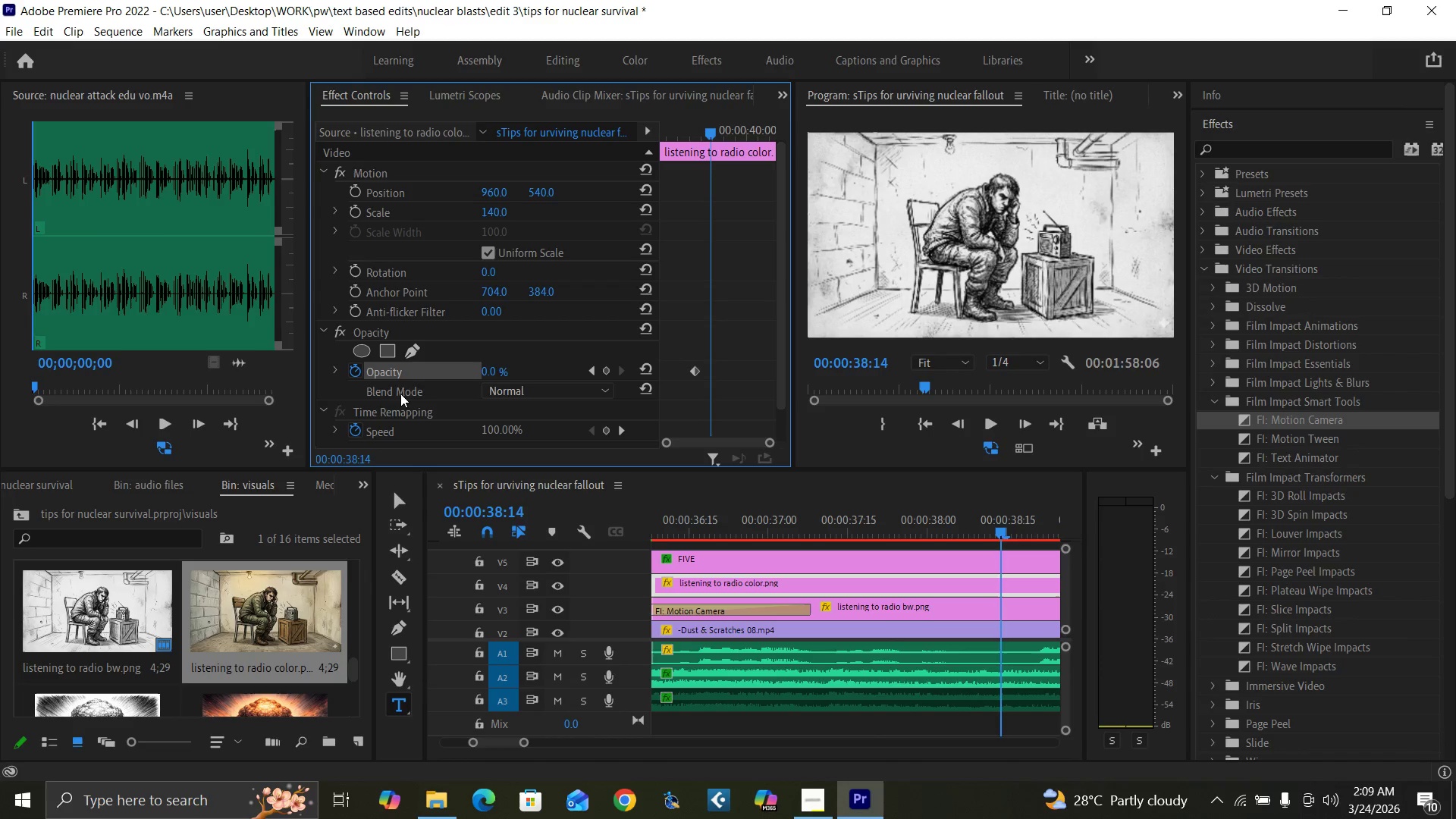 
key(ArrowRight)
 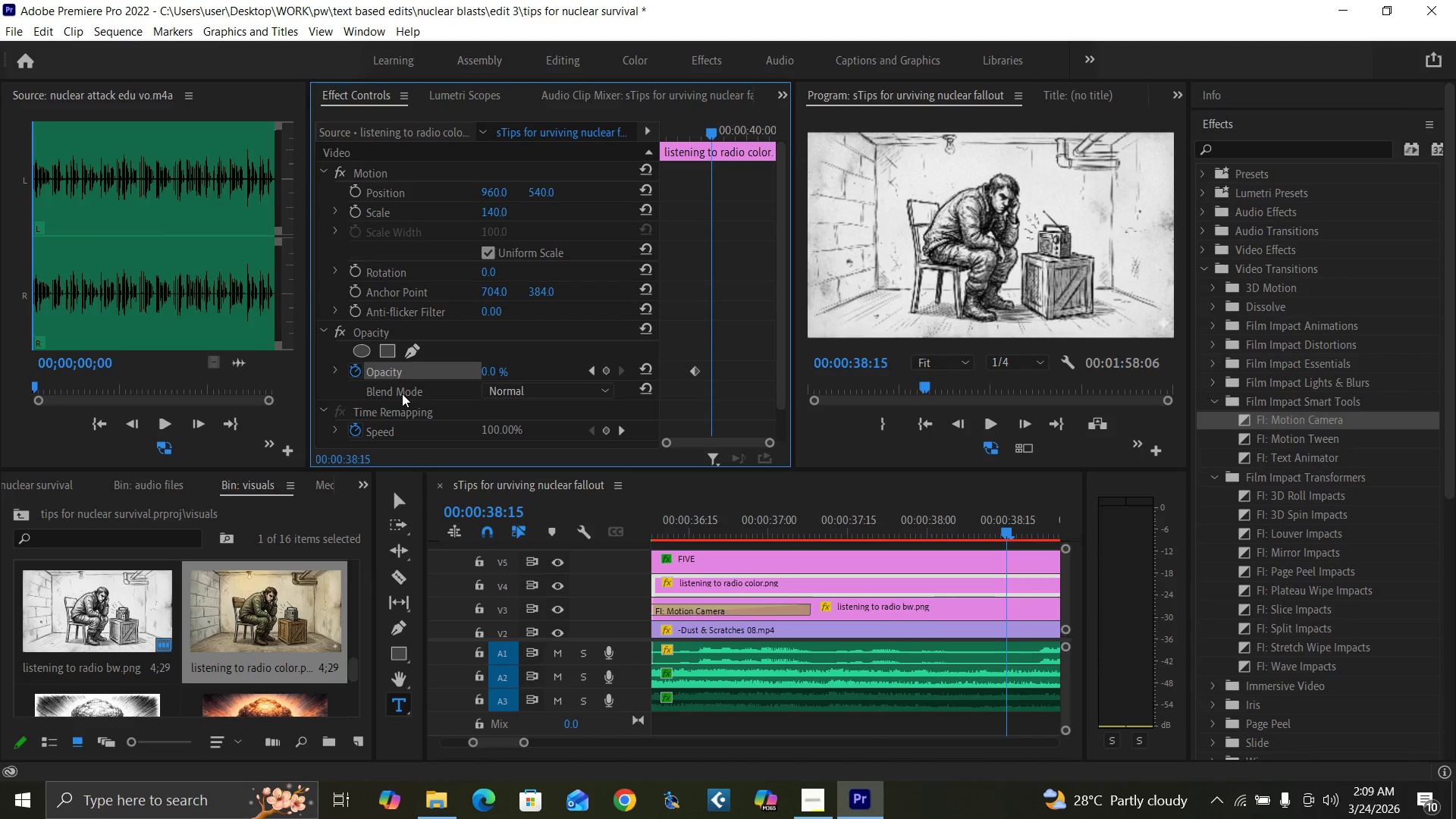 
key(ArrowRight)
 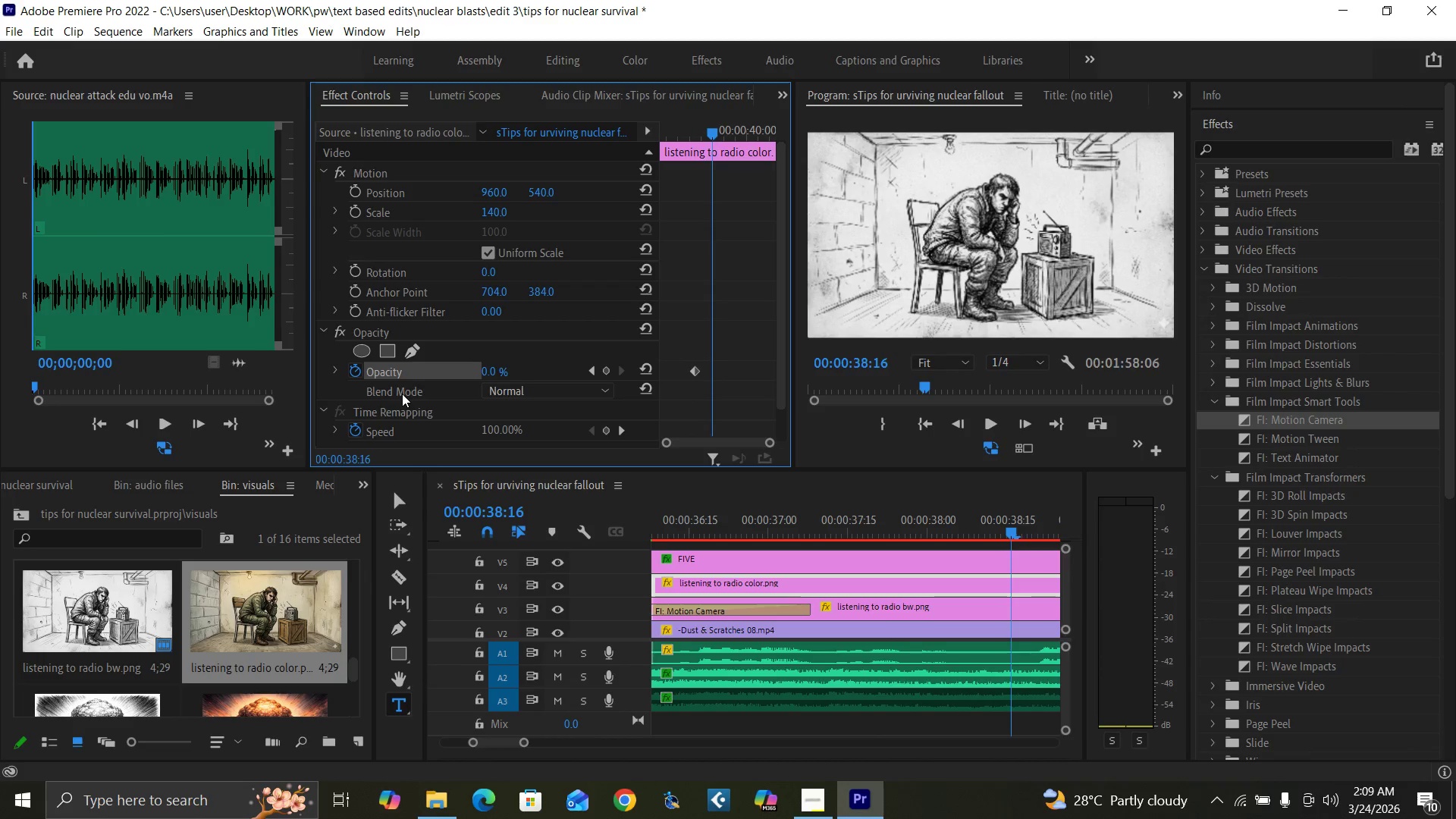 
key(ArrowRight)
 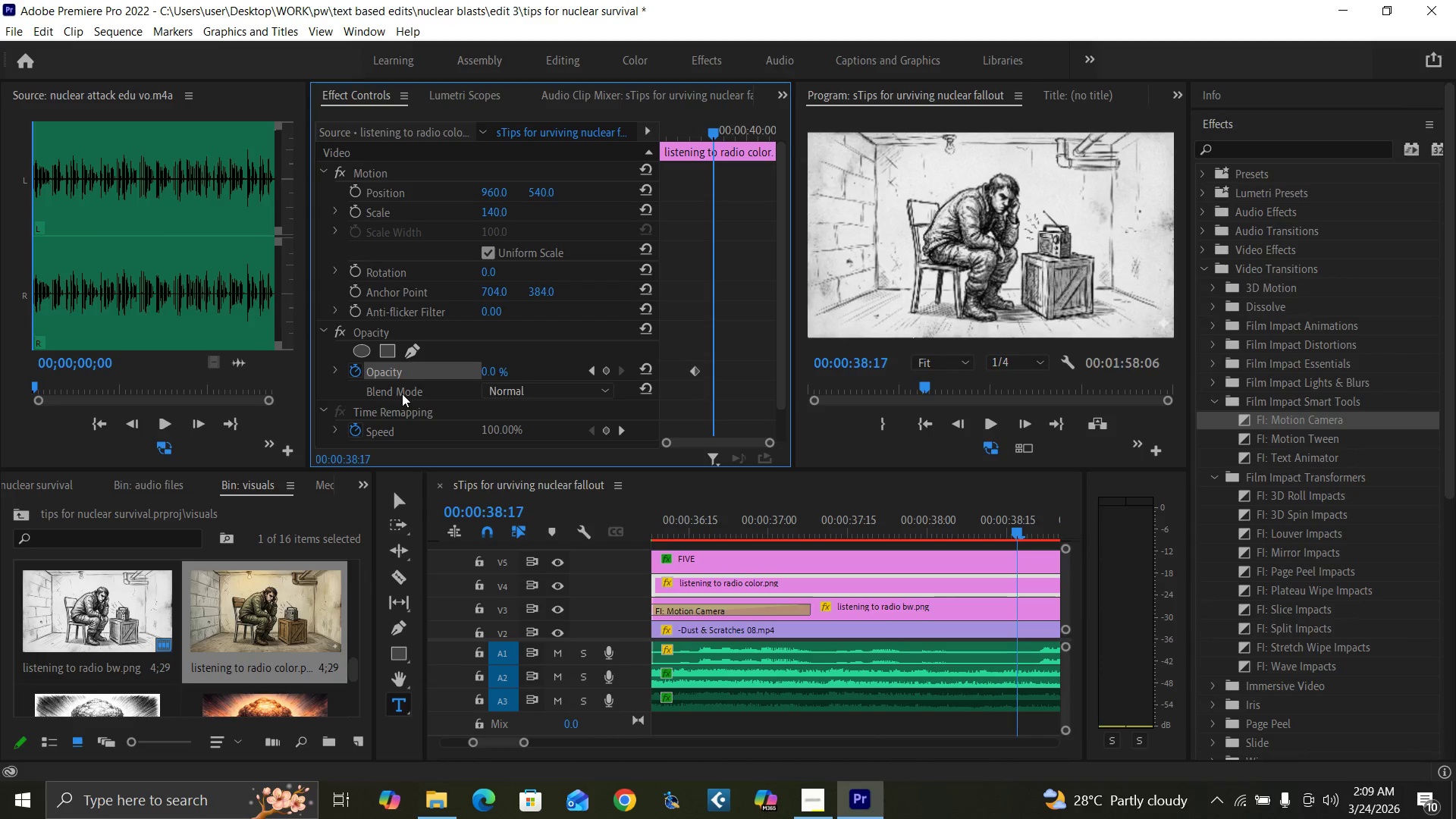 
key(ArrowRight)
 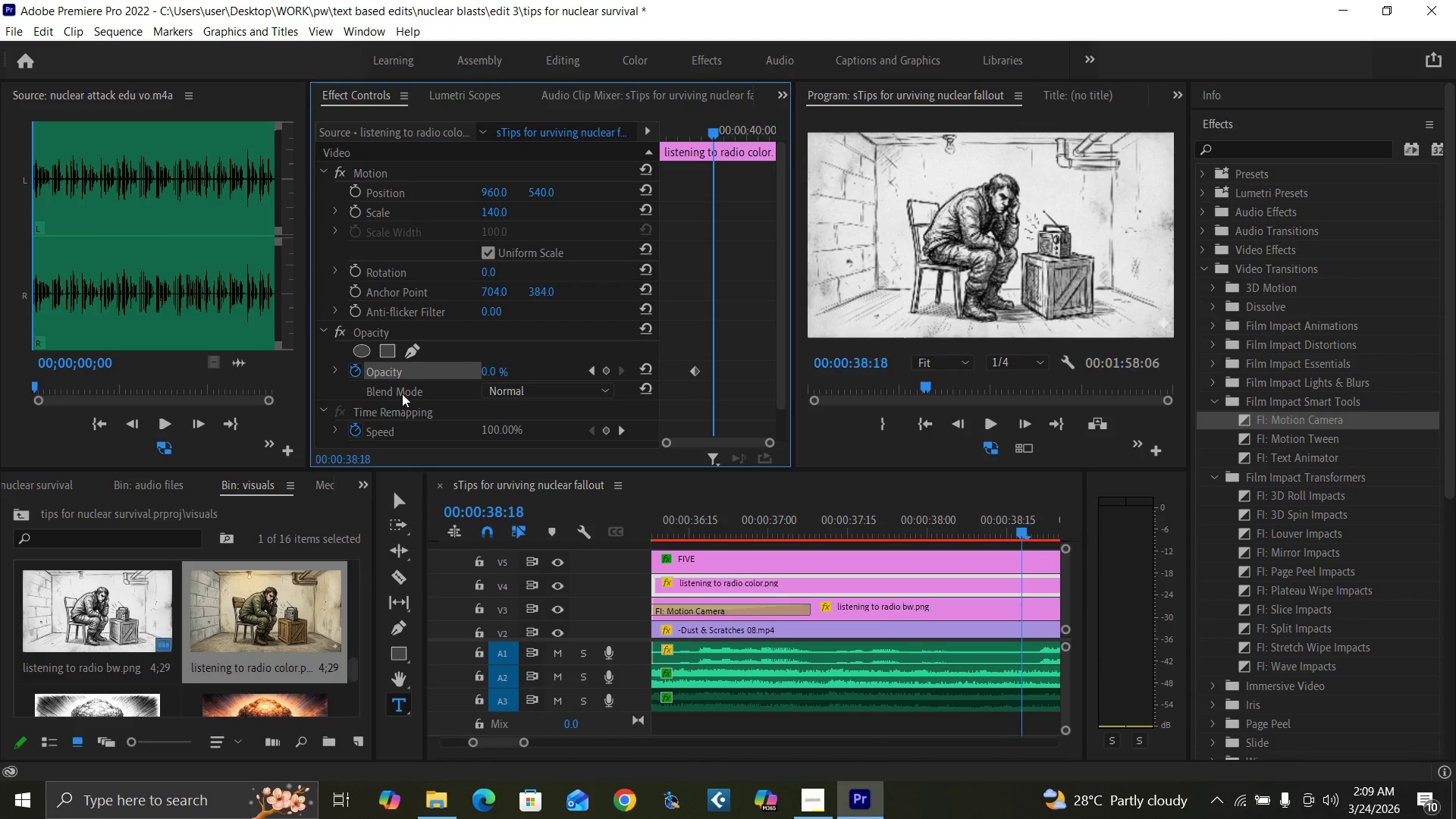 
key(ArrowRight)
 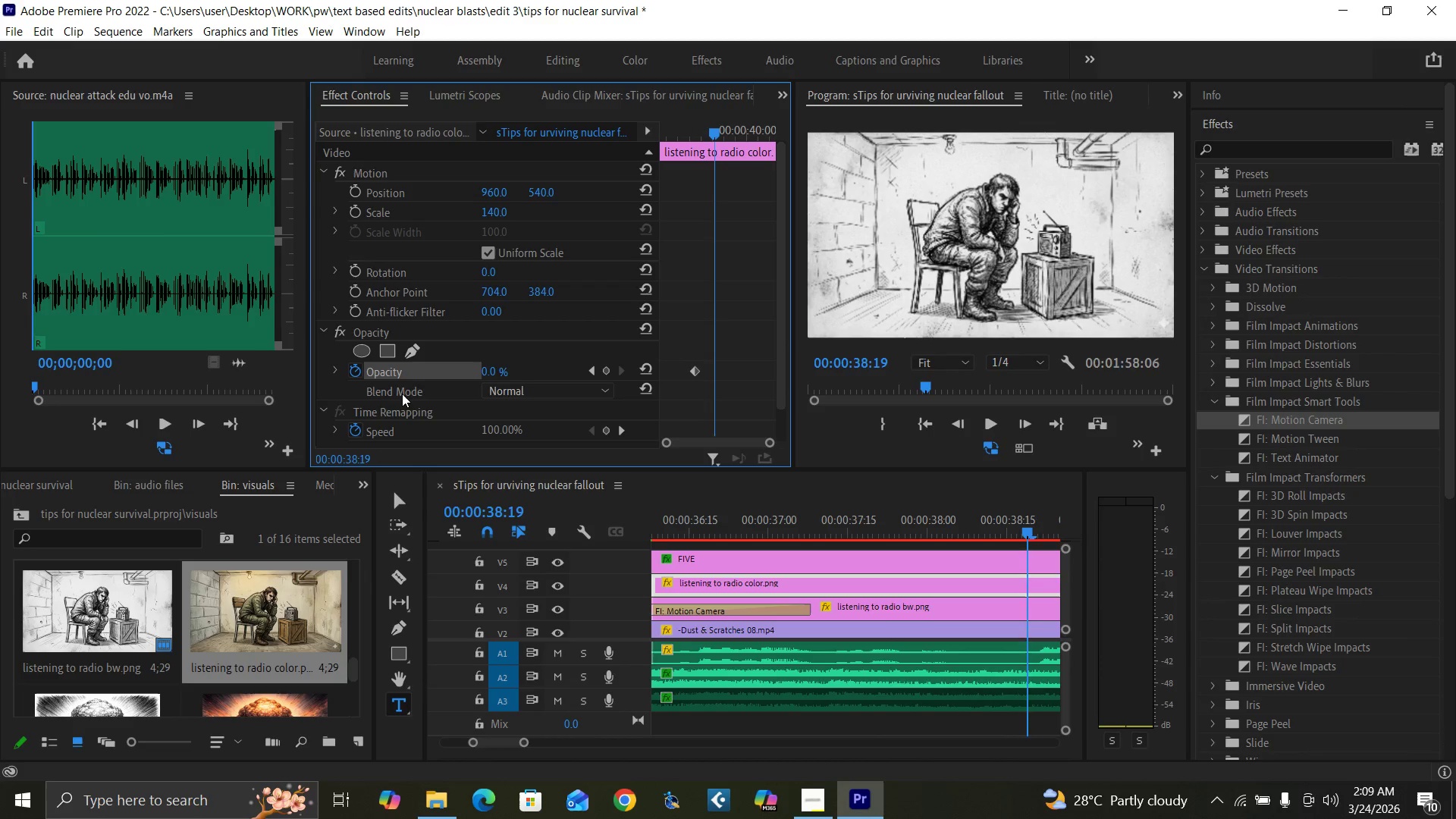 
key(ArrowRight)
 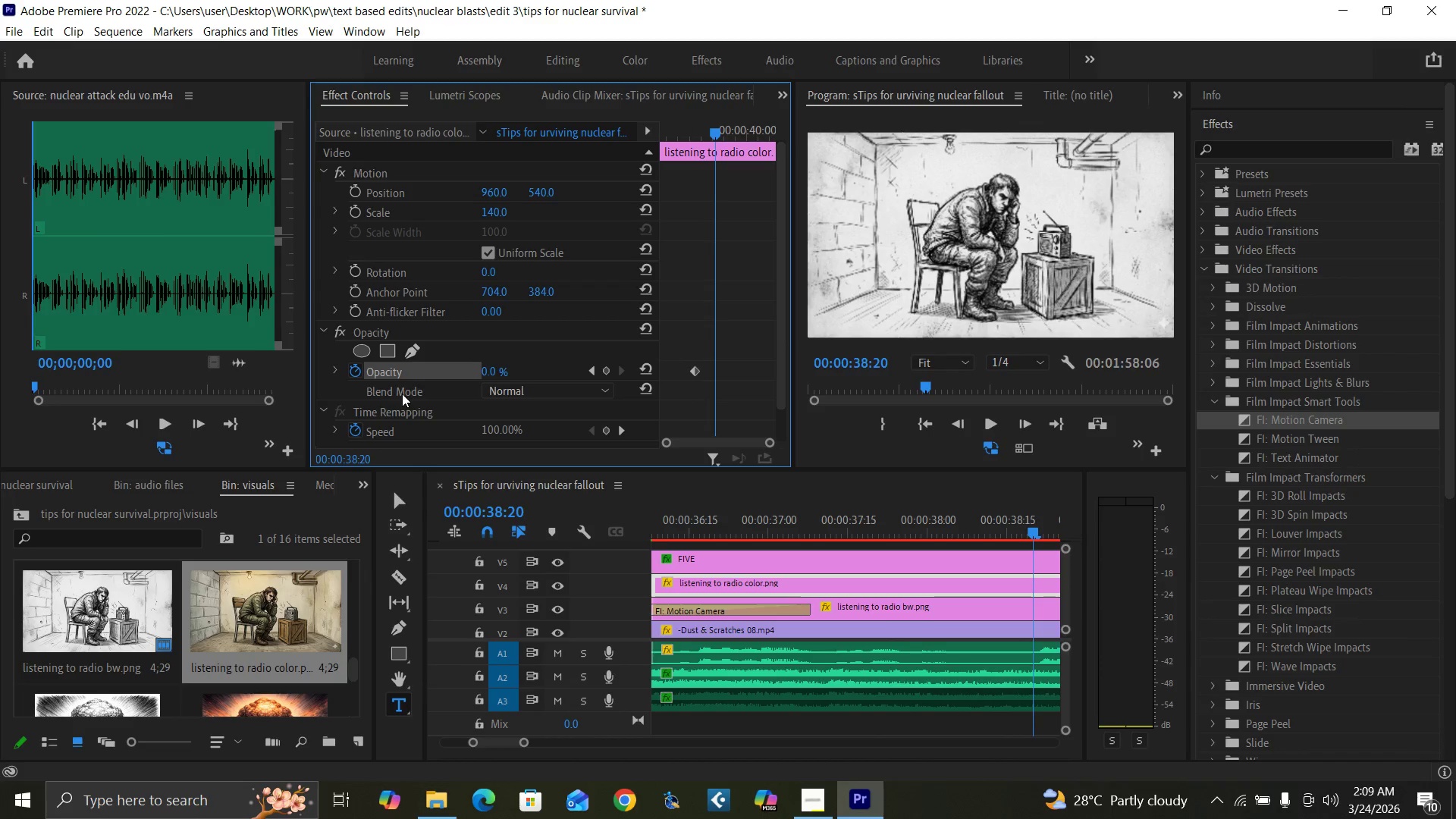 
key(ArrowRight)
 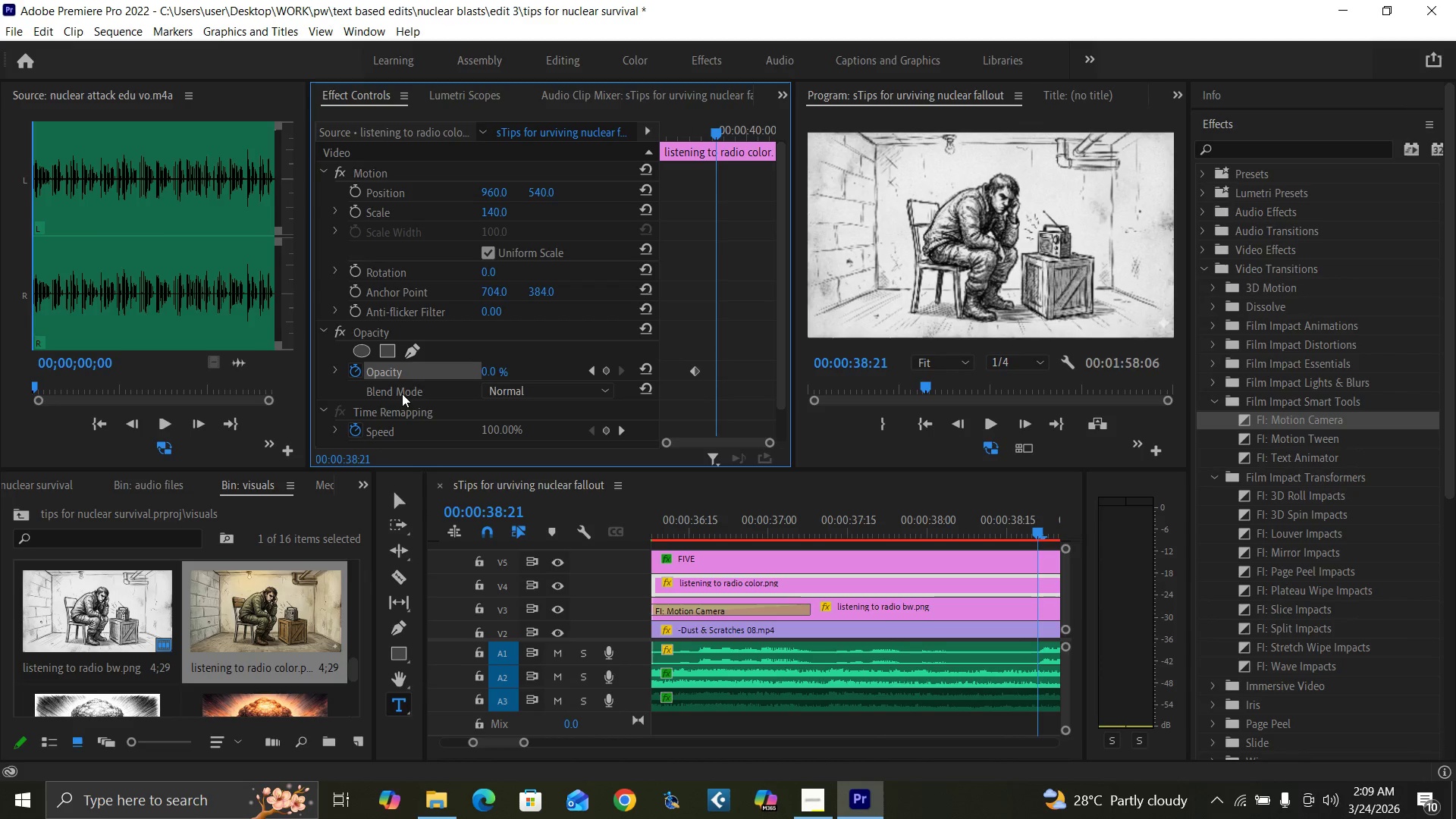 
key(ArrowRight)
 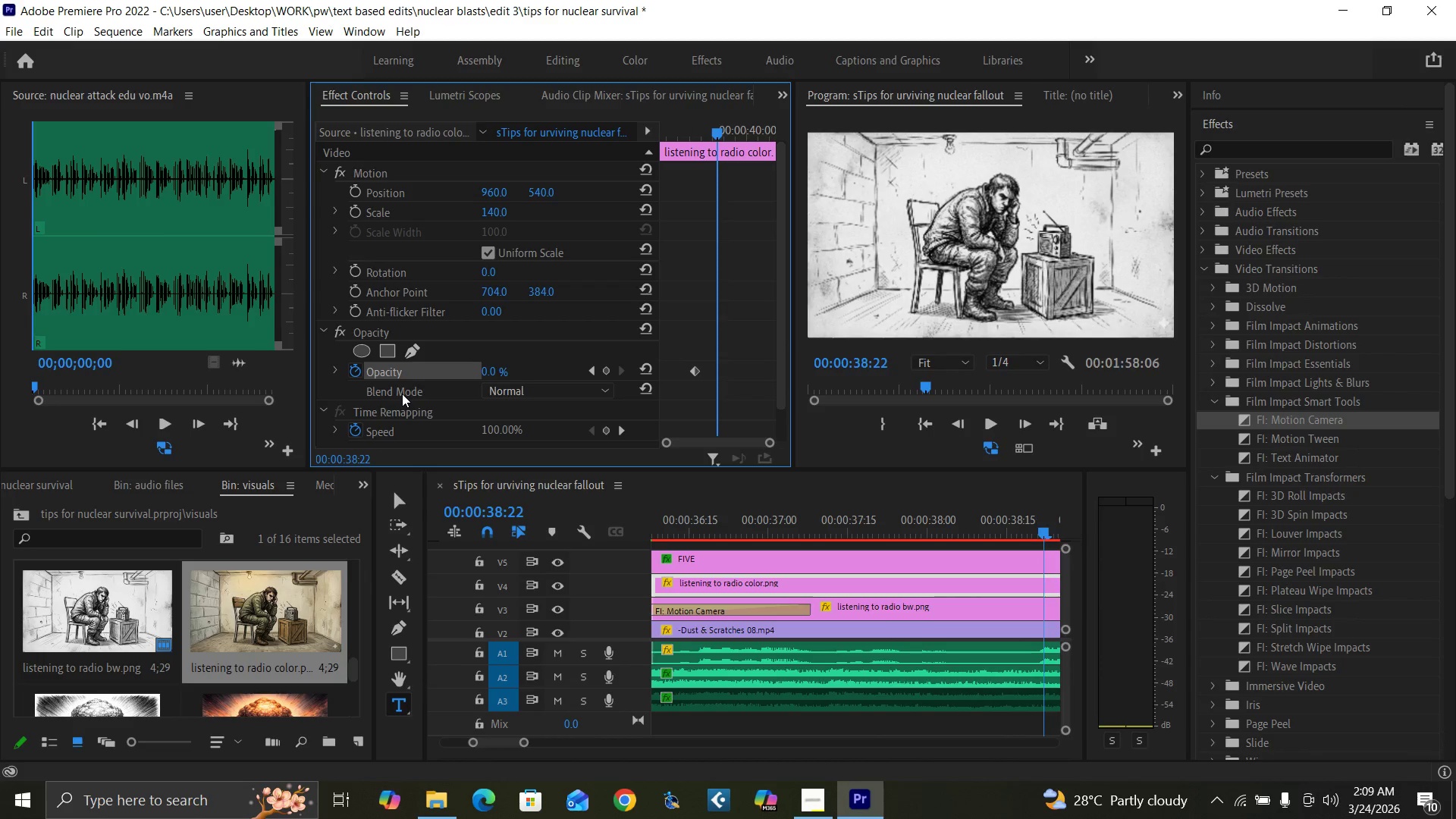 
key(ArrowRight)
 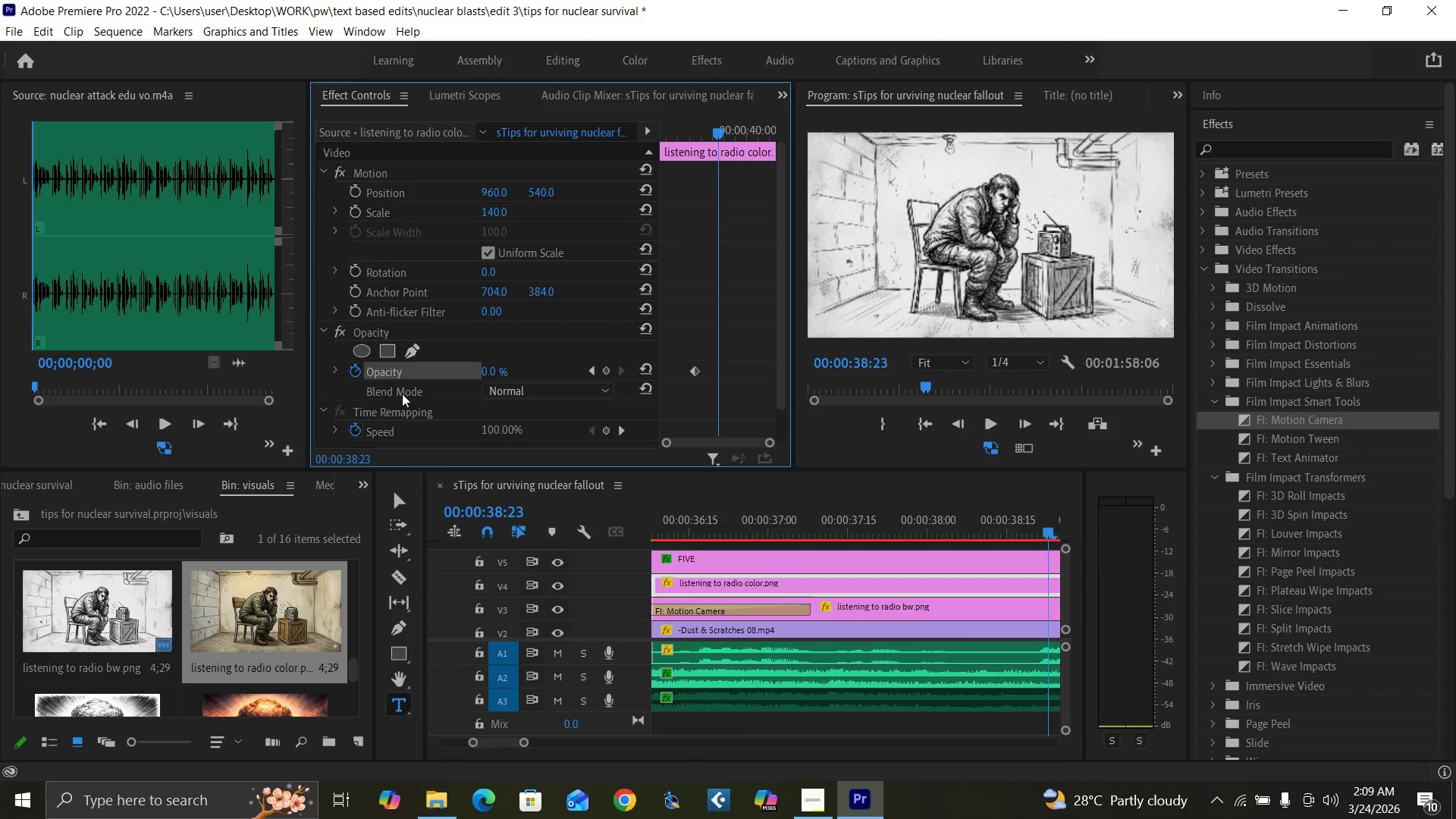 
key(ArrowRight)
 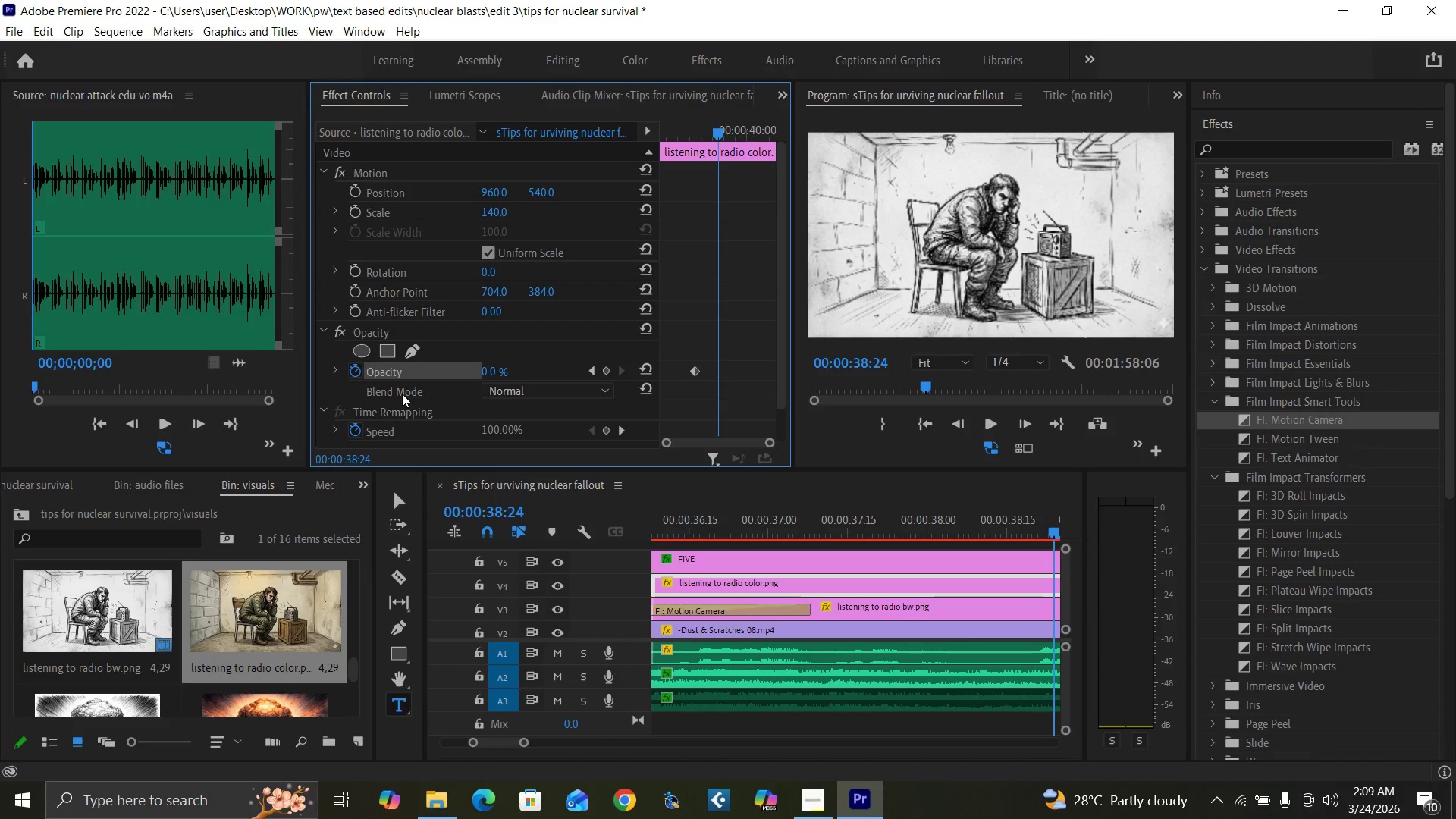 
key(ArrowRight)
 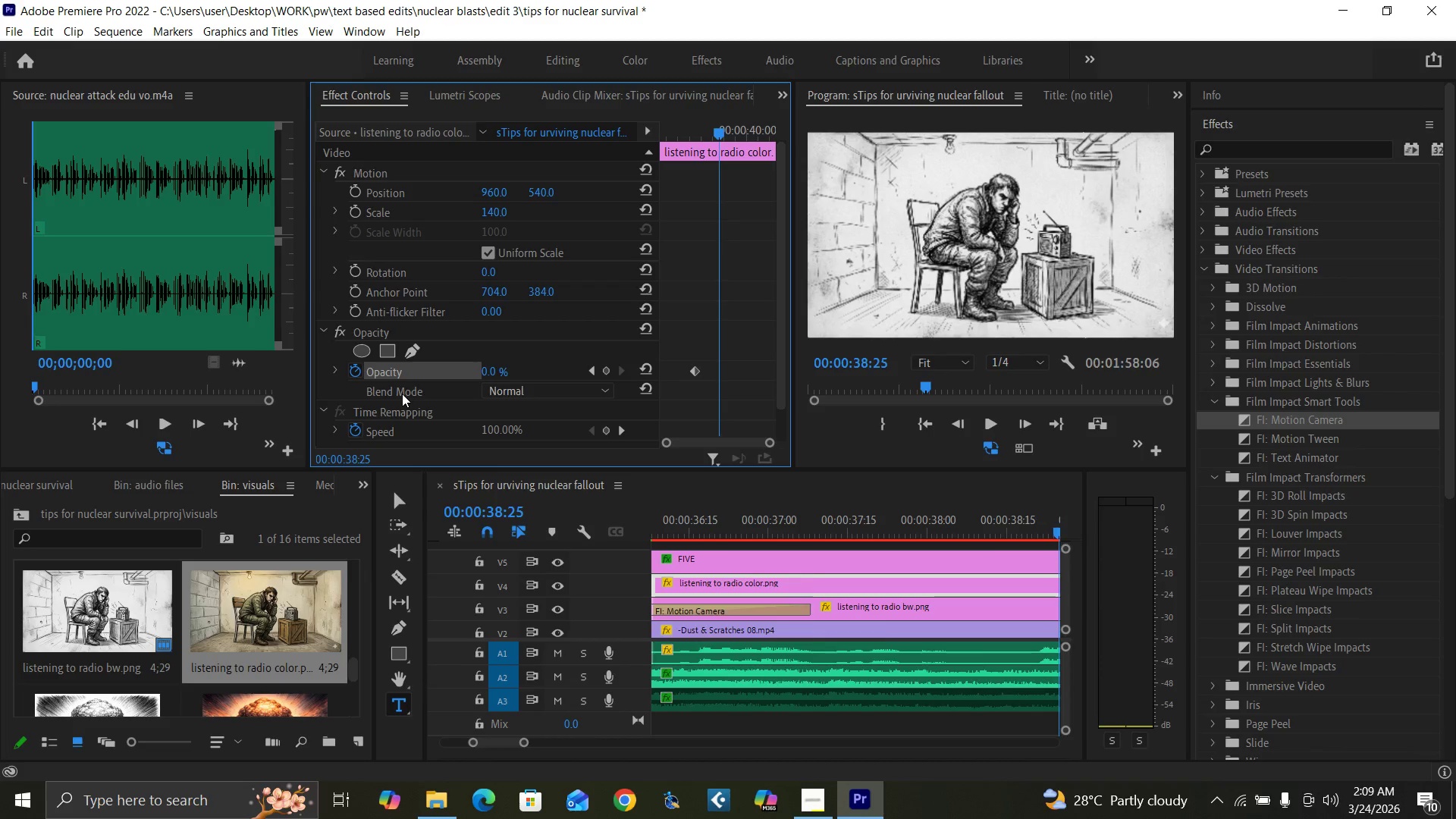 
key(ArrowRight)
 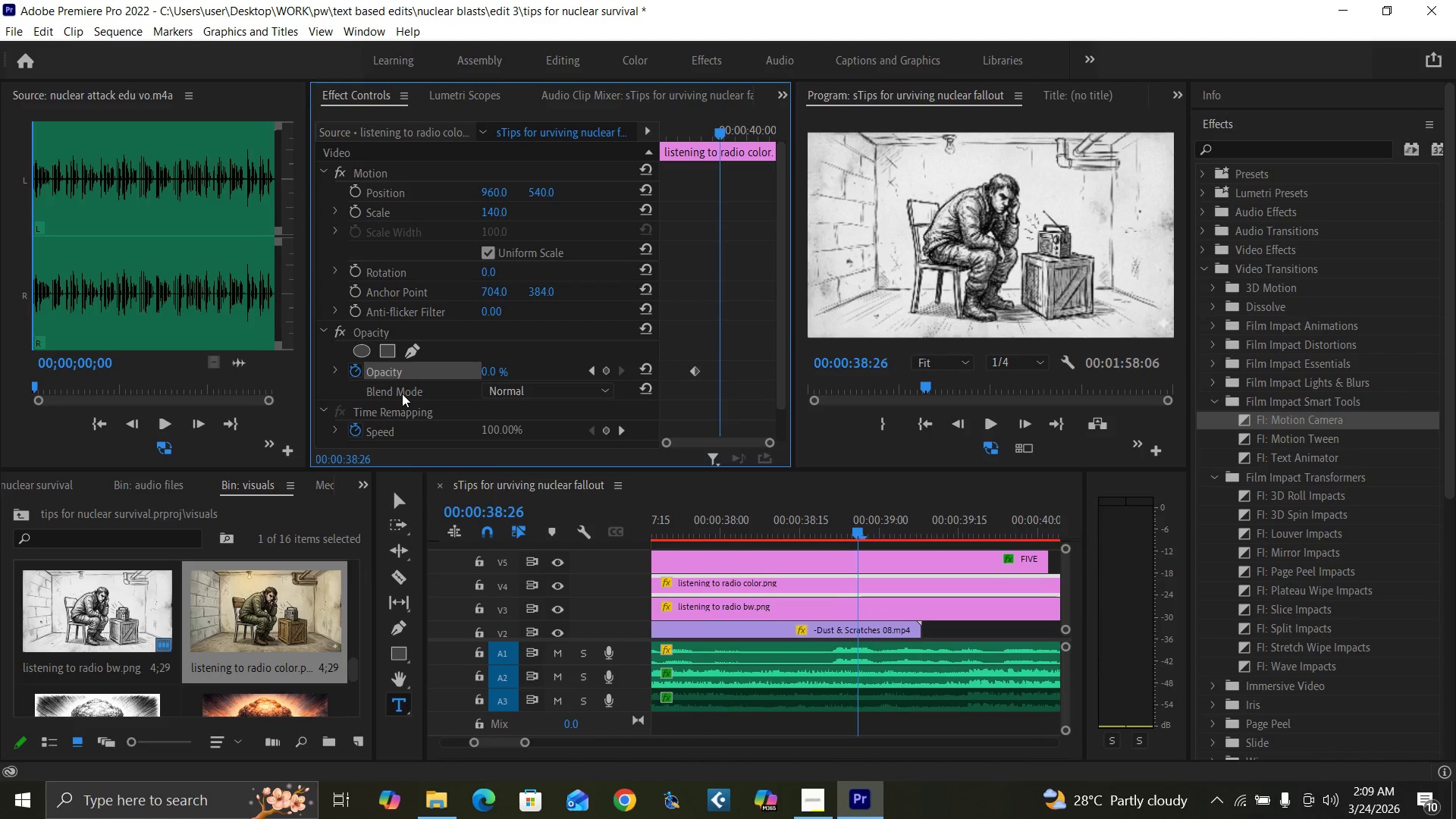 
key(ArrowRight)
 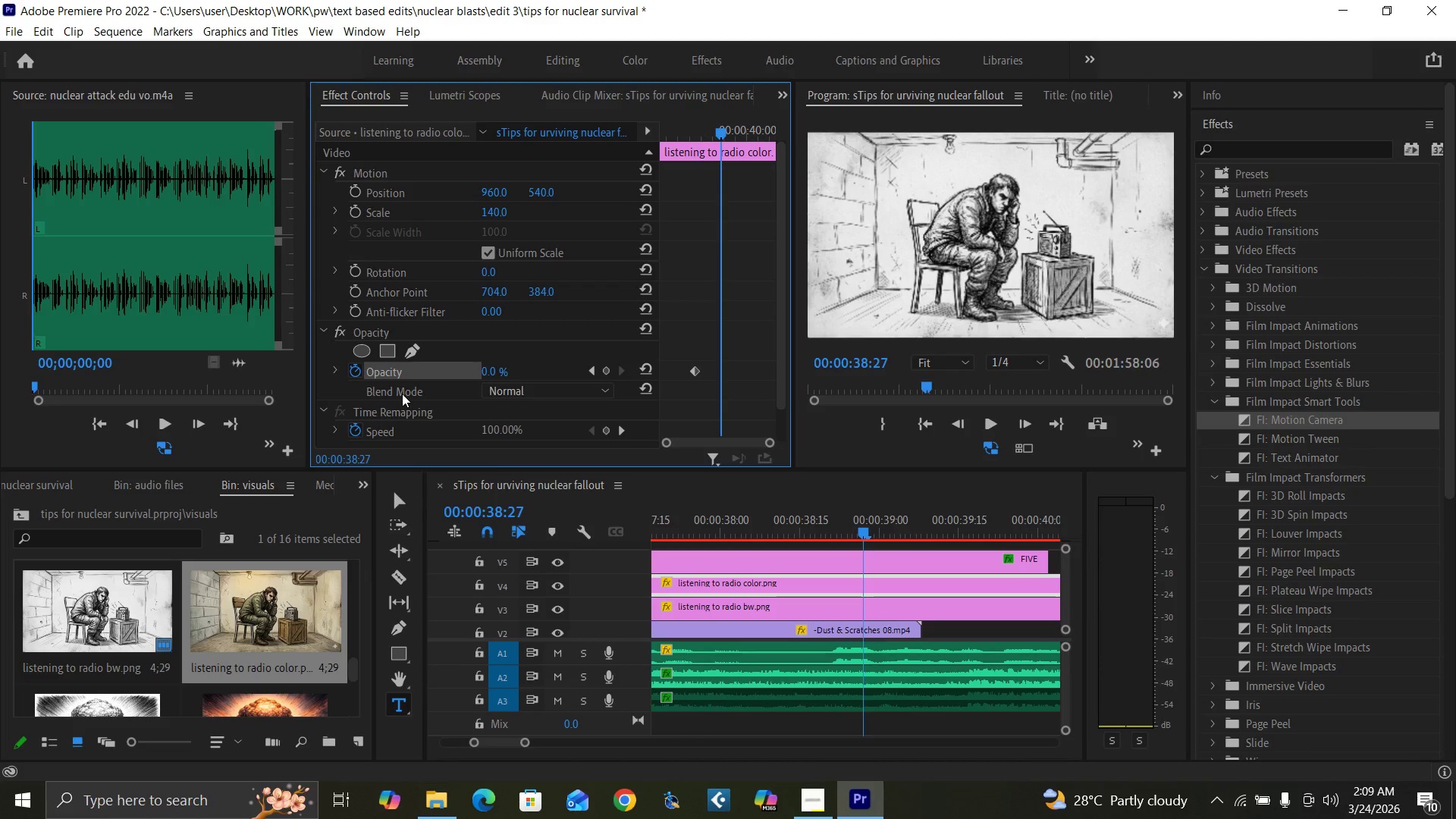 
key(ArrowRight)
 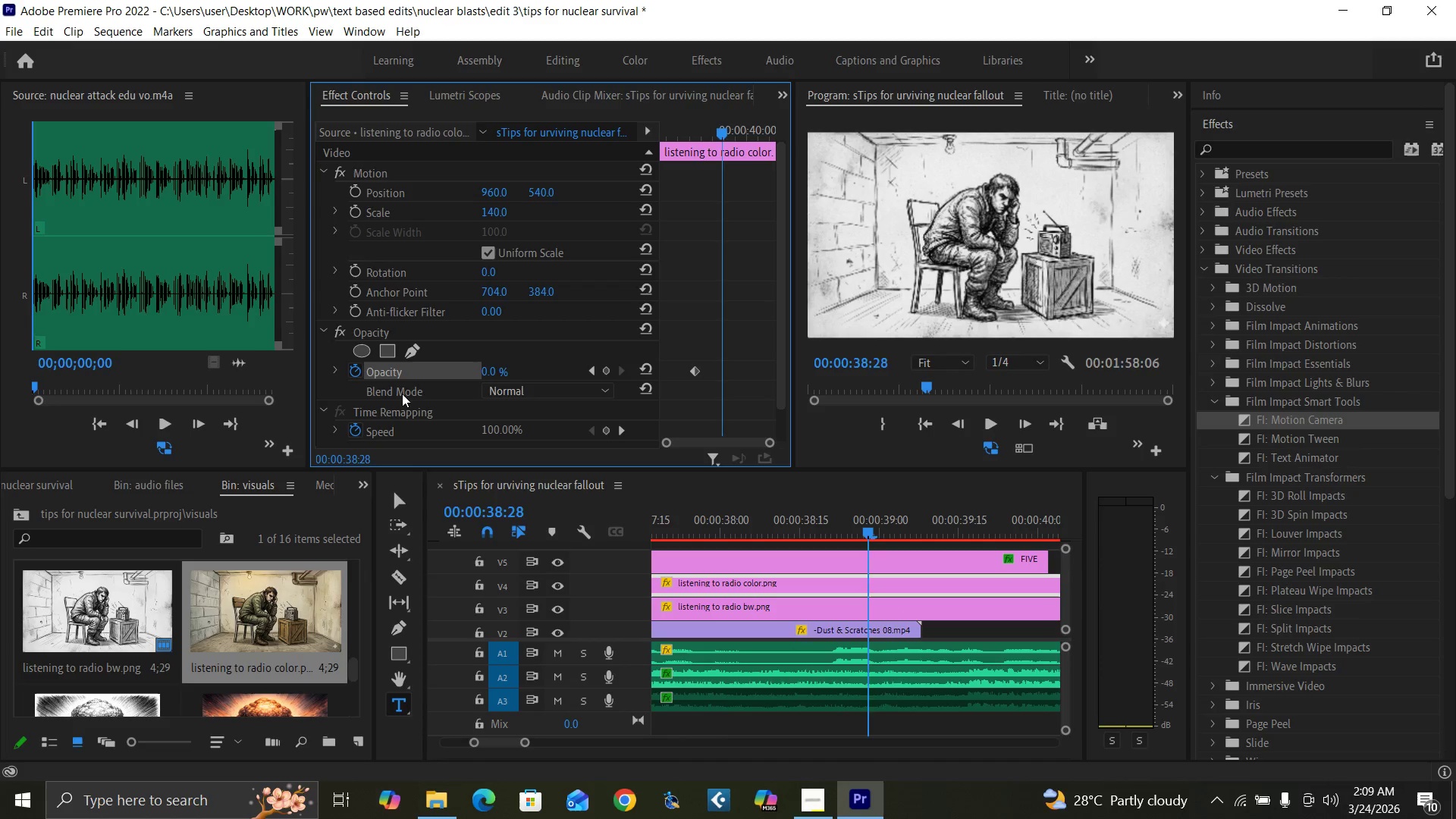 
key(ArrowRight)
 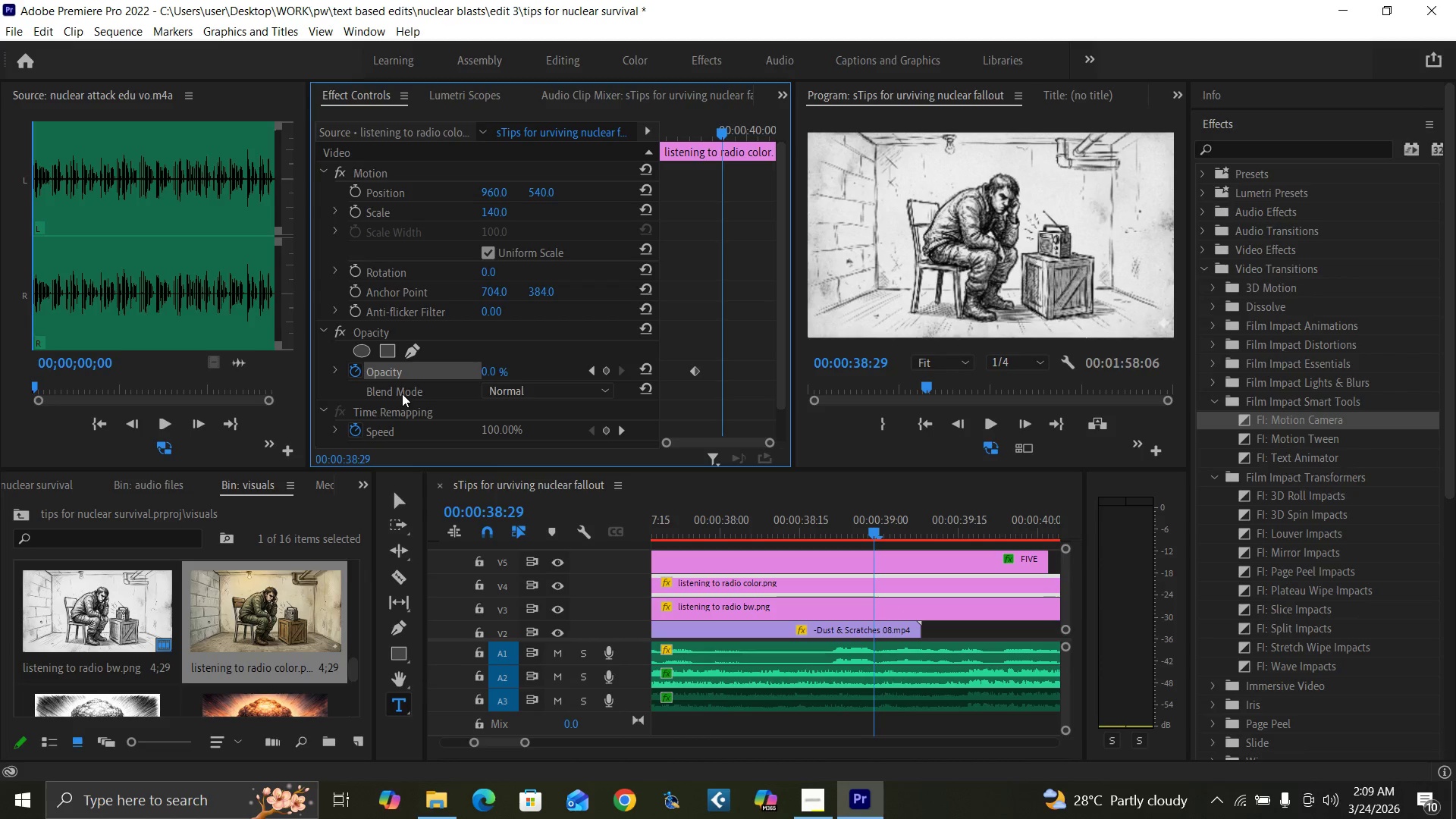 
key(ArrowRight)
 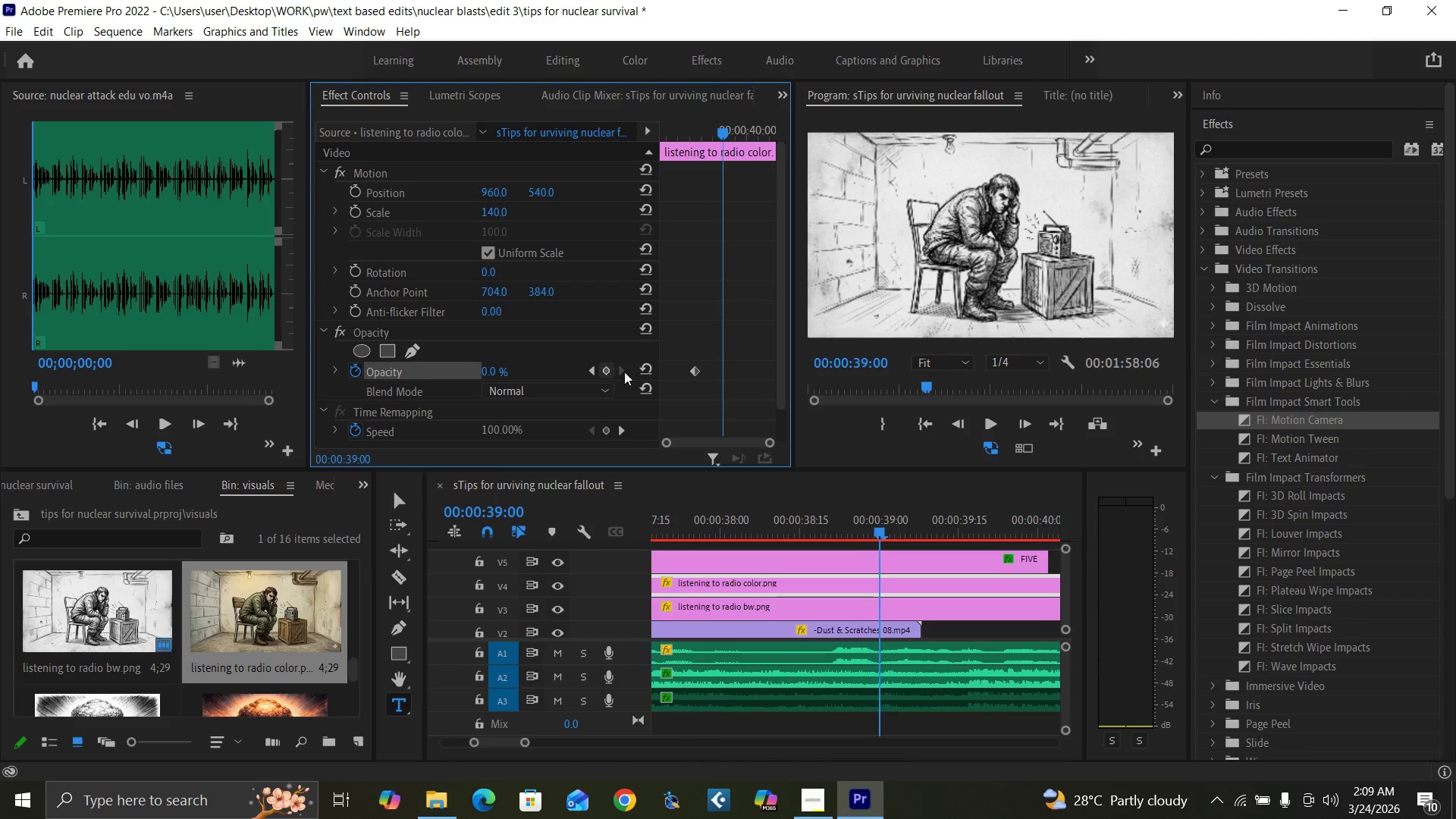 
left_click([642, 366])
 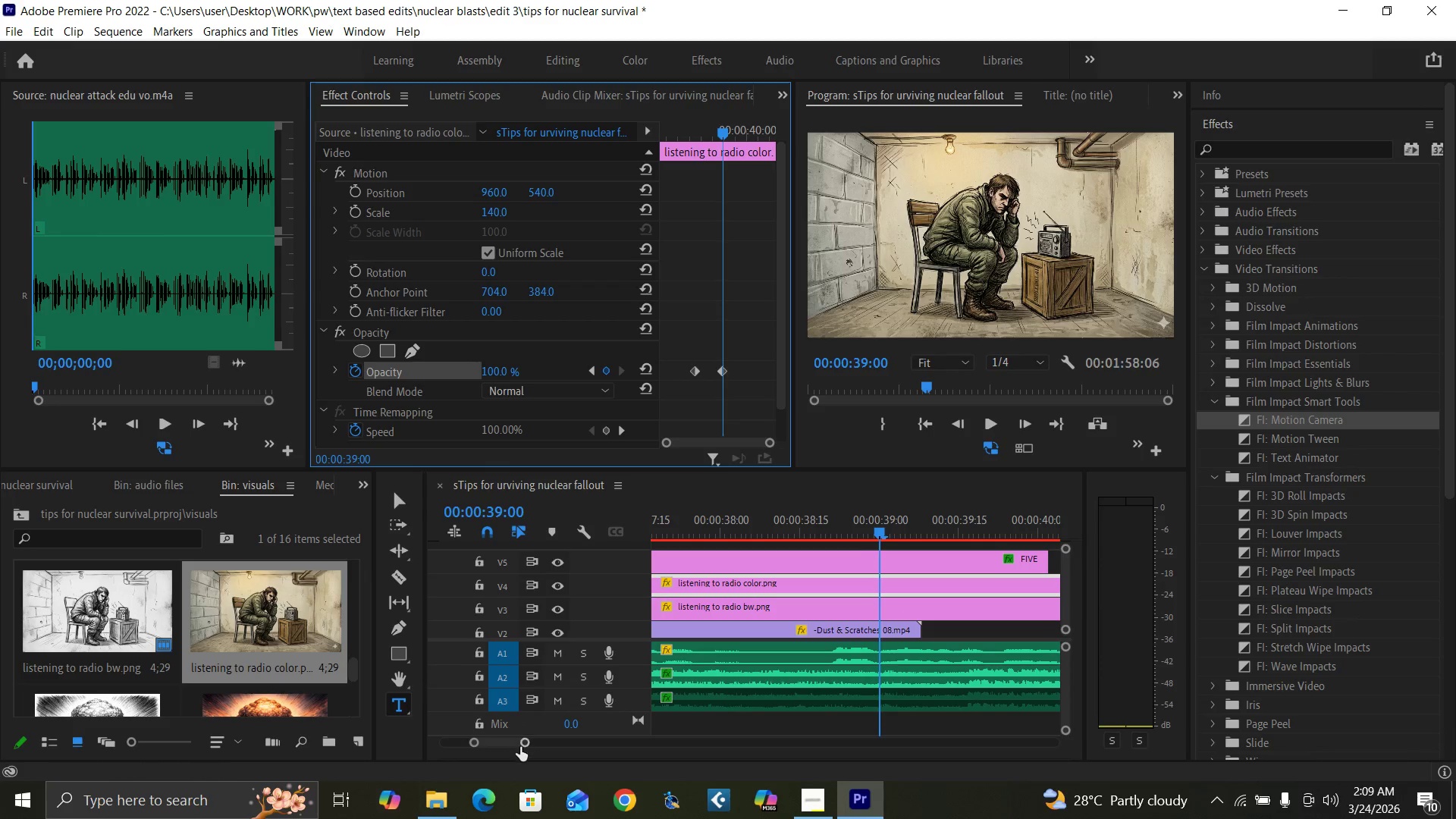 
left_click_drag(start_coordinate=[521, 744], to_coordinate=[545, 749])
 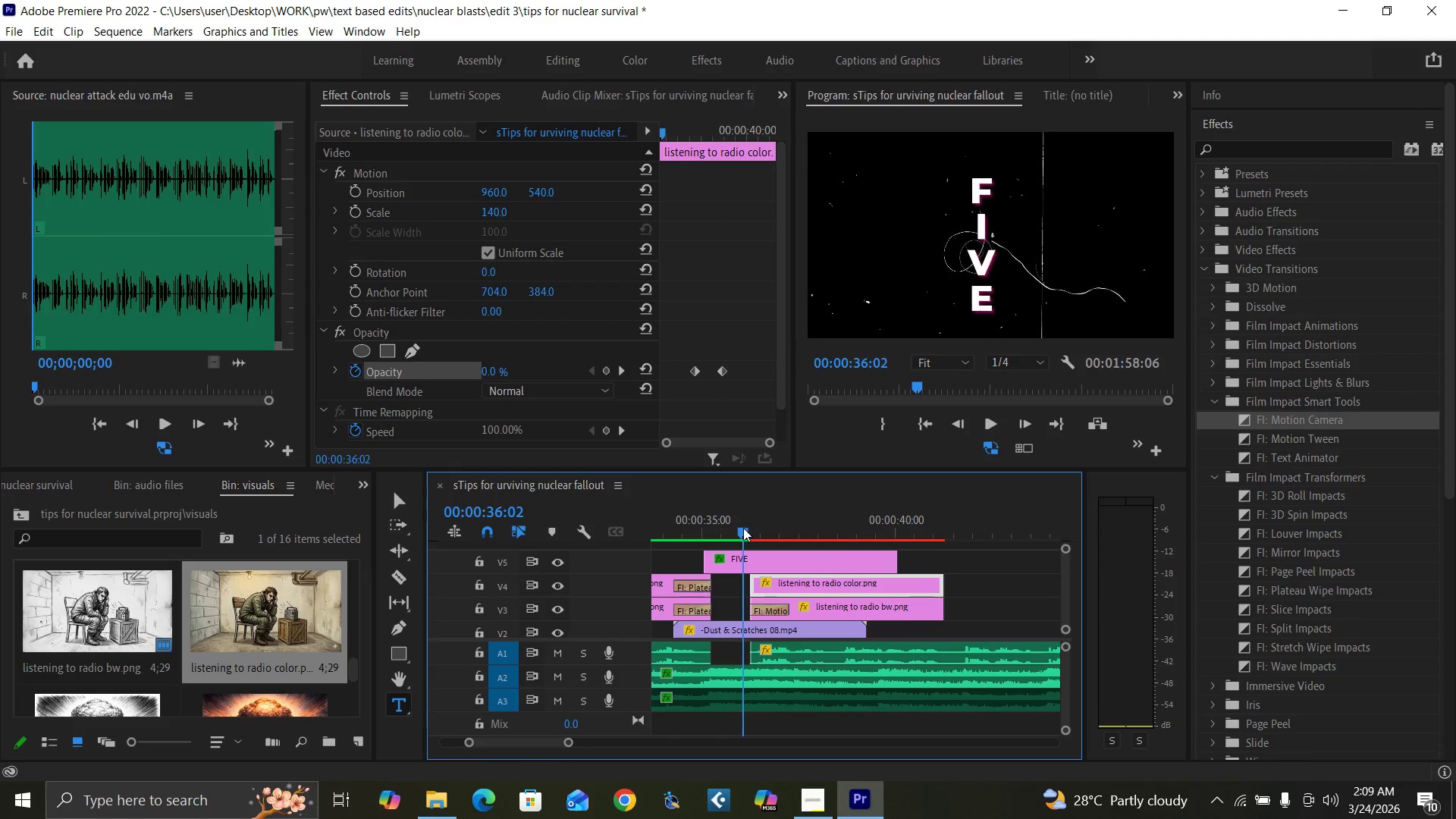 
key(Space)
 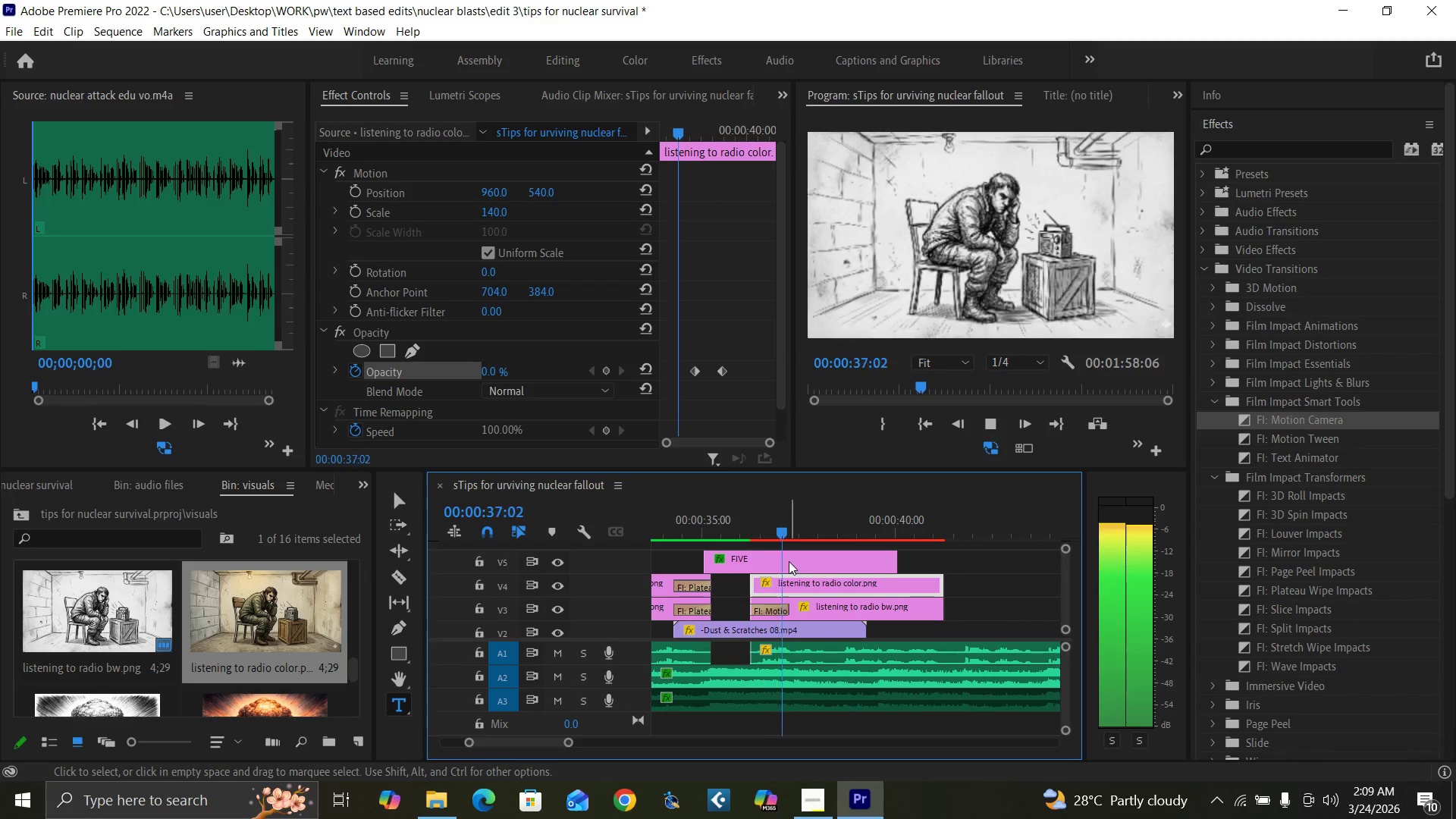 
key(Space)
 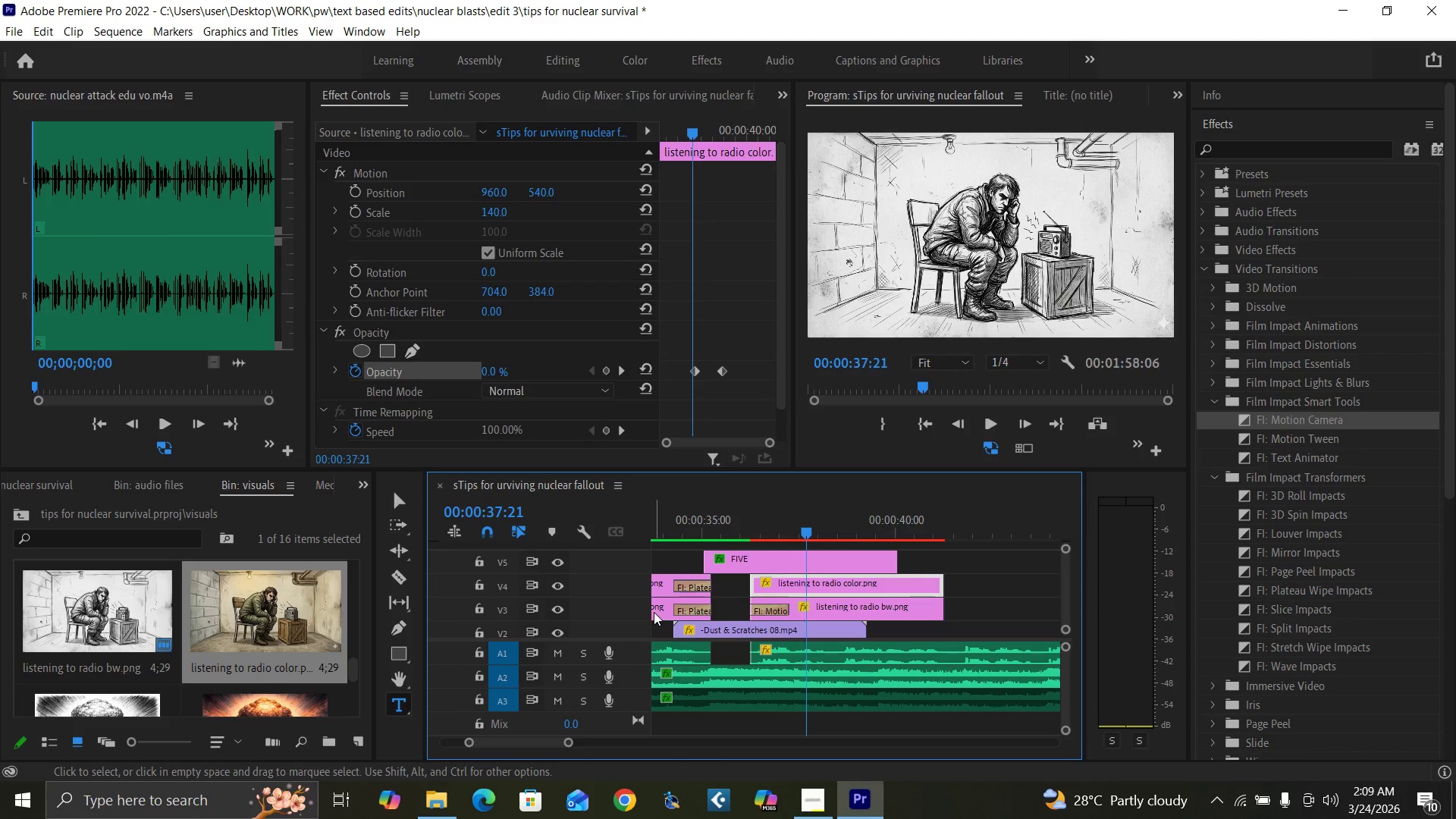 
left_click([652, 609])
 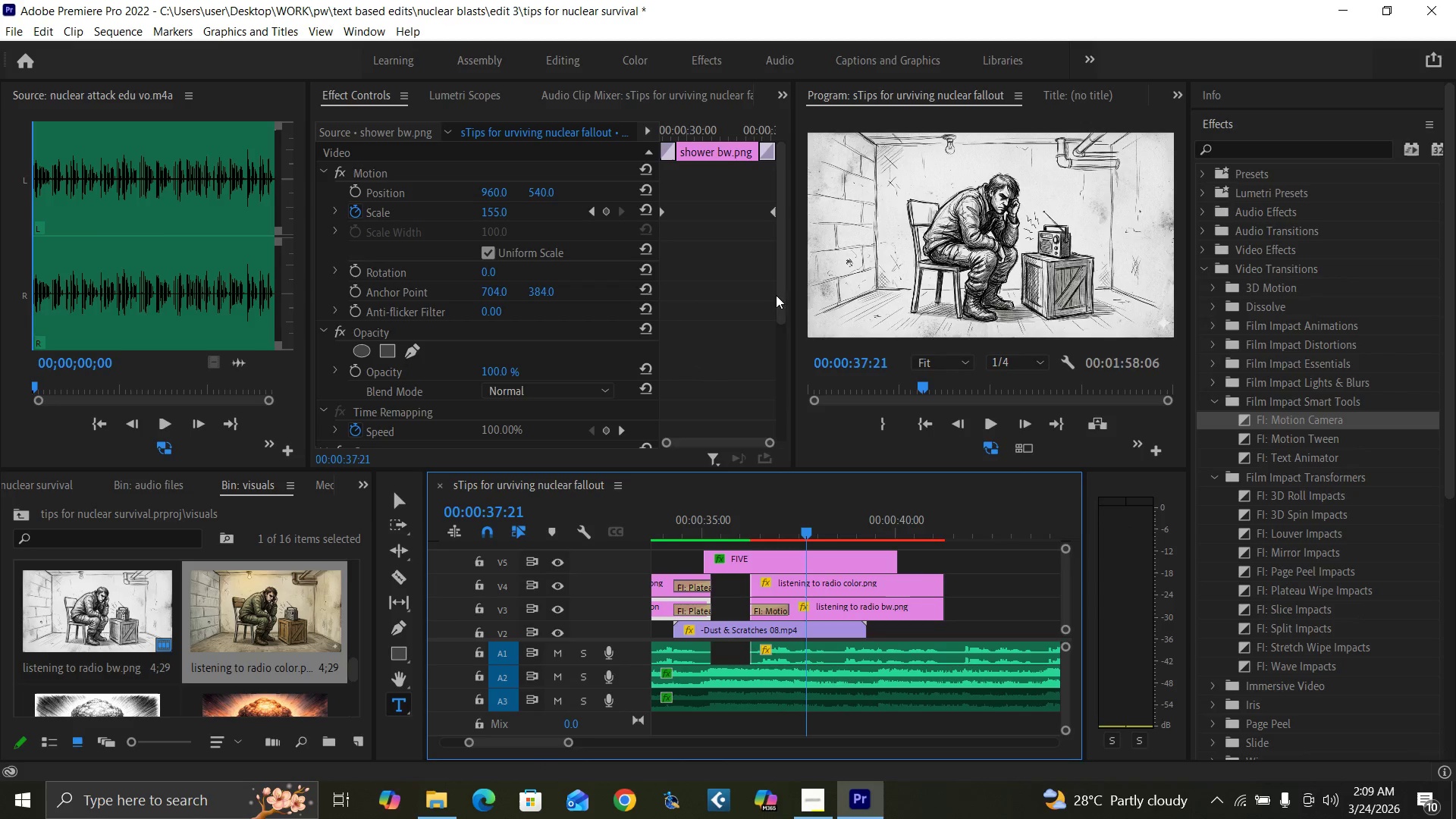 
left_click_drag(start_coordinate=[781, 301], to_coordinate=[769, 446])
 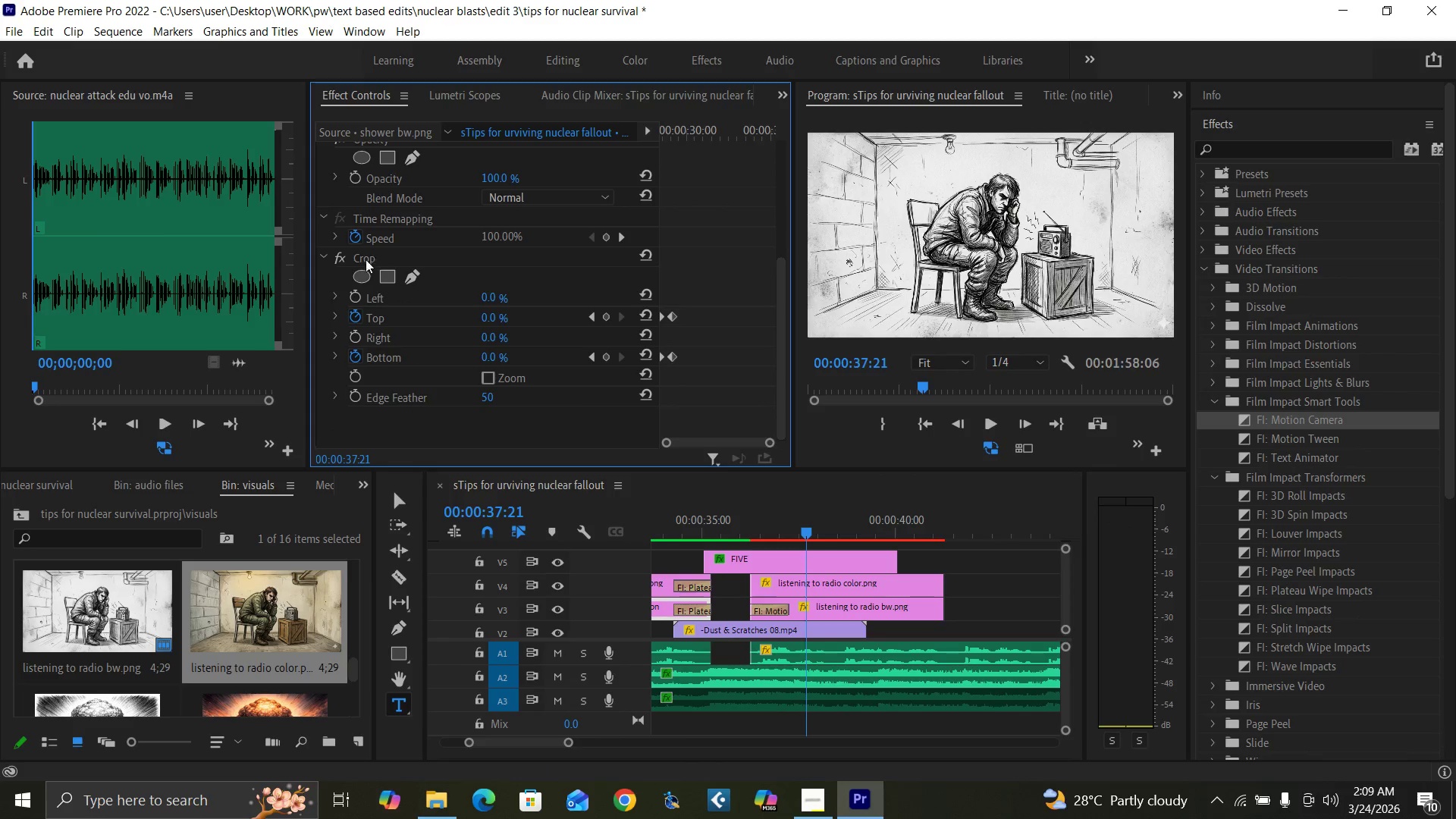 
left_click([360, 260])
 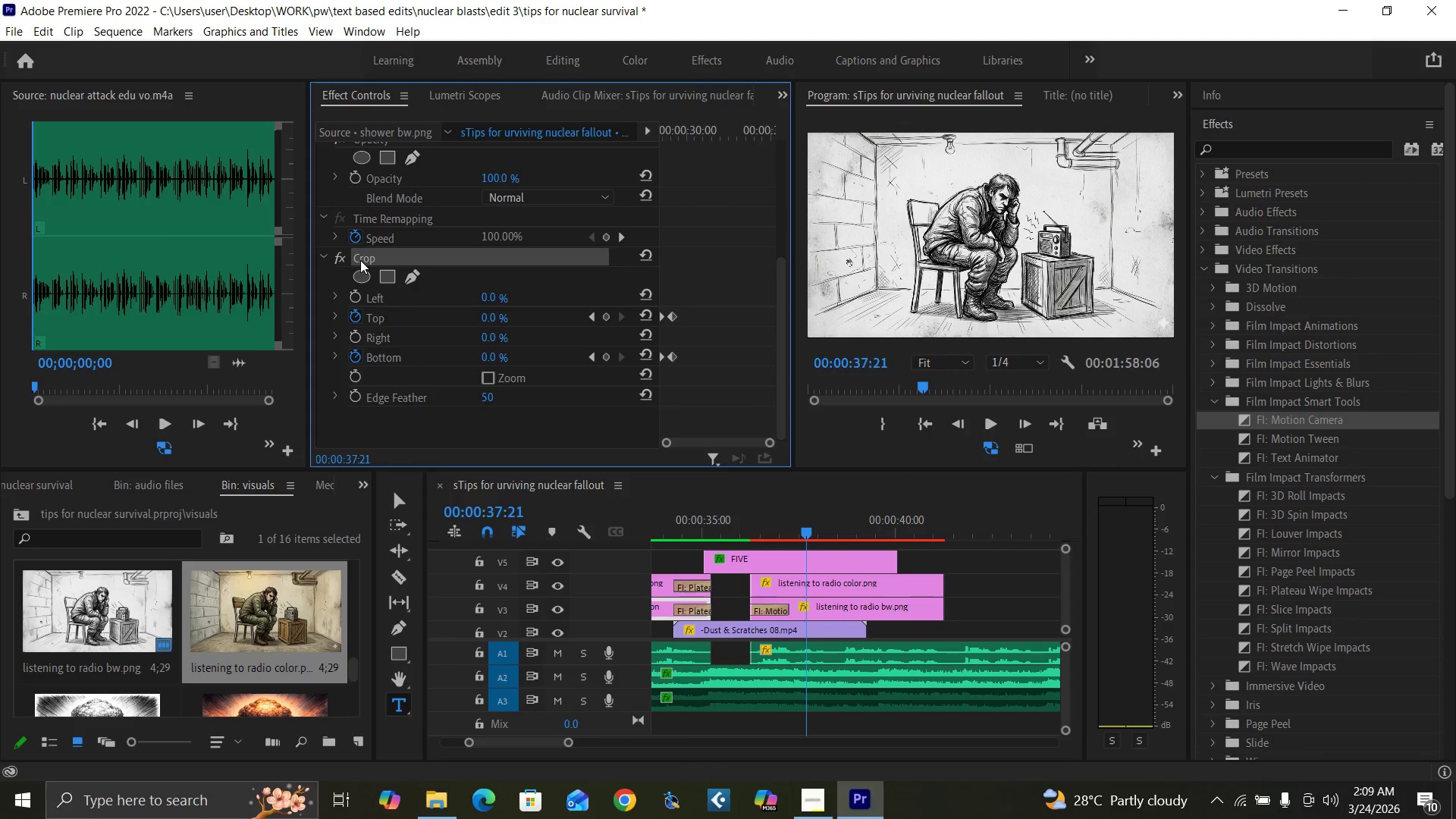 
key(Control+C)
 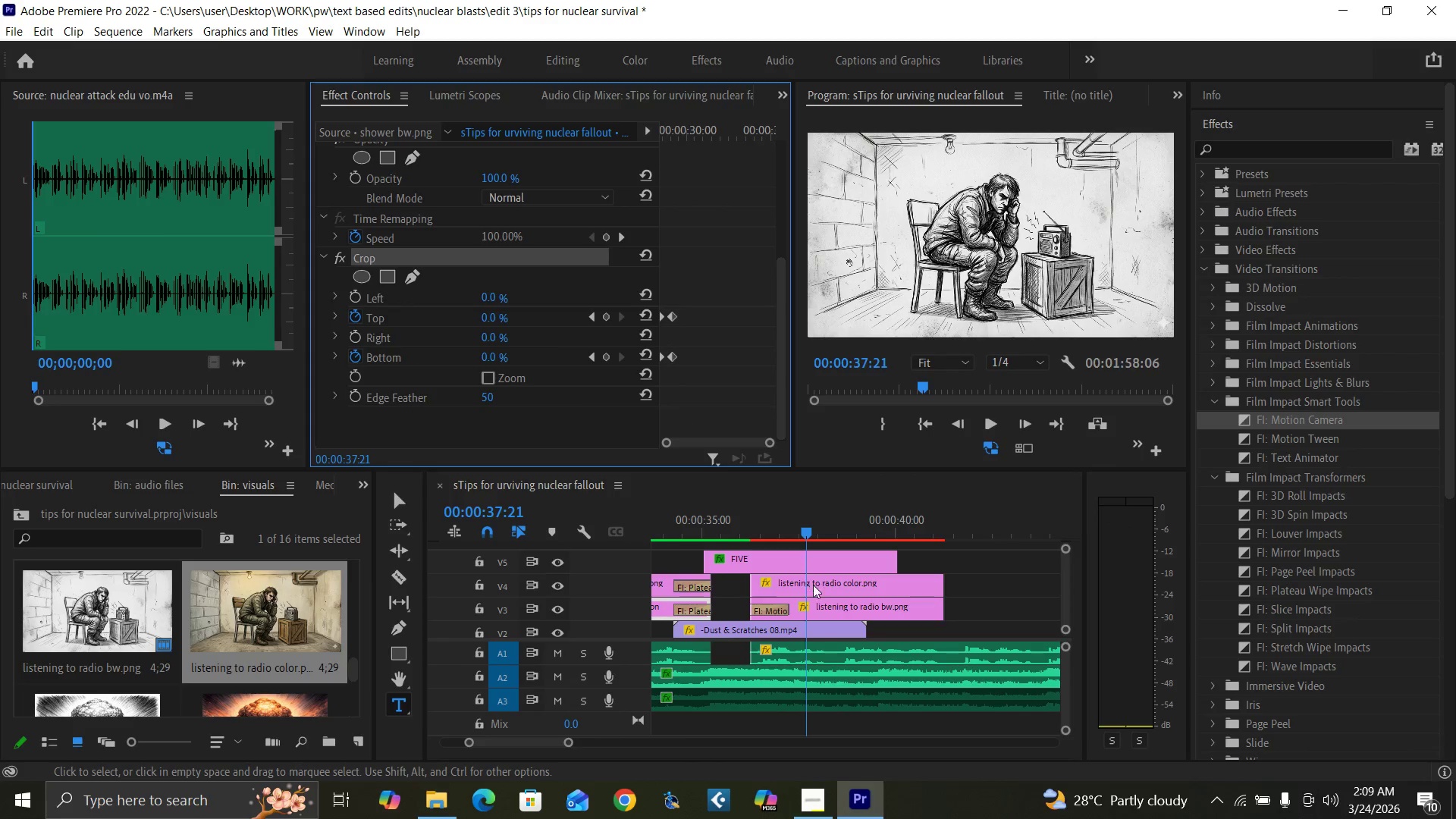 
left_click([821, 606])
 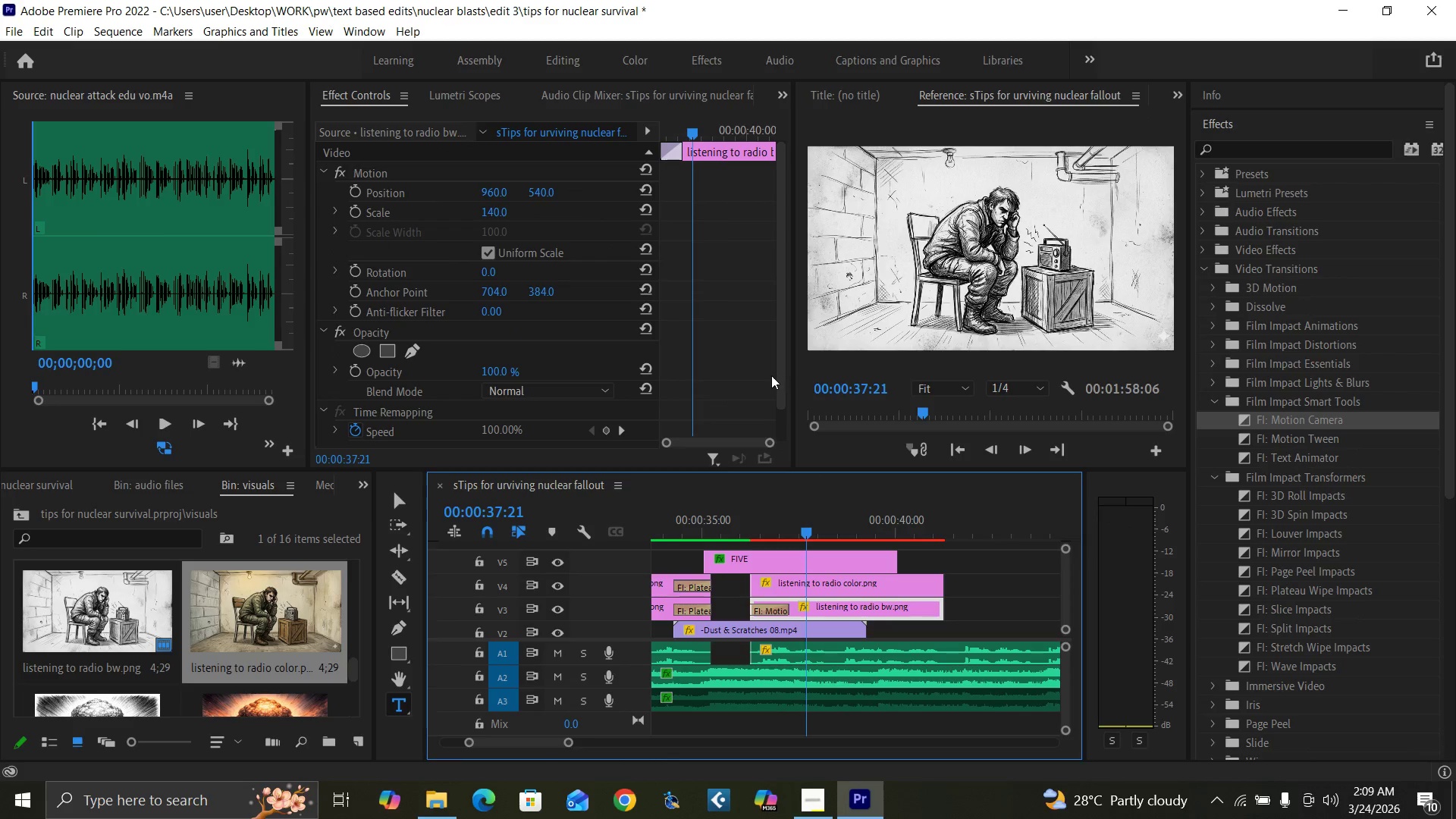 
left_click_drag(start_coordinate=[783, 397], to_coordinate=[765, 460])
 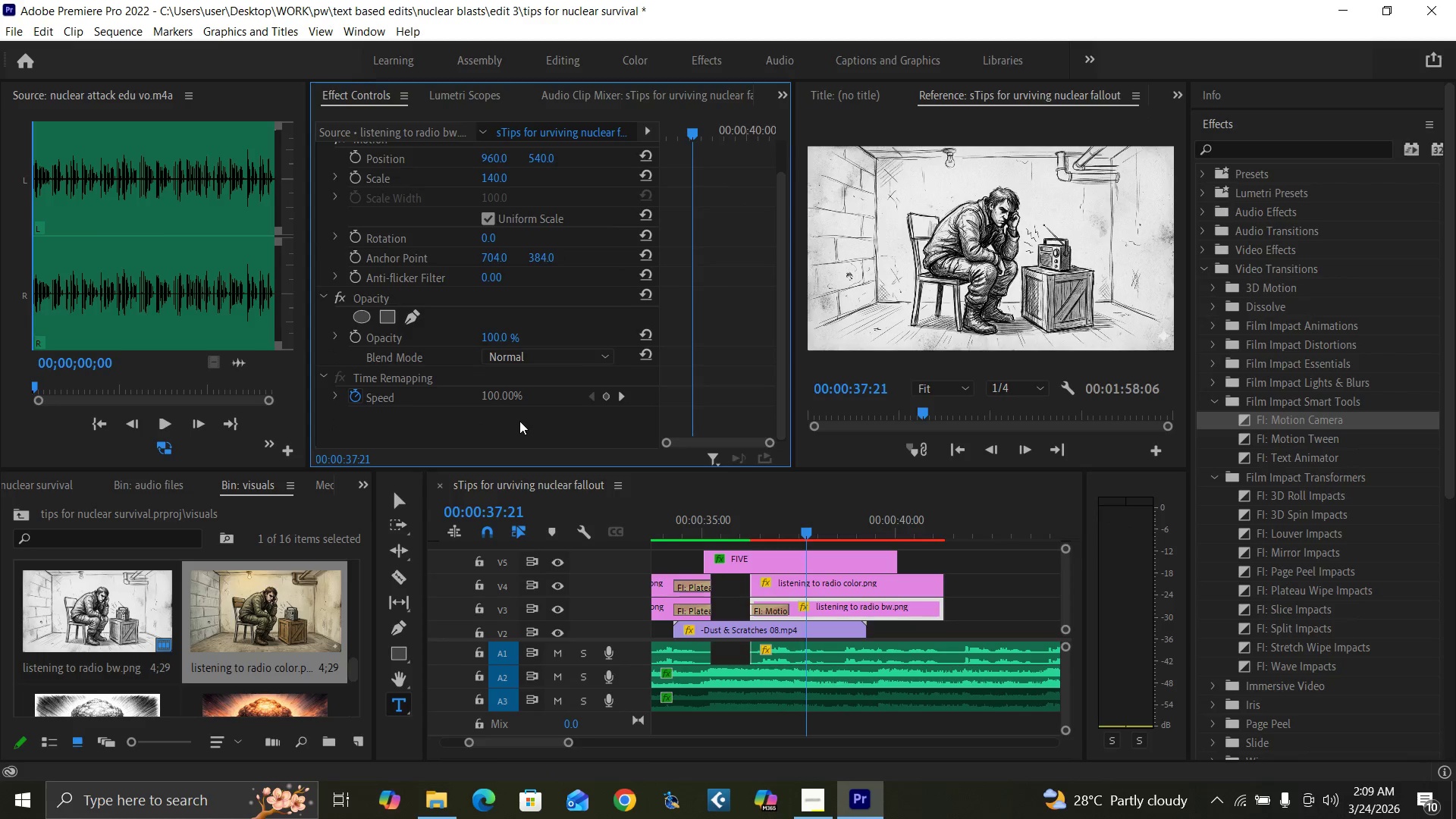 
left_click([519, 421])
 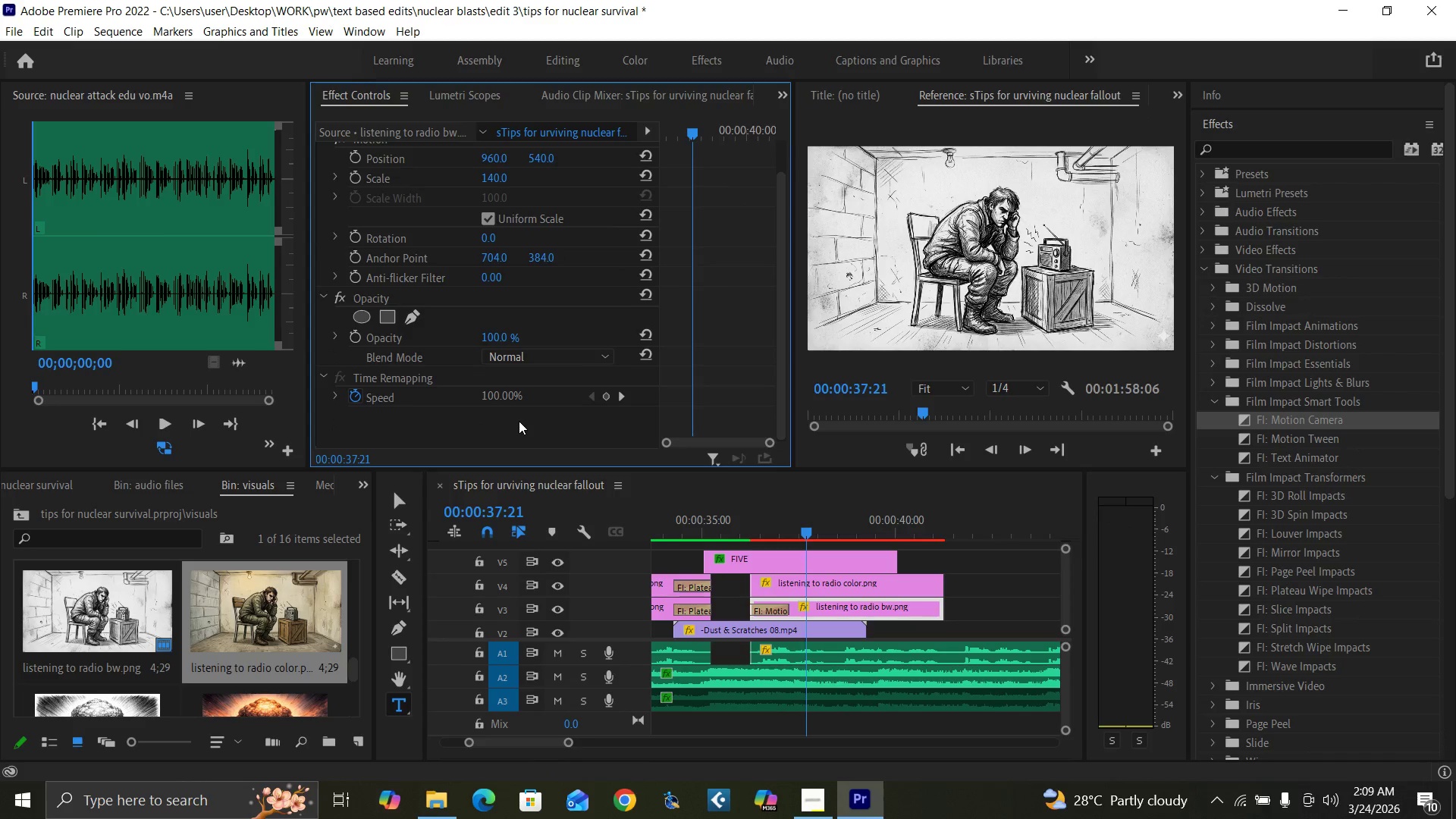 
key(Control+V)
 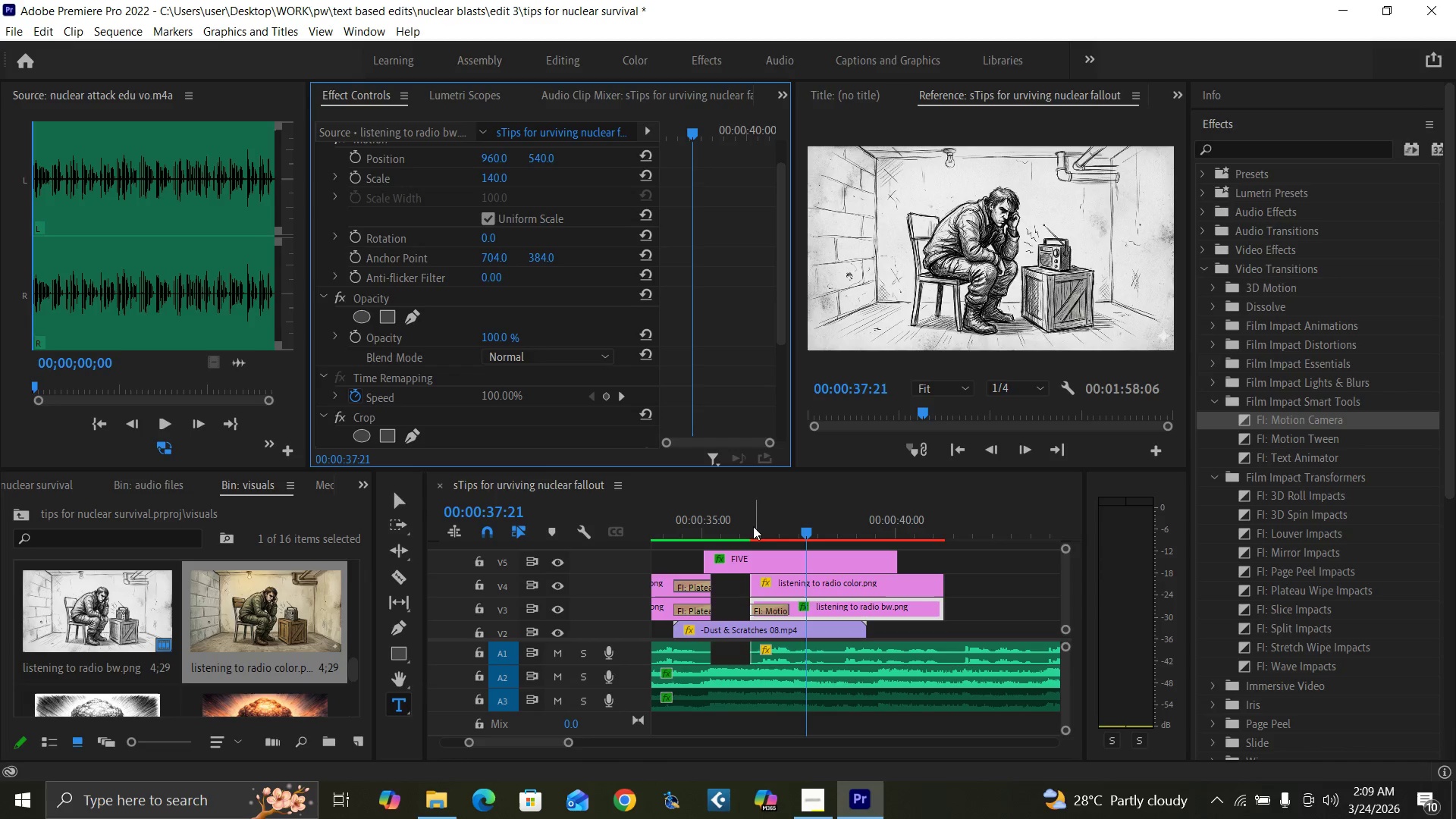 
left_click_drag(start_coordinate=[732, 524], to_coordinate=[736, 524])
 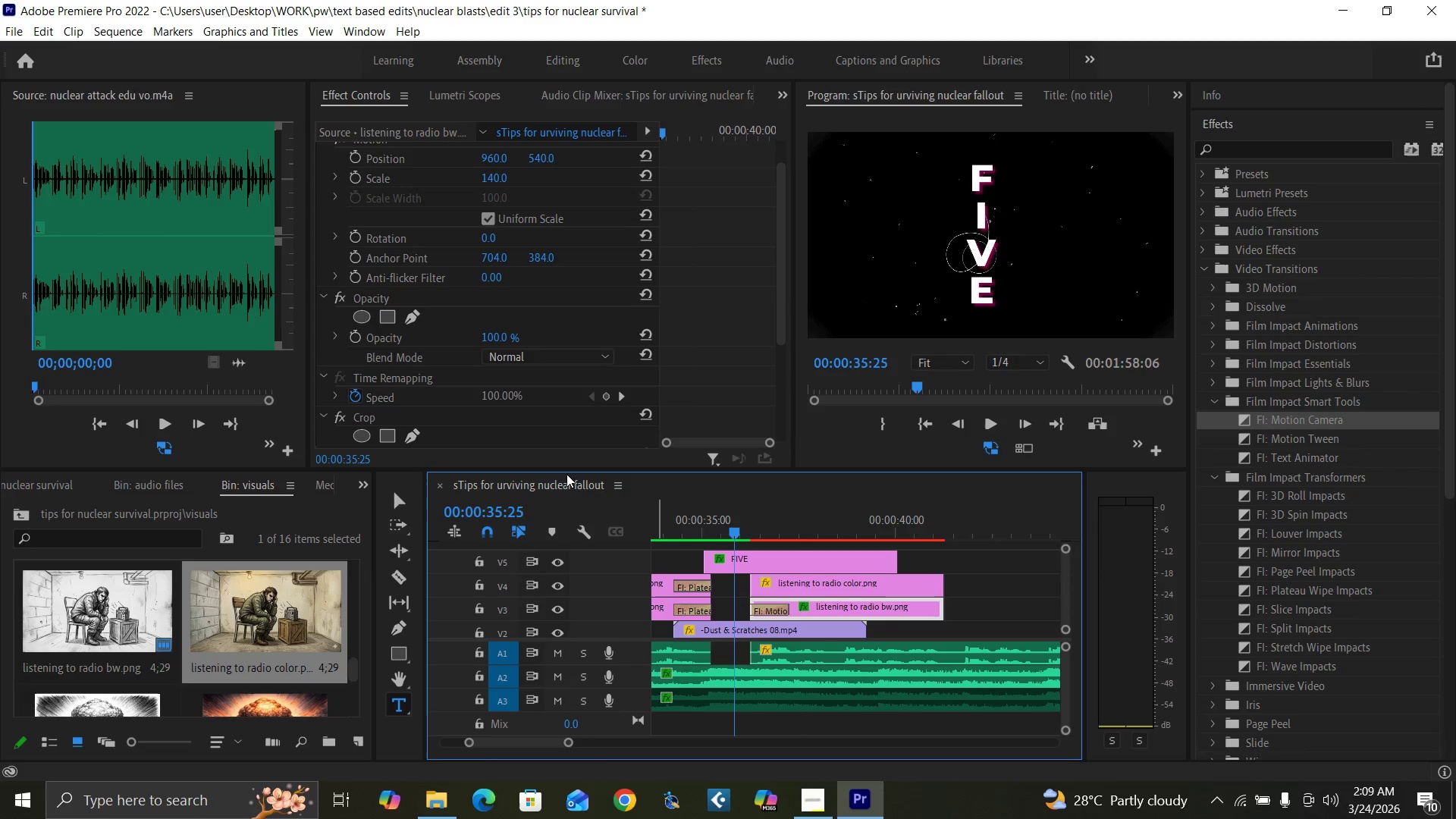 
key(Space)
 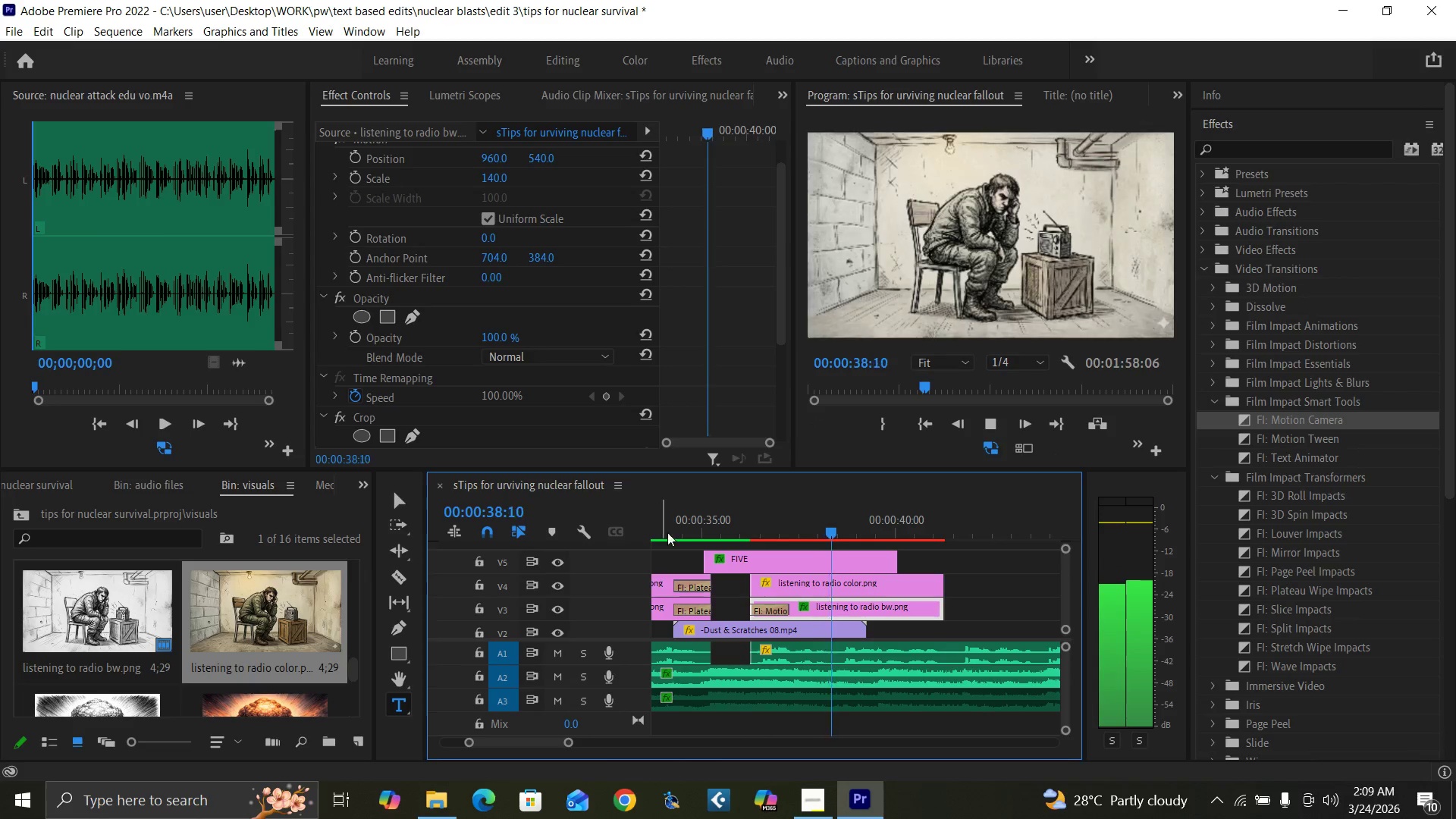 
key(Space)
 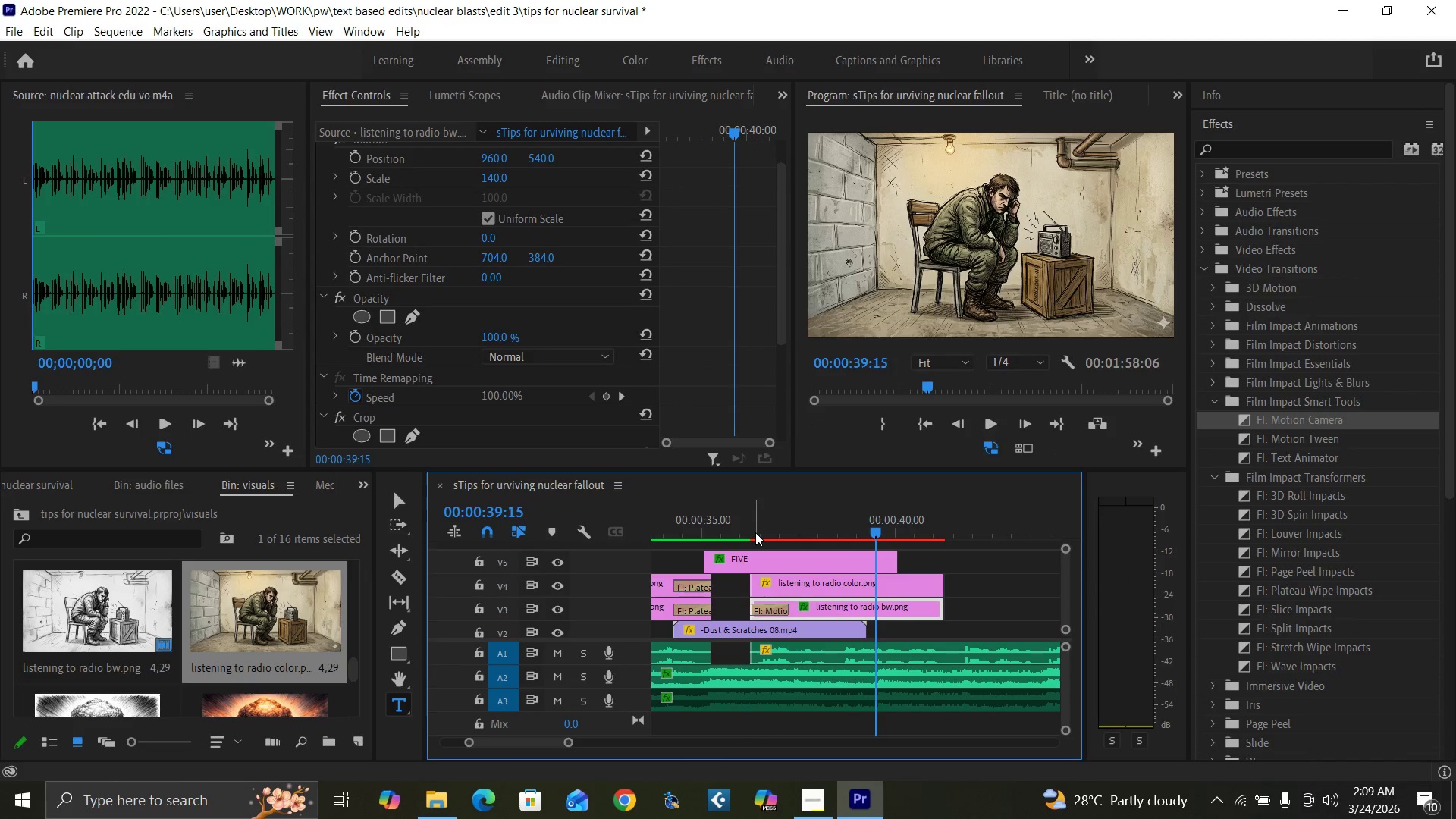 
key(Space)
 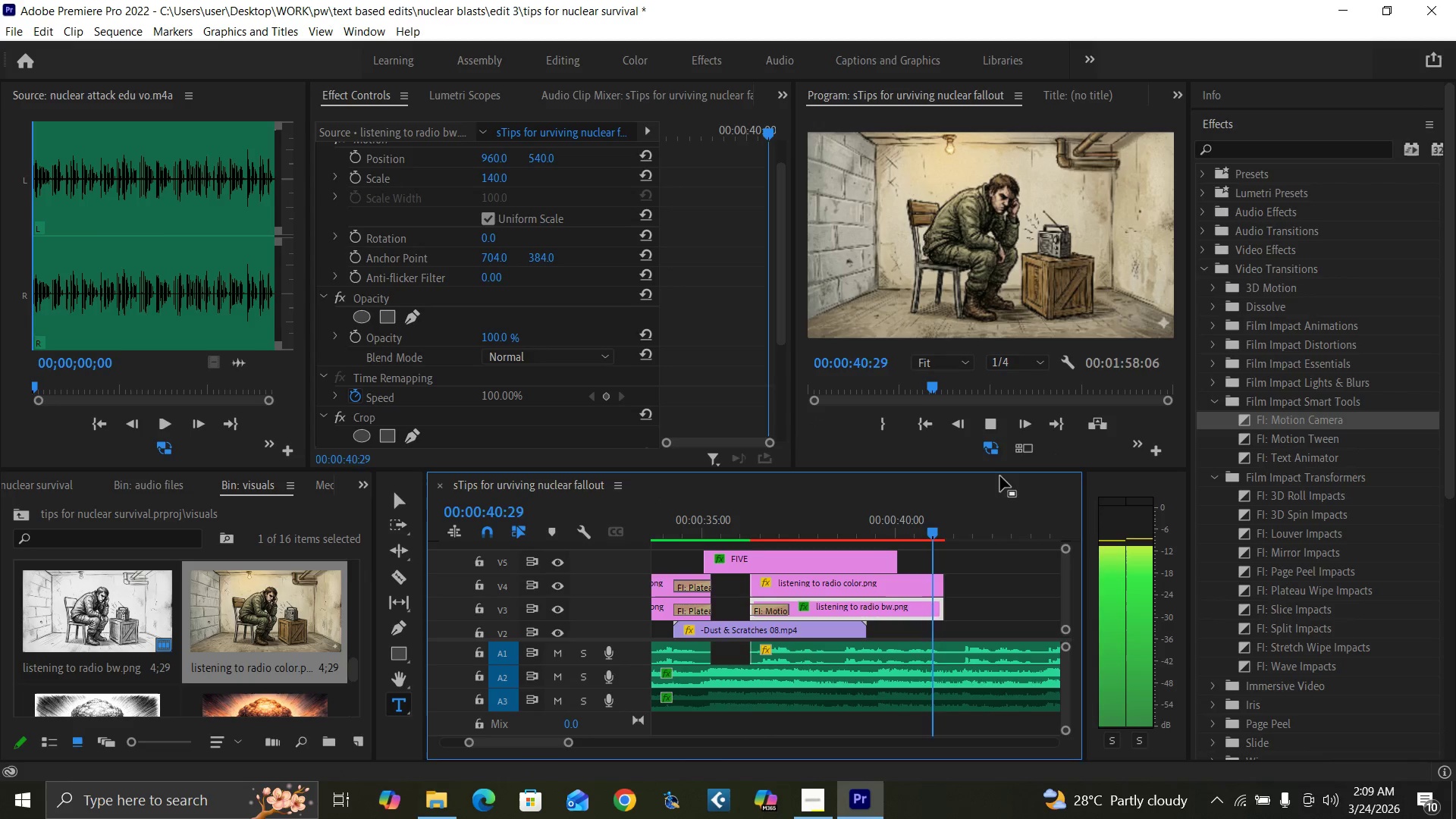 
key(Space)
 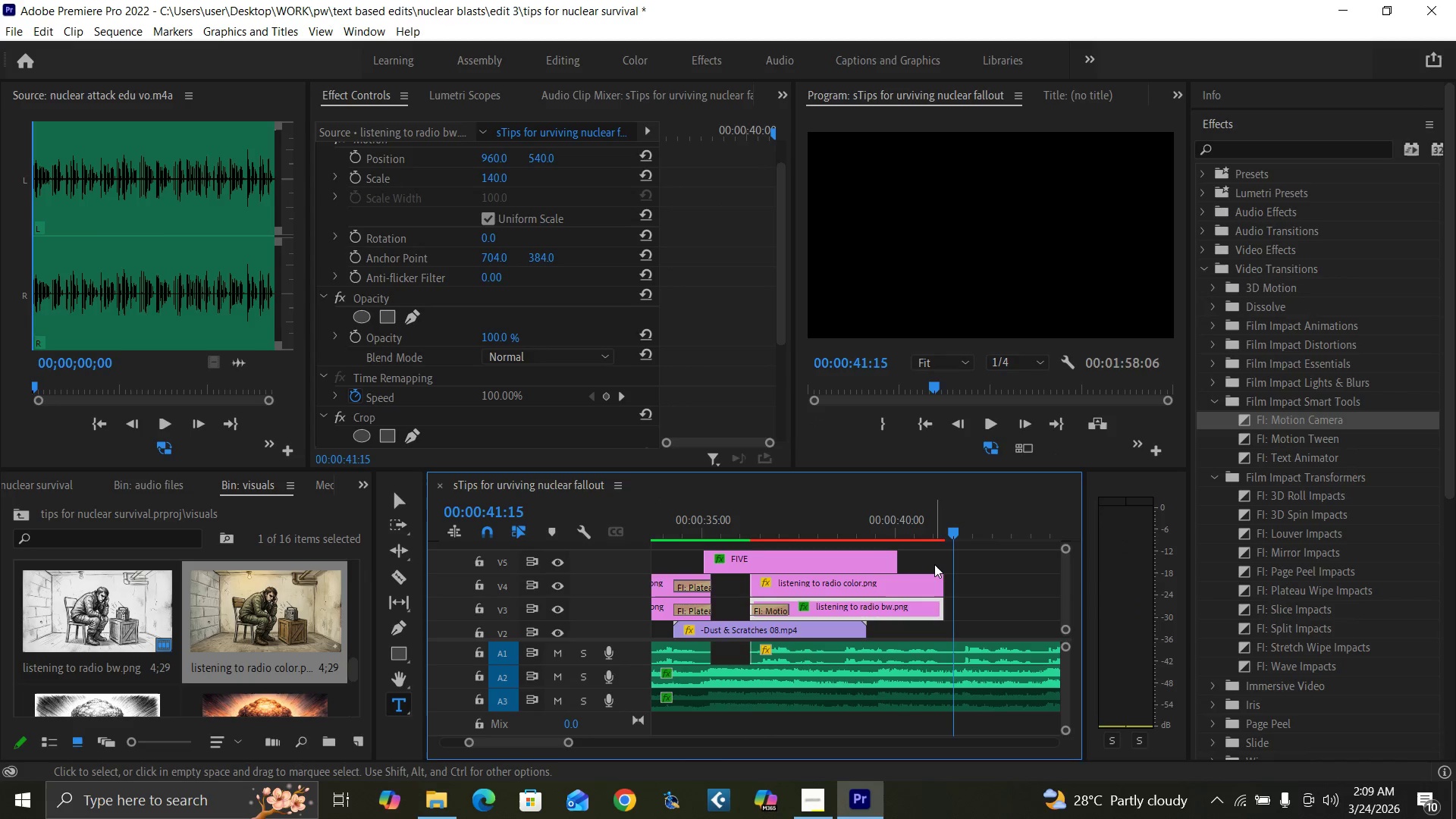 
left_click_drag(start_coordinate=[934, 564], to_coordinate=[937, 604])
 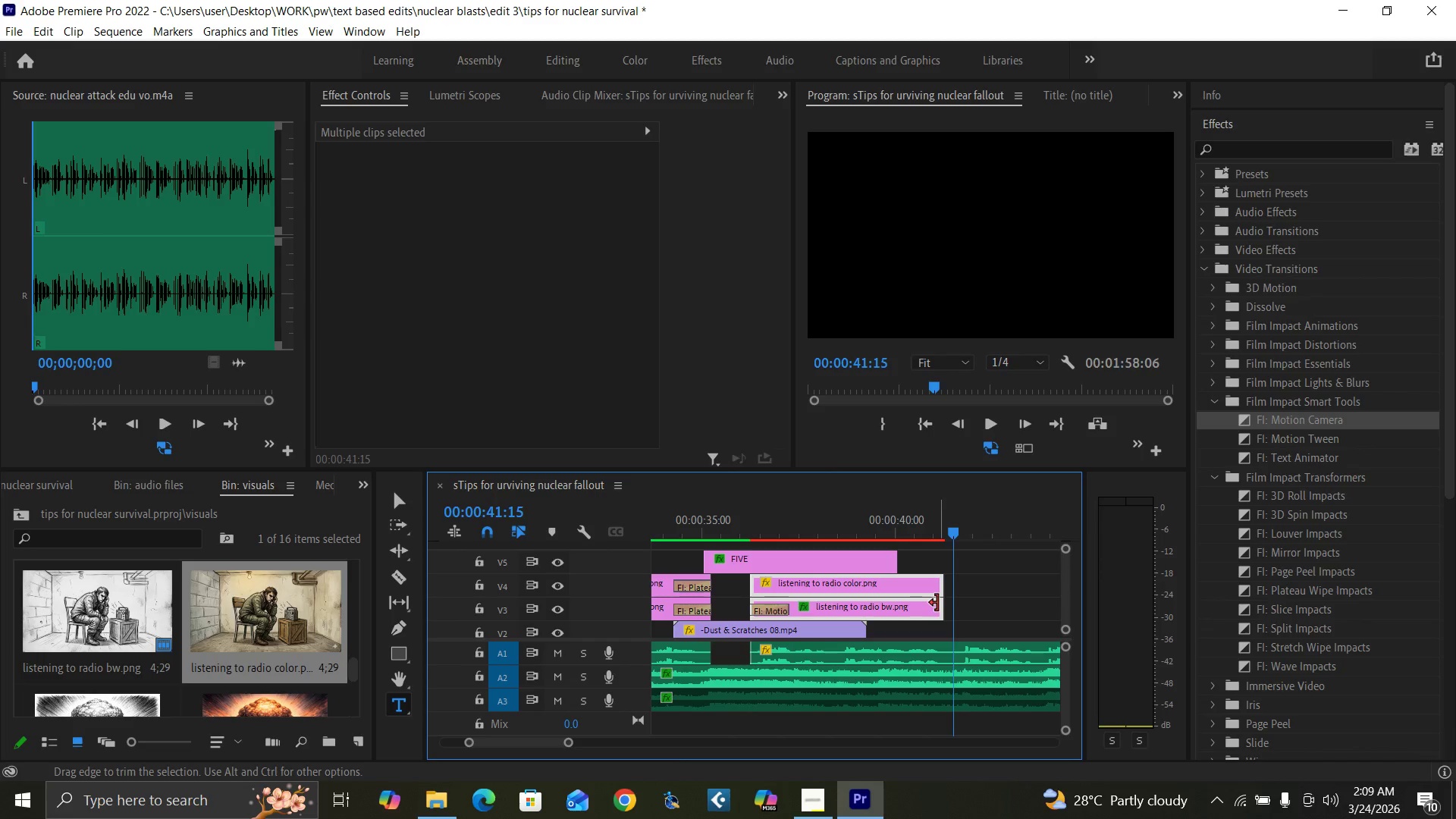 
left_click_drag(start_coordinate=[937, 603], to_coordinate=[944, 607])
 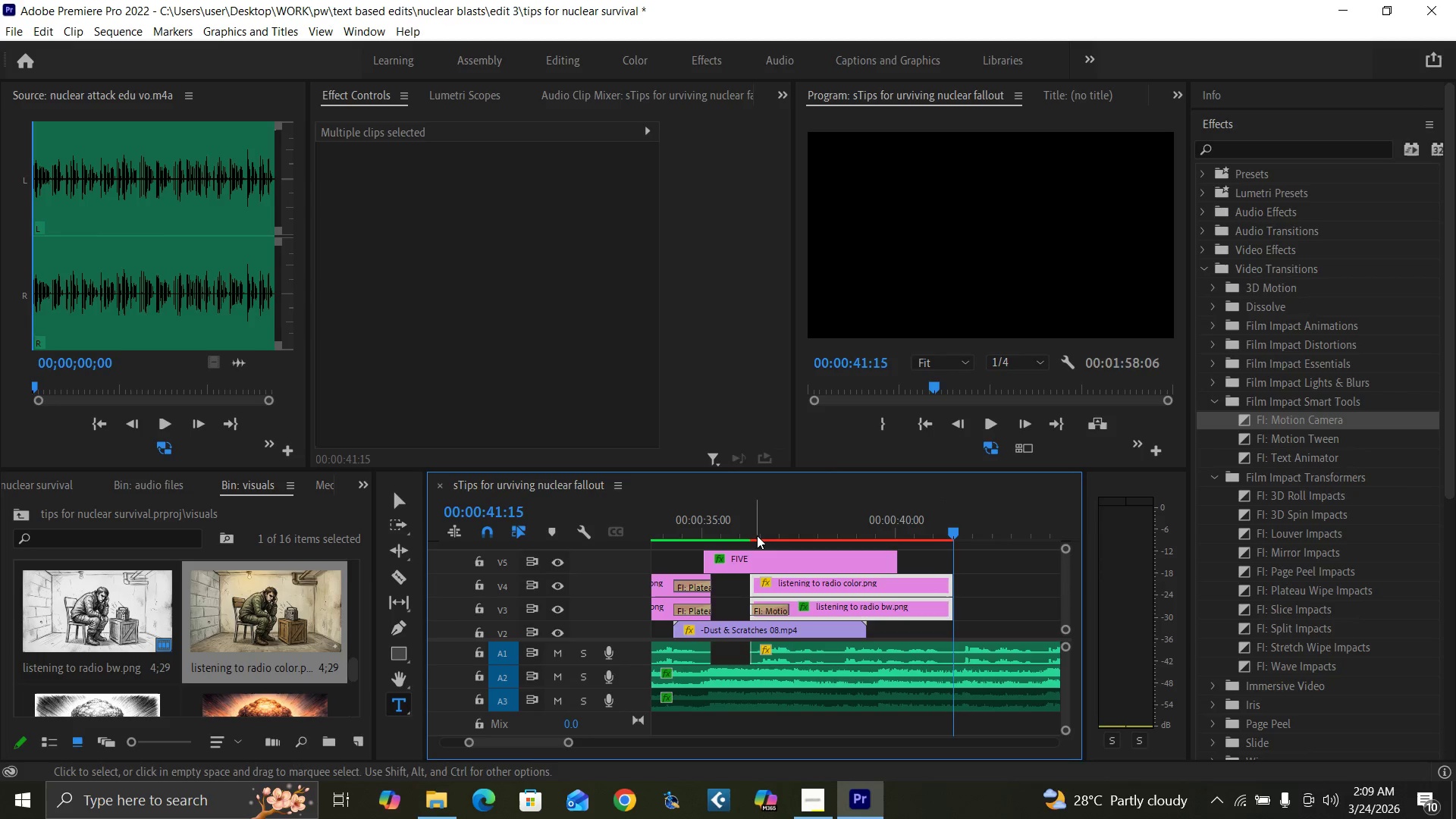 
left_click([754, 532])
 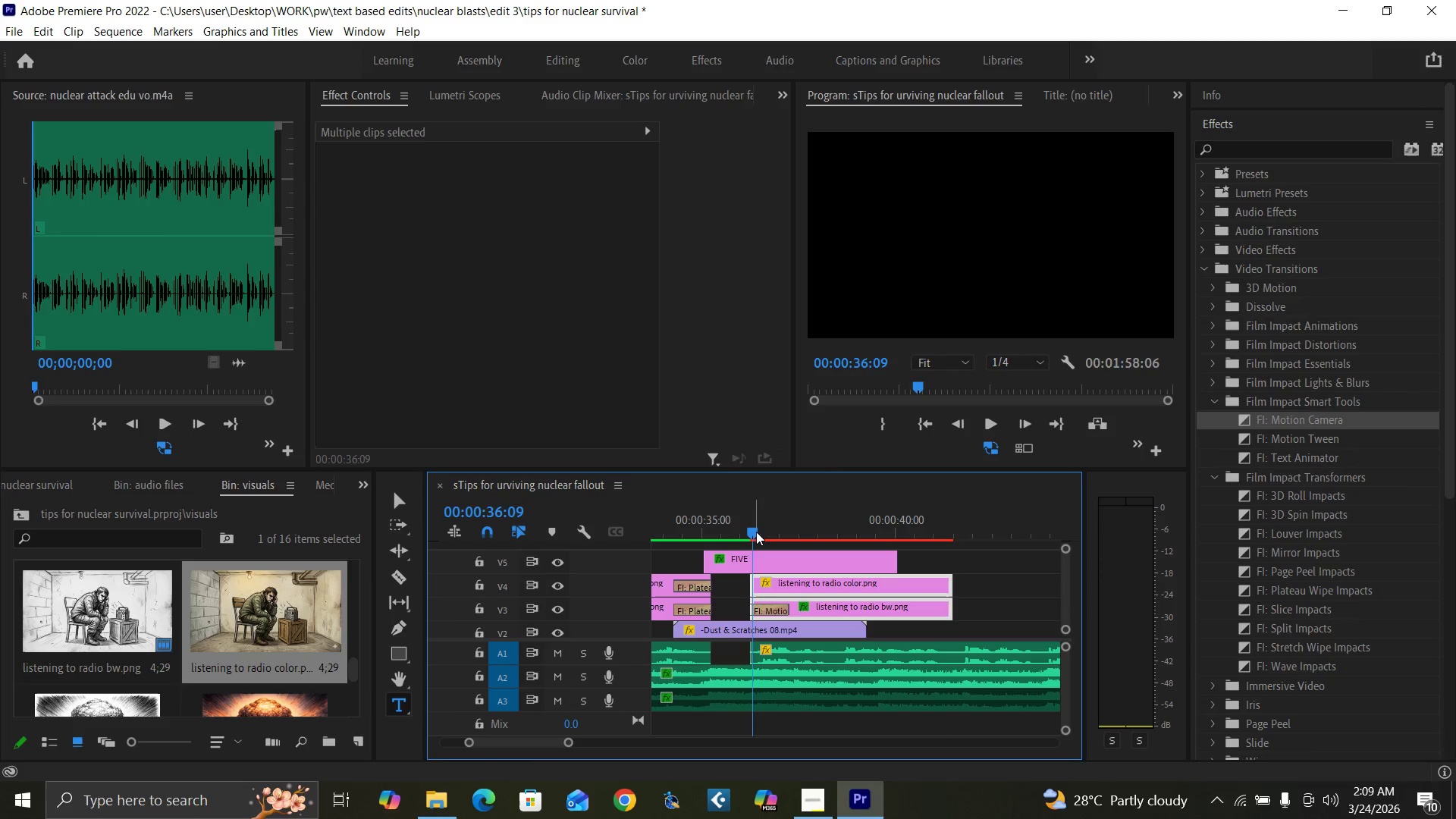 
key(Equal)
 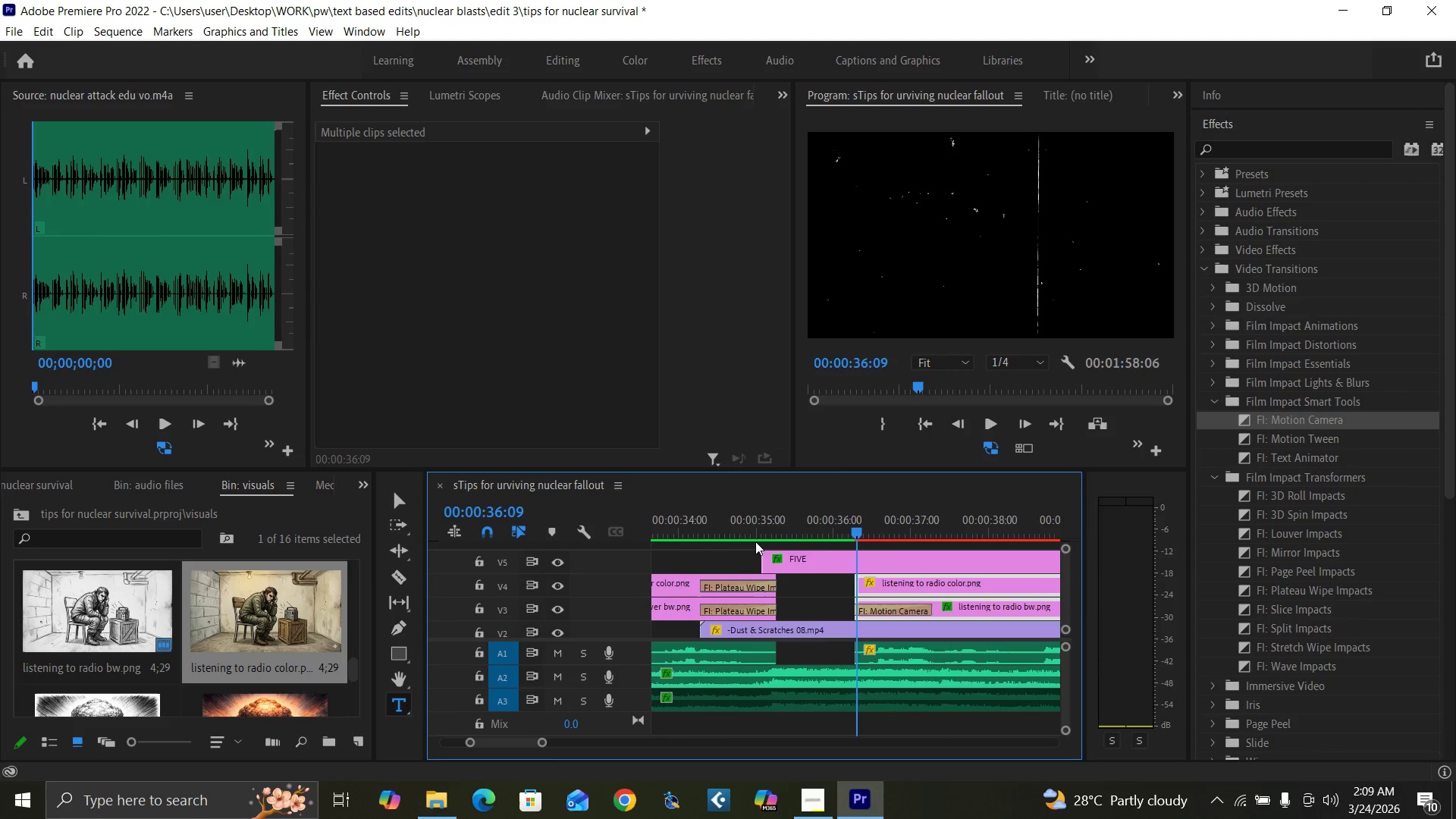 
key(Equal)
 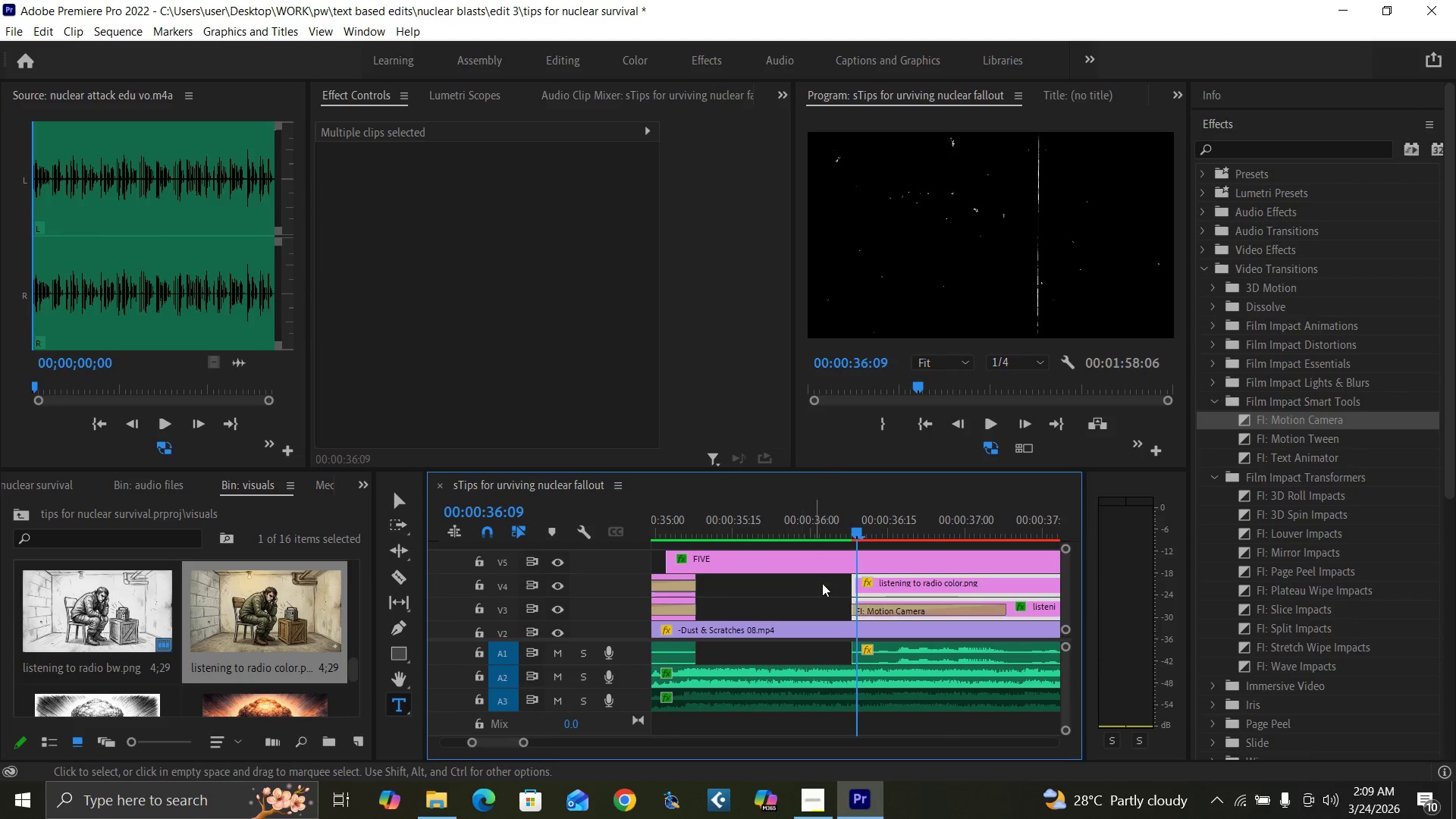 
left_click([827, 591])
 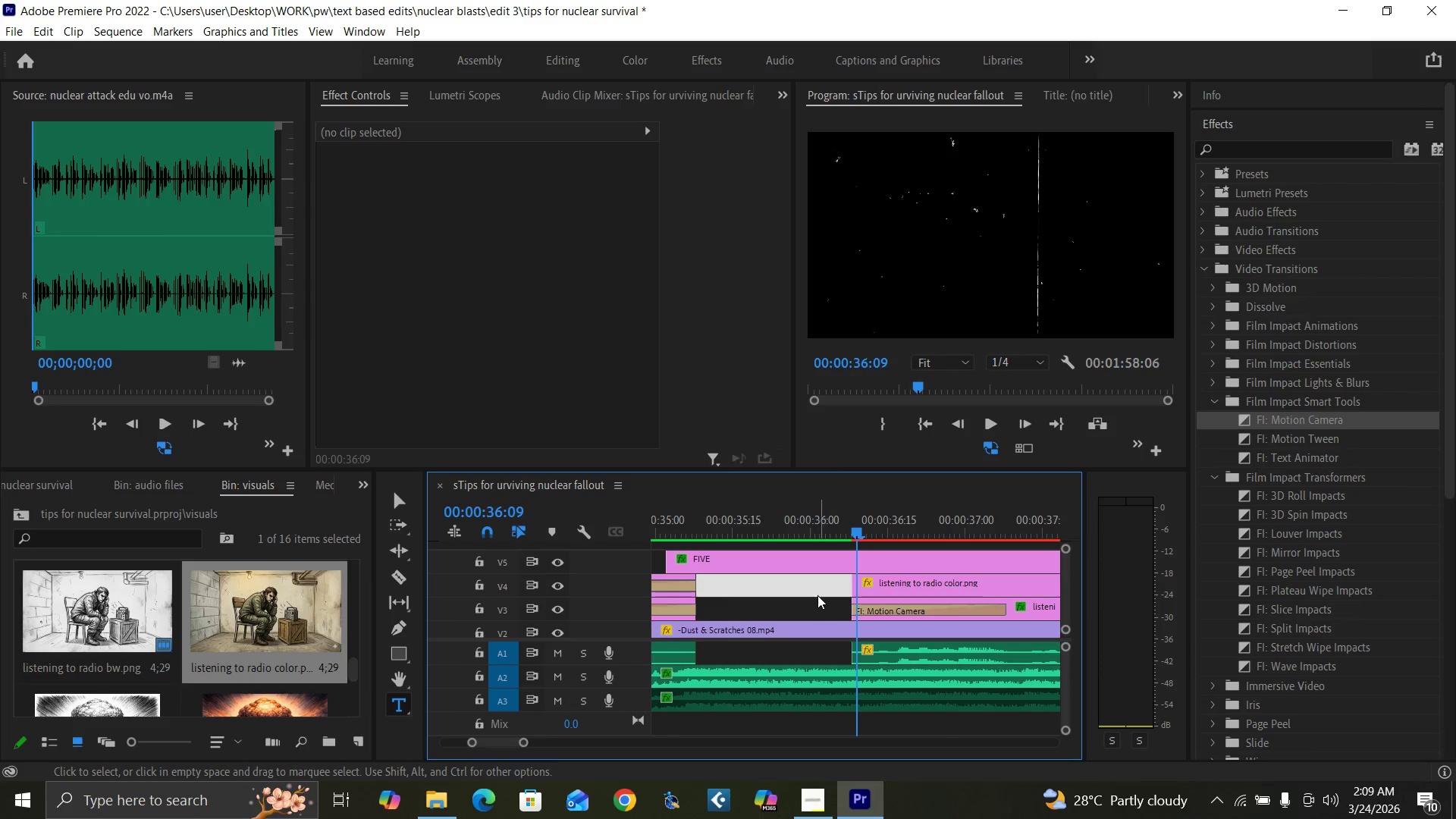 
key(ArrowLeft)
 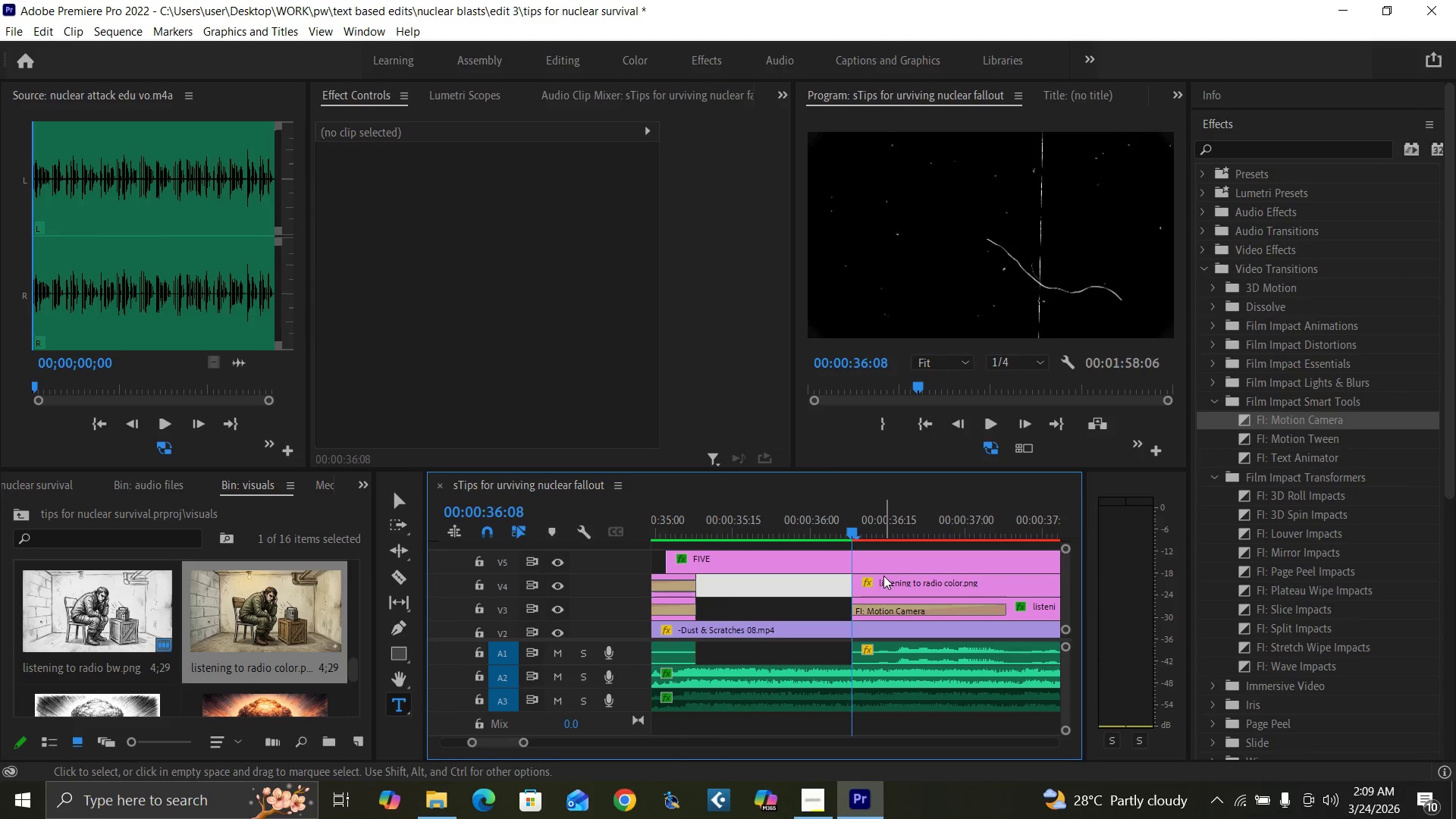 
left_click([883, 585])
 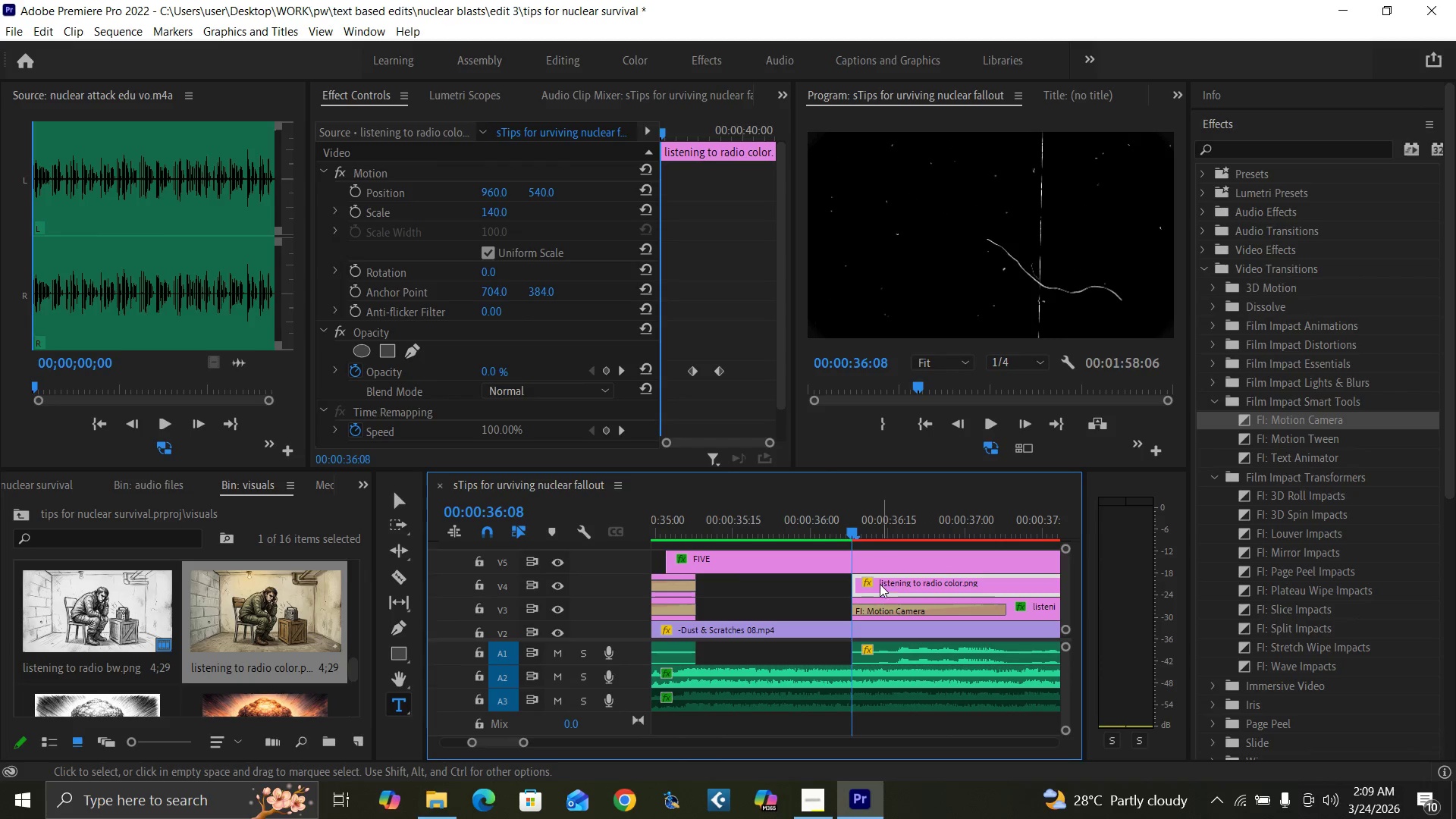 
key(Equal)
 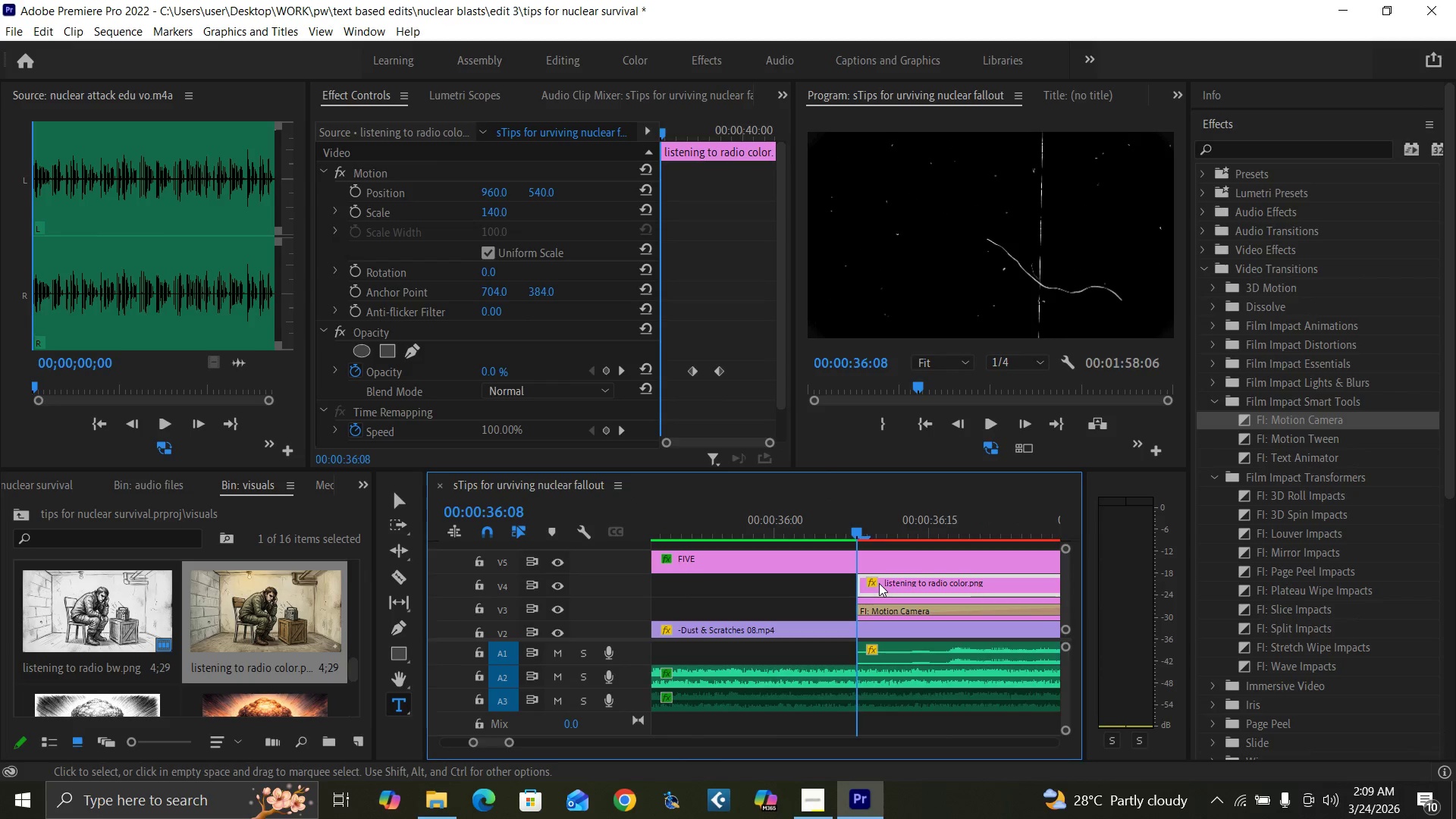 
key(Equal)
 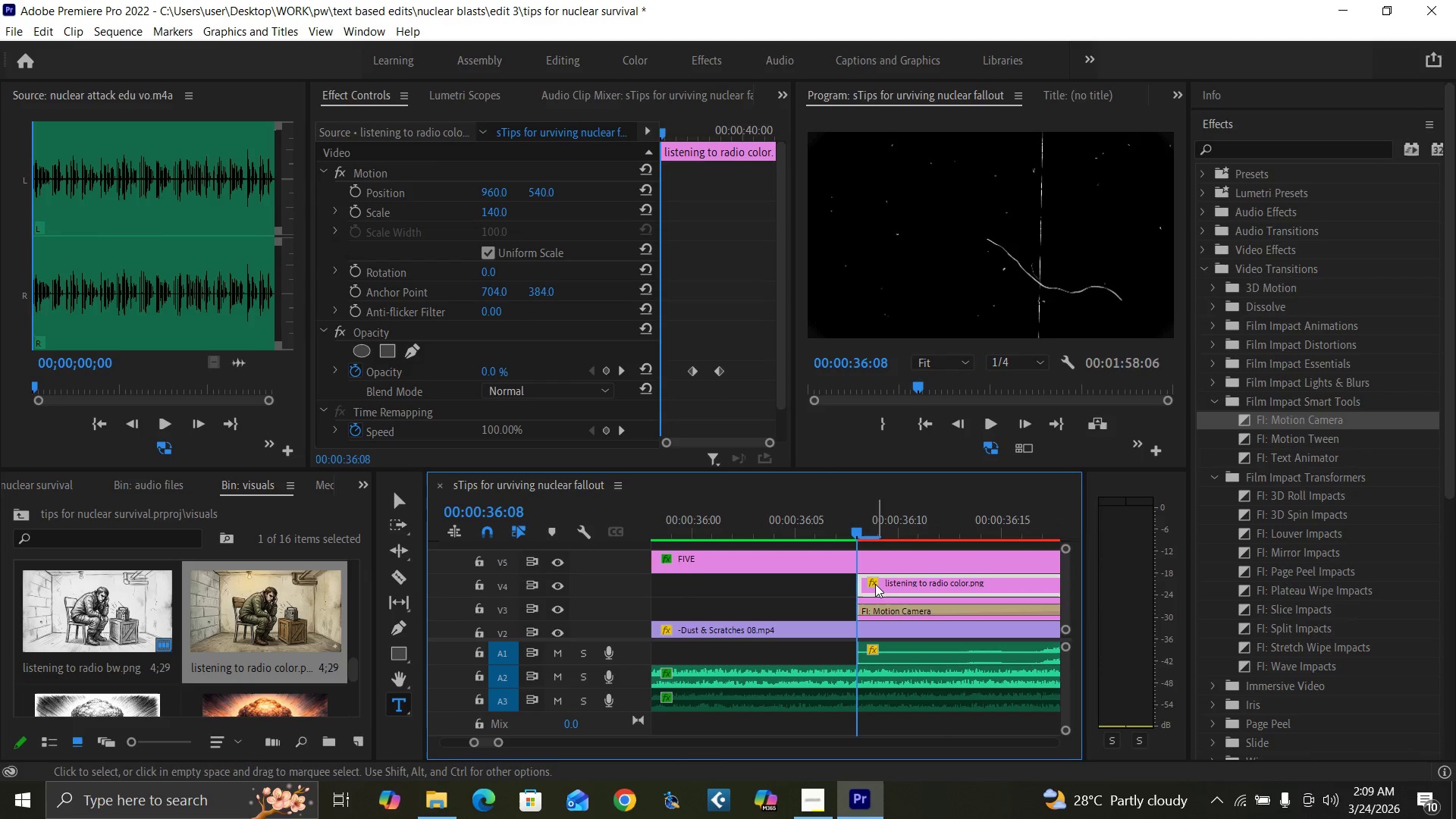 
key(Minus)
 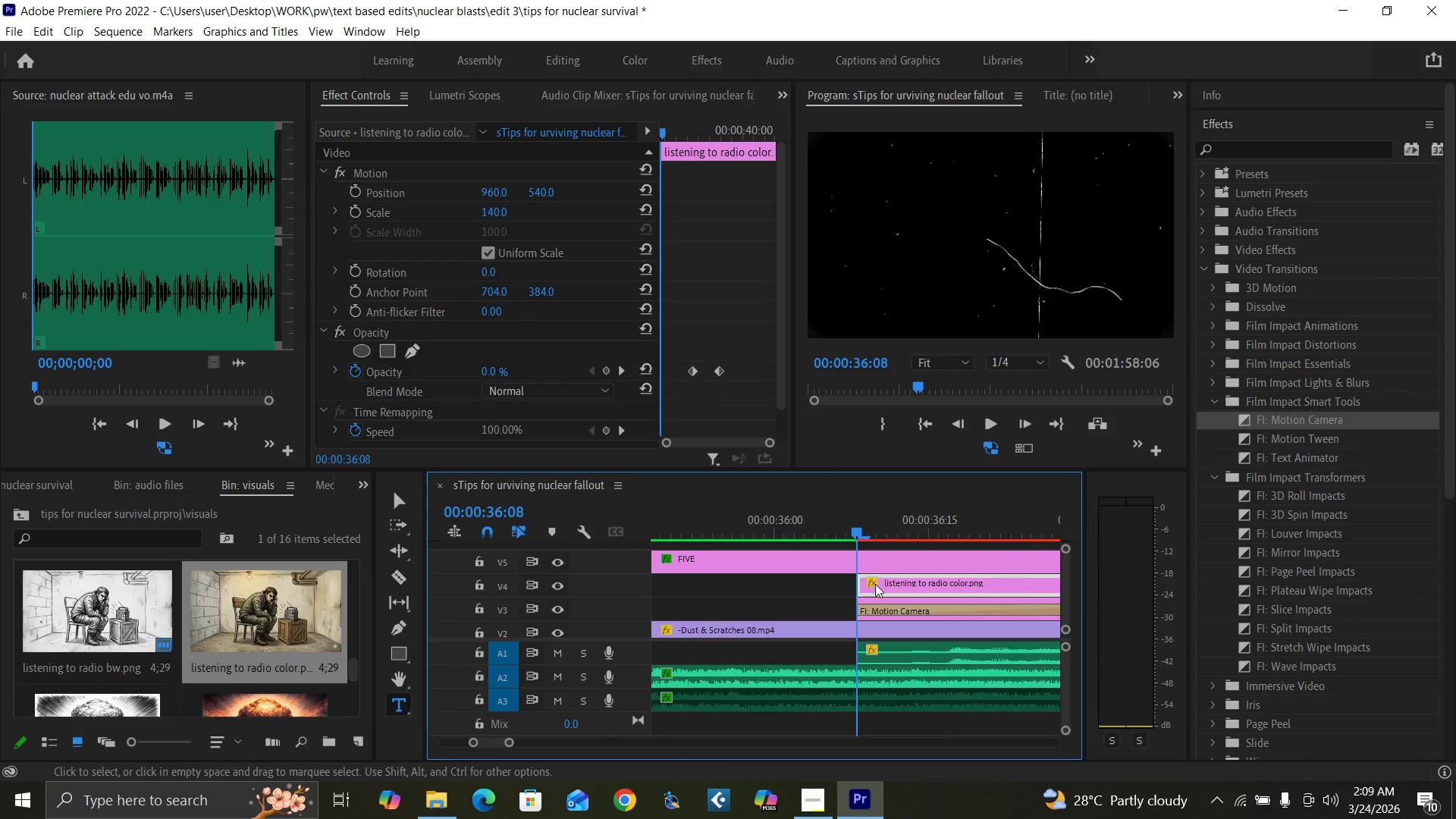 
key(Minus)
 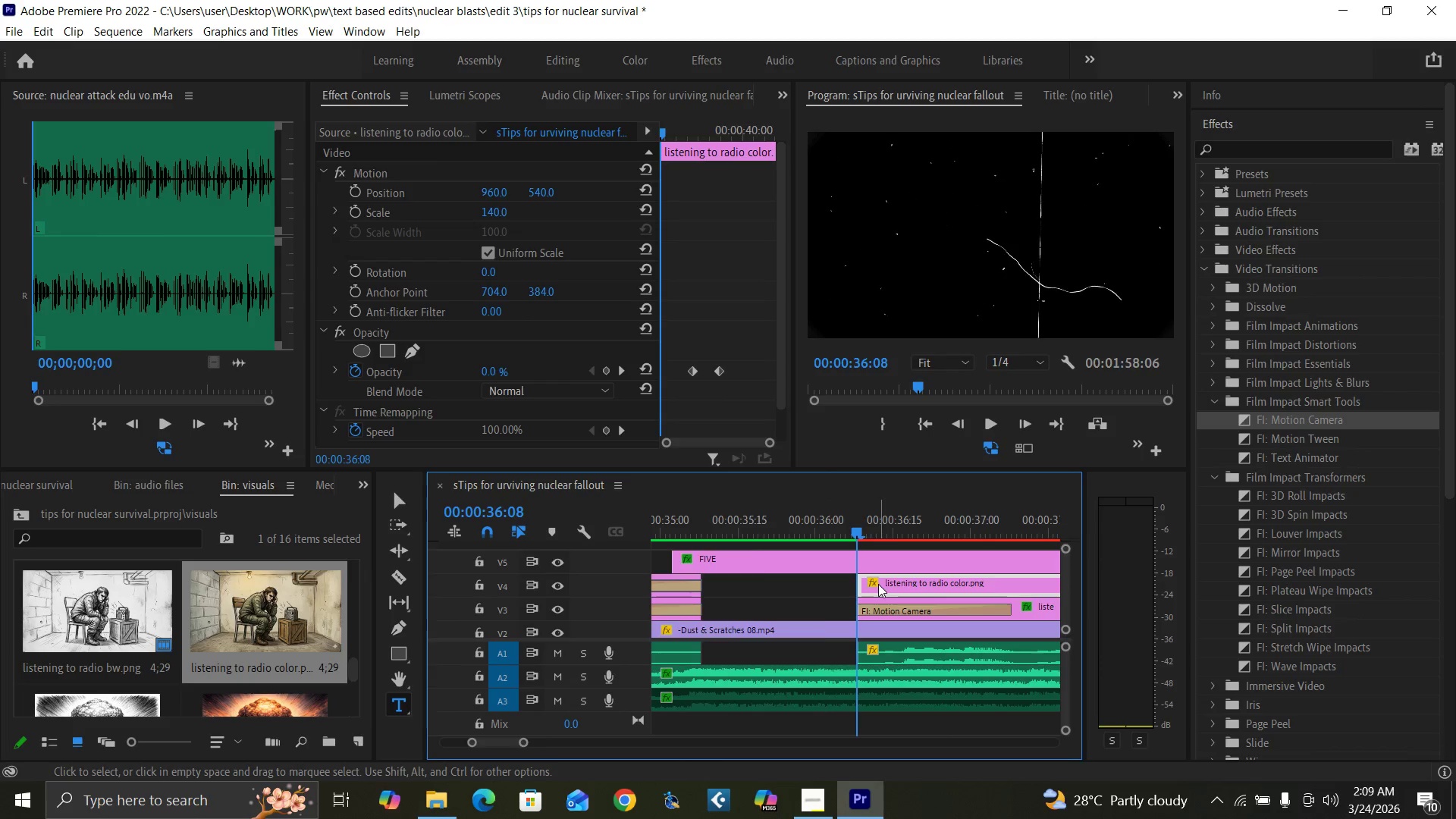 
key(Minus)
 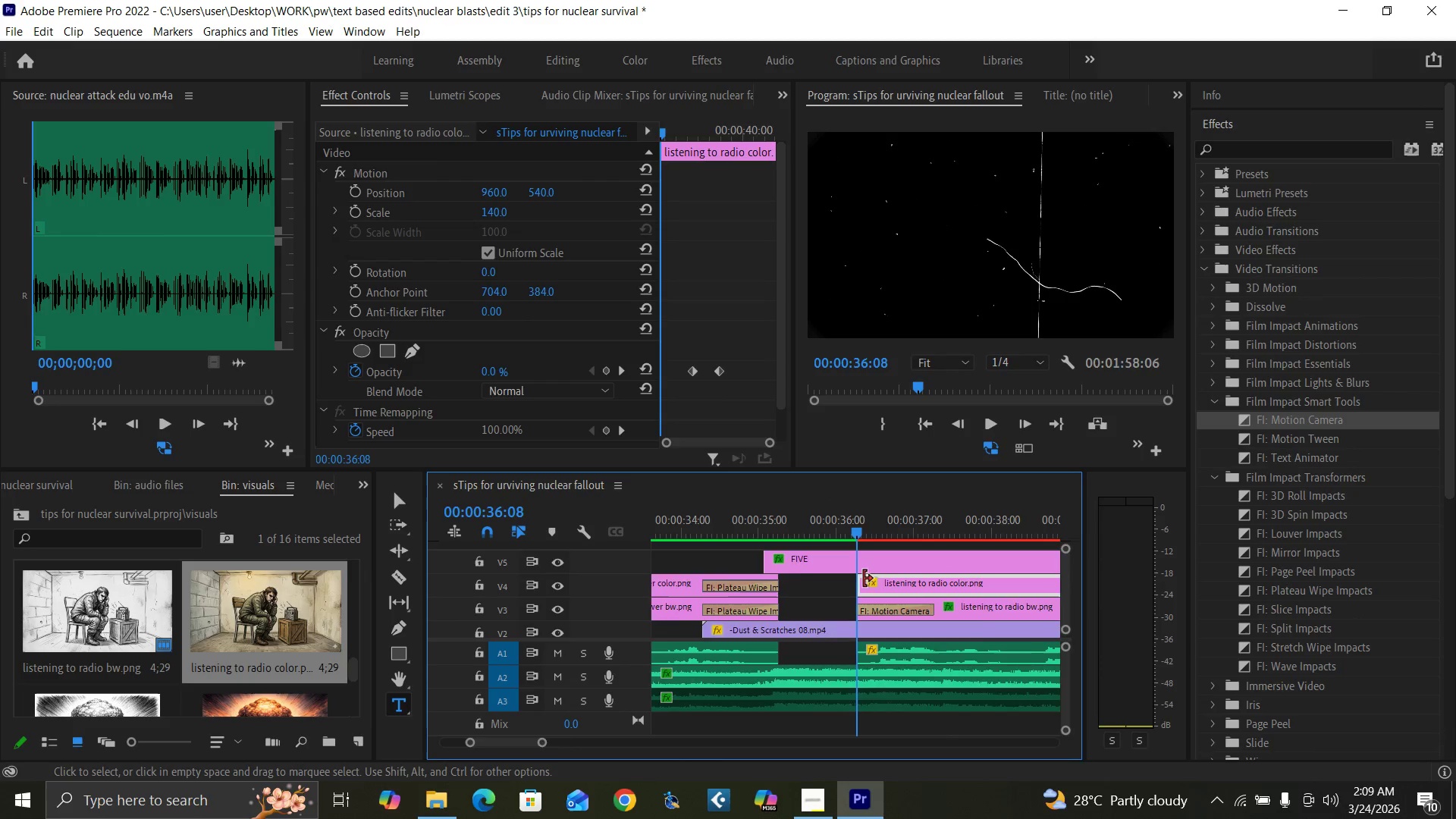 
key(Minus)
 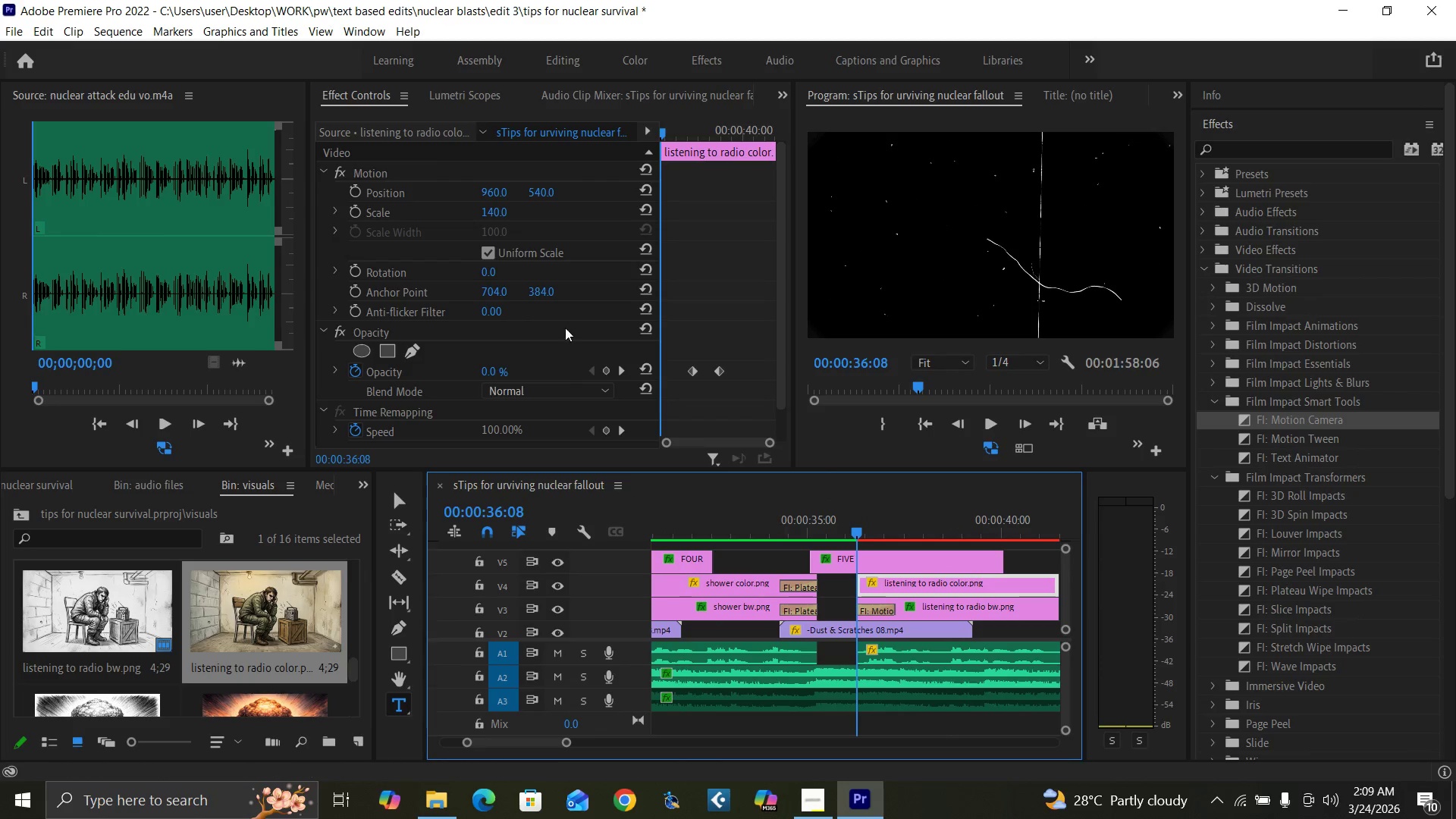 
key(Minus)
 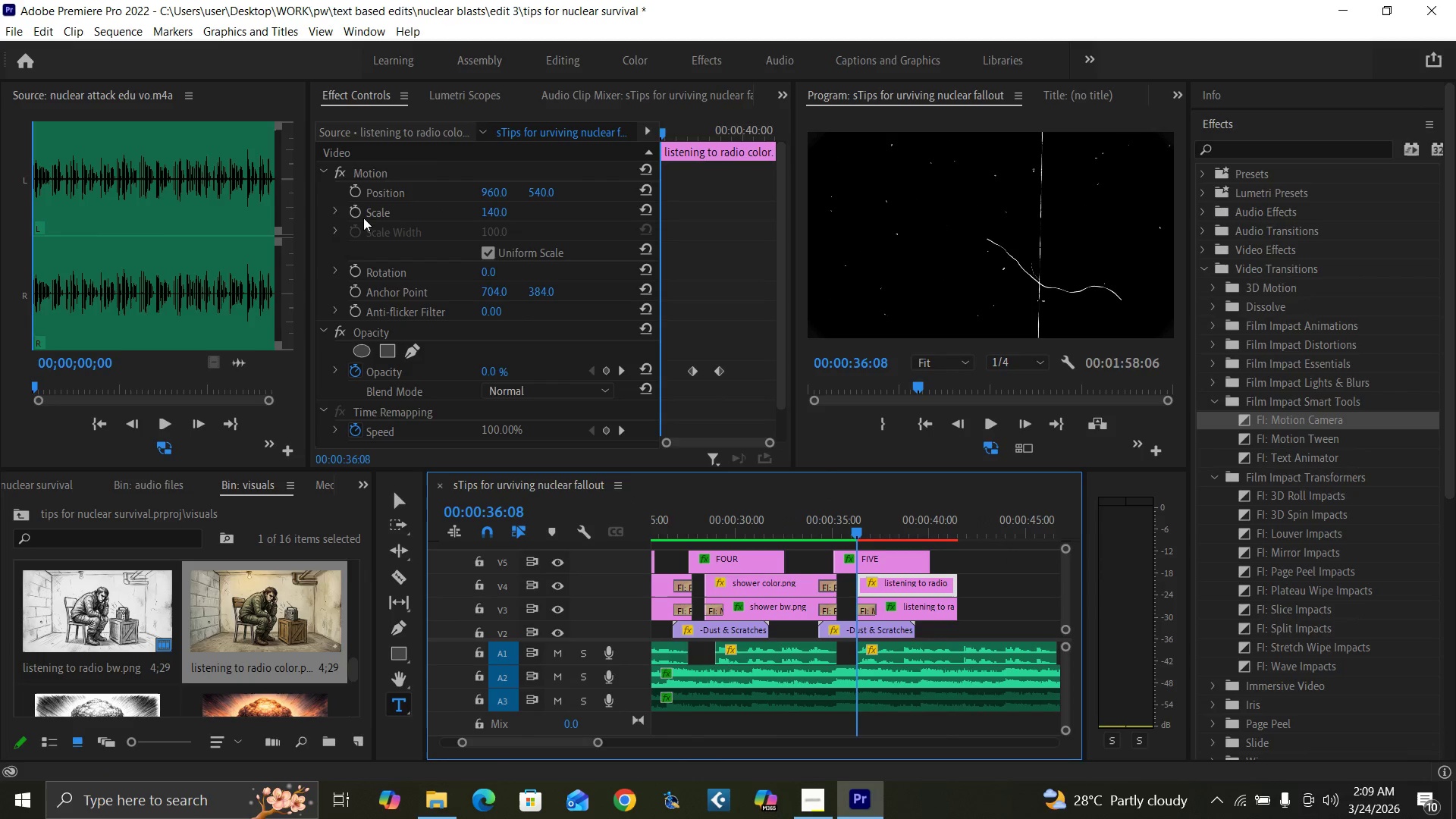 
left_click([358, 211])
 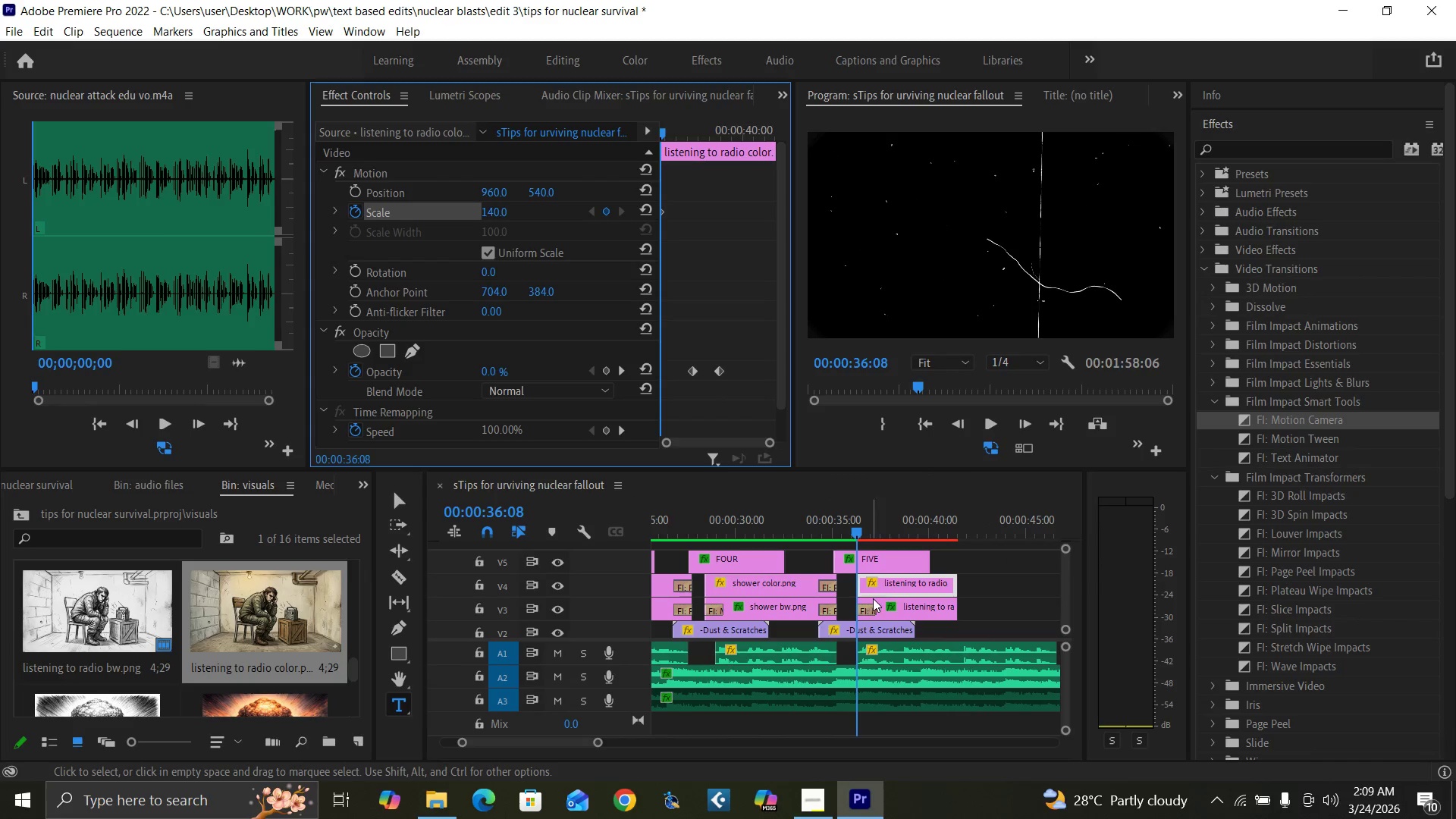 
left_click([883, 608])
 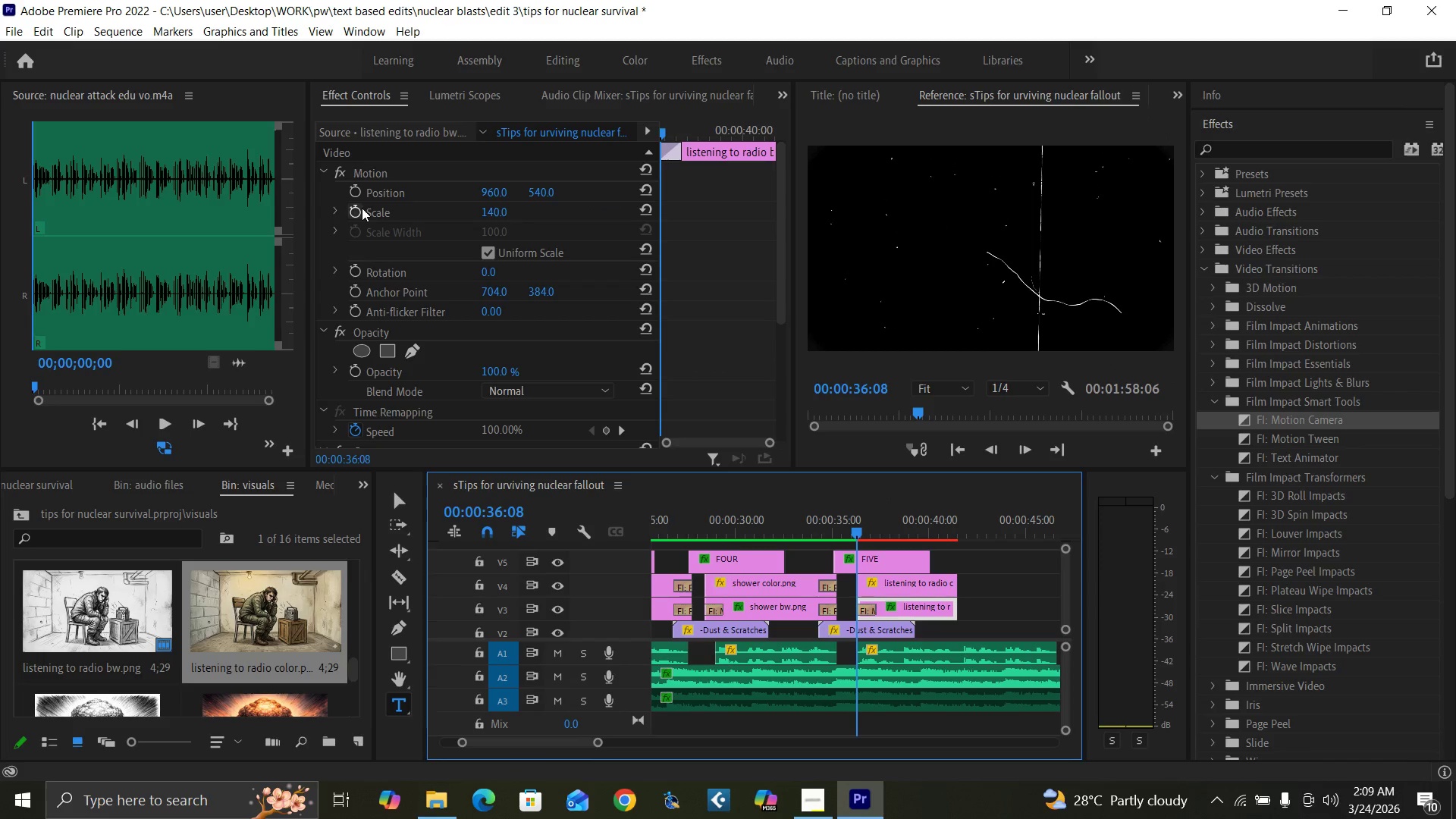 
left_click([356, 212])
 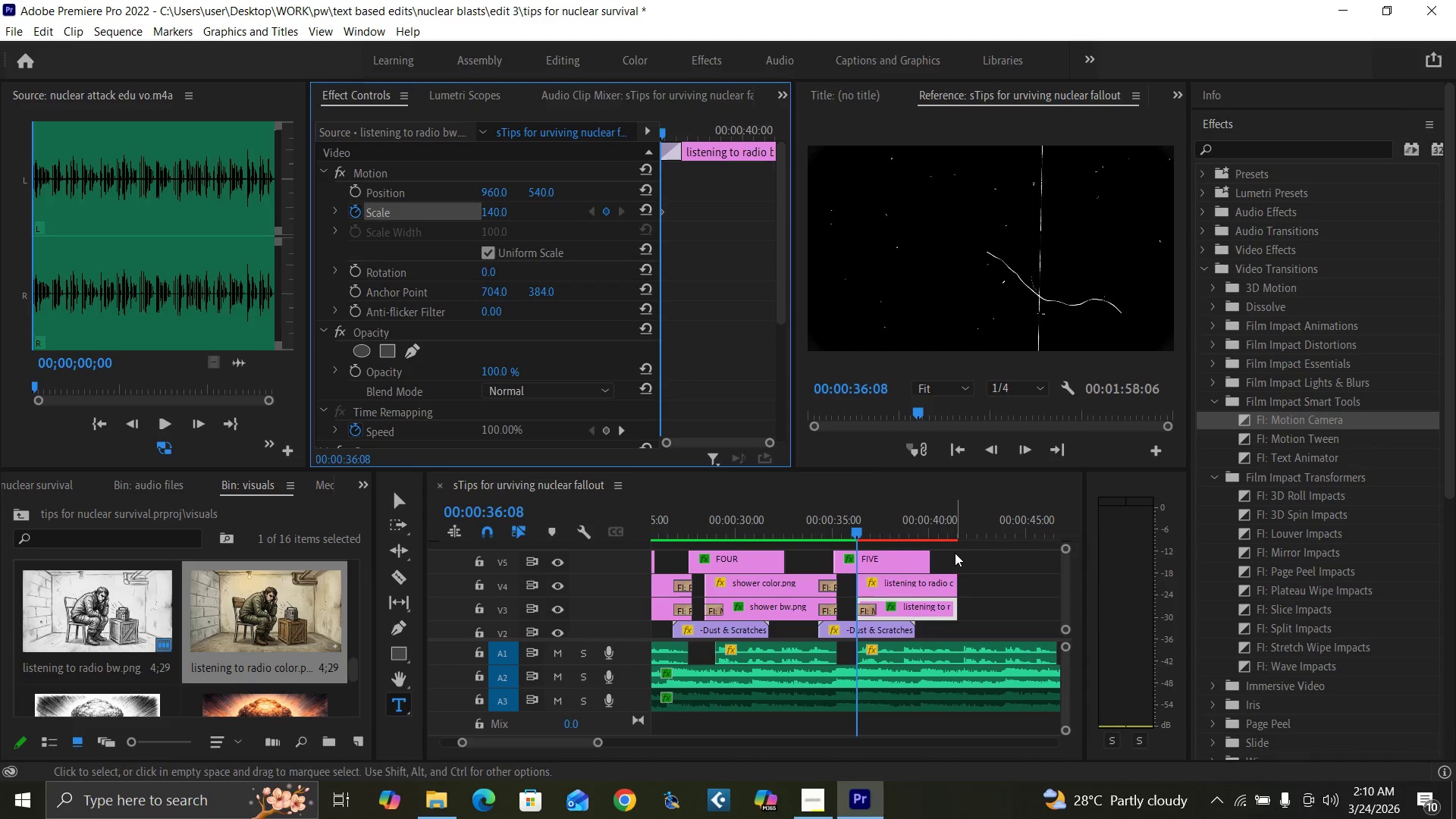 
left_click([956, 532])
 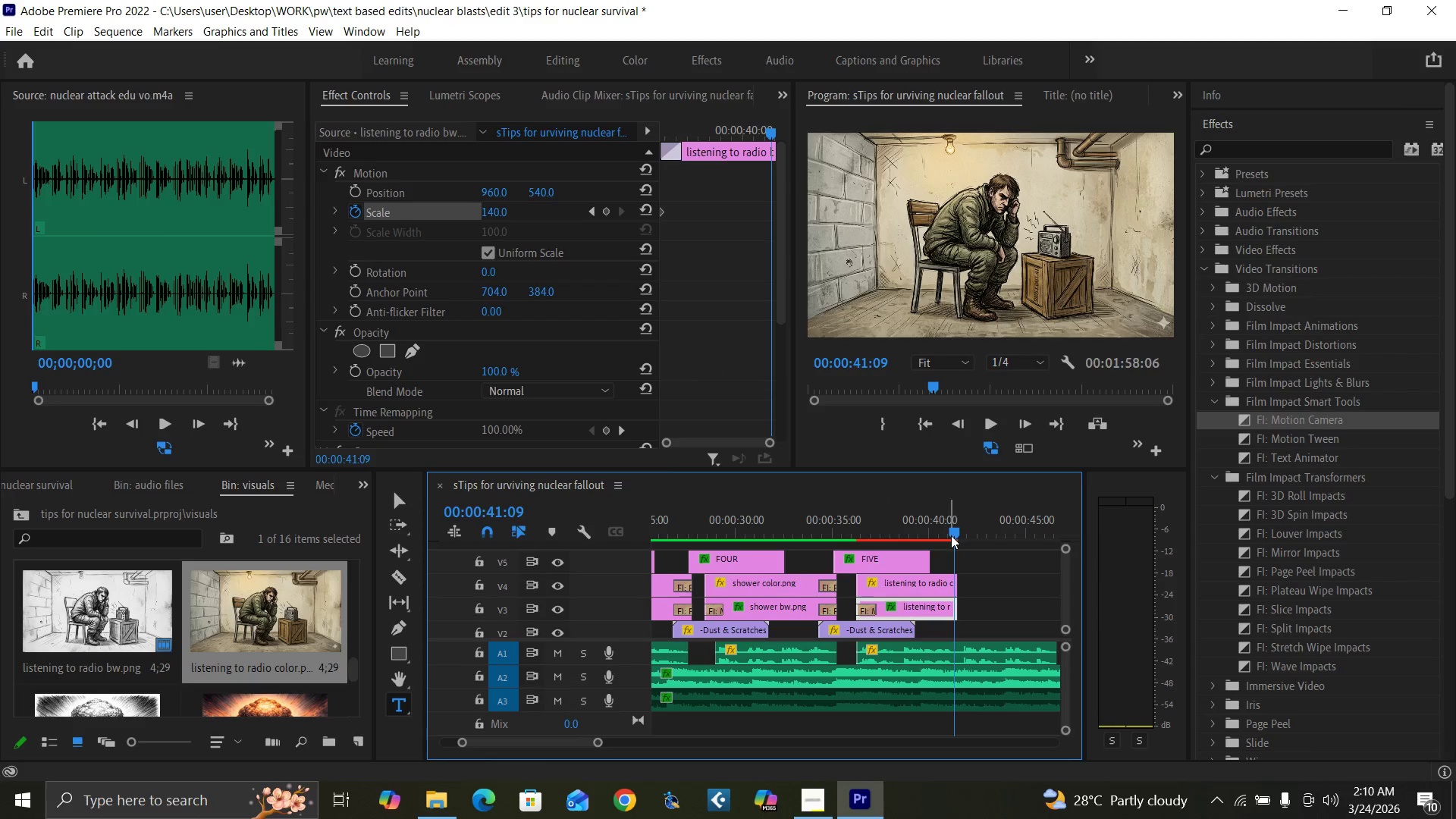 
key(Equal)
 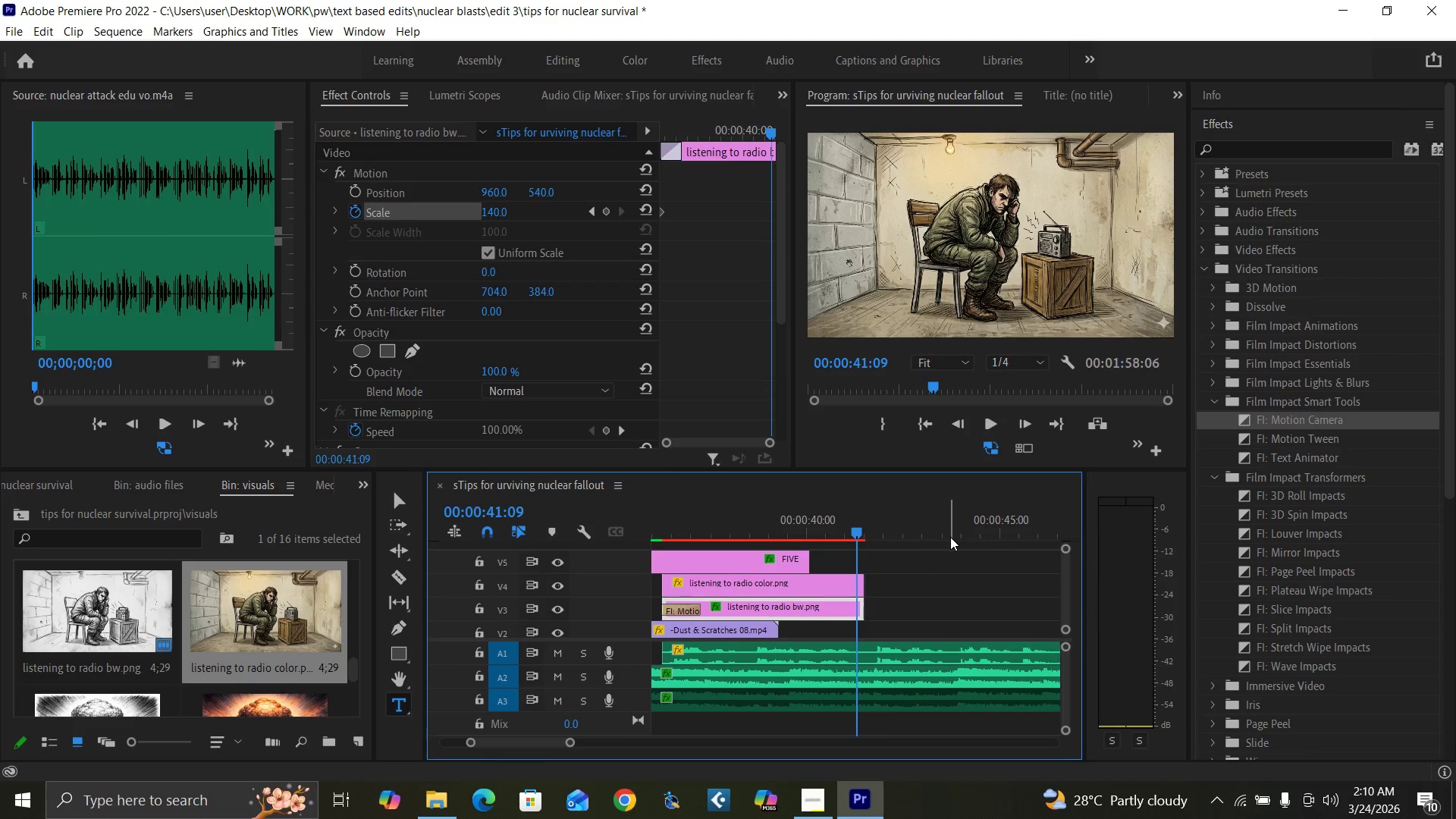 
key(Equal)
 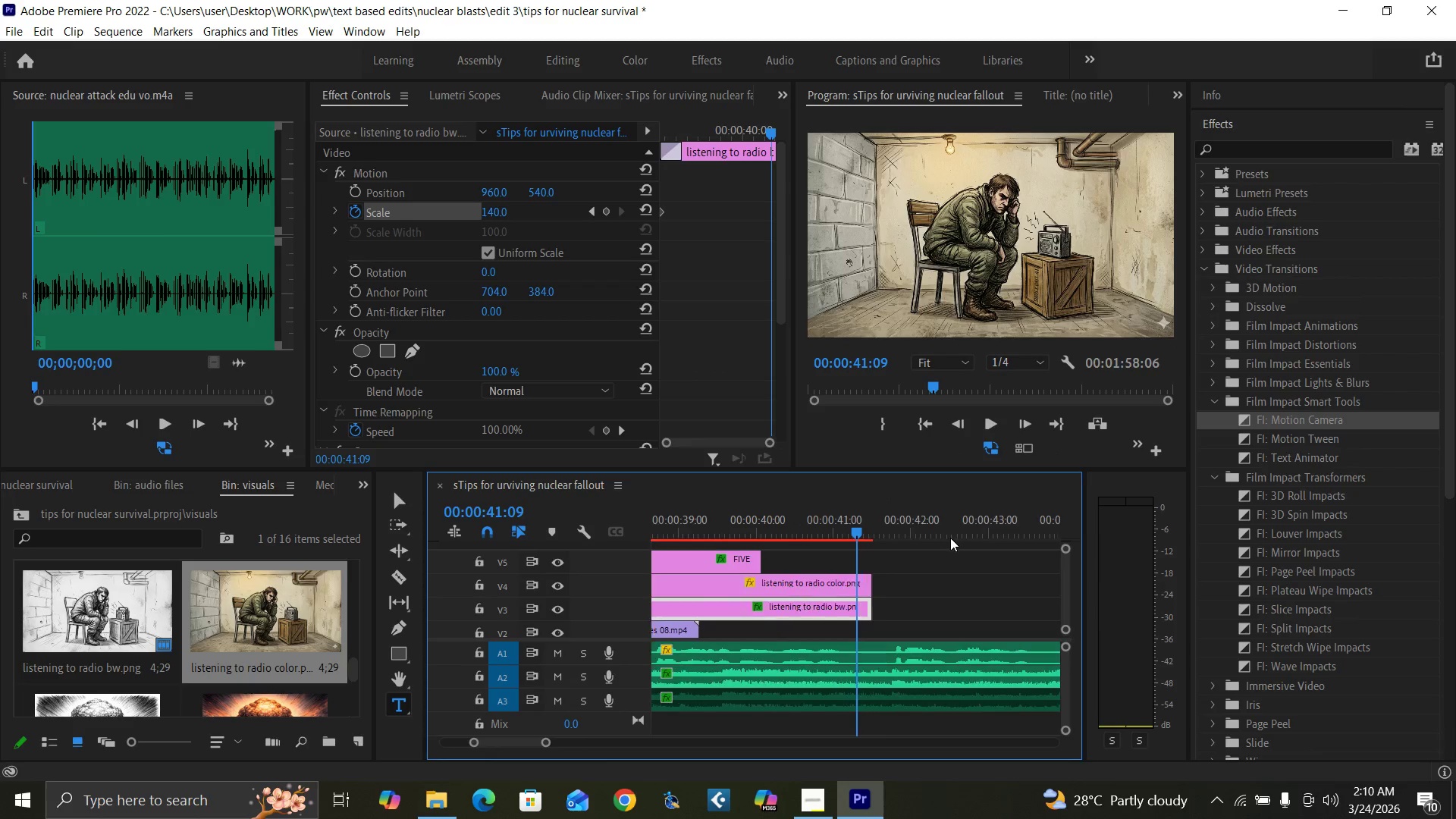 
key(Equal)
 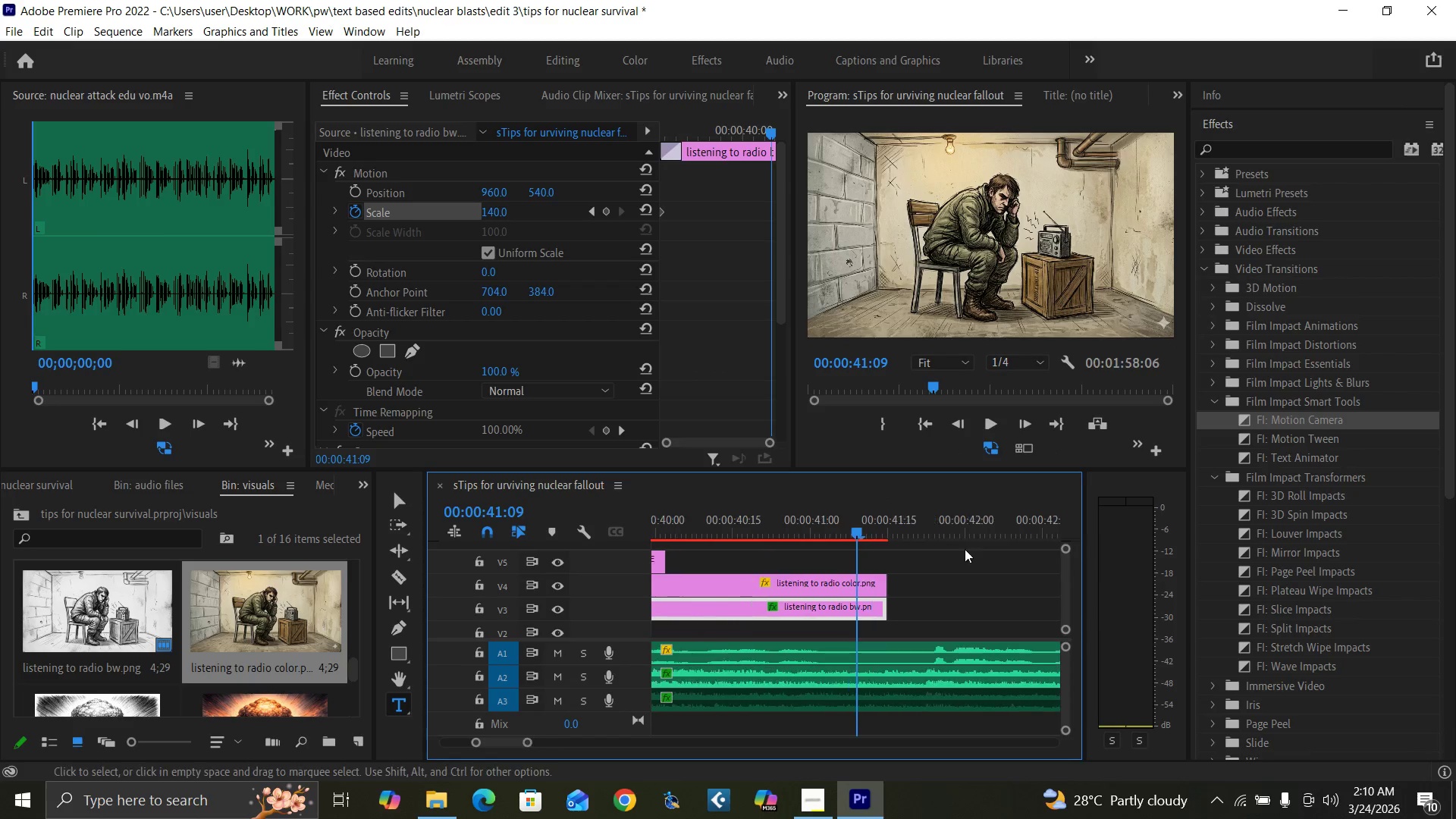 
key(Equal)
 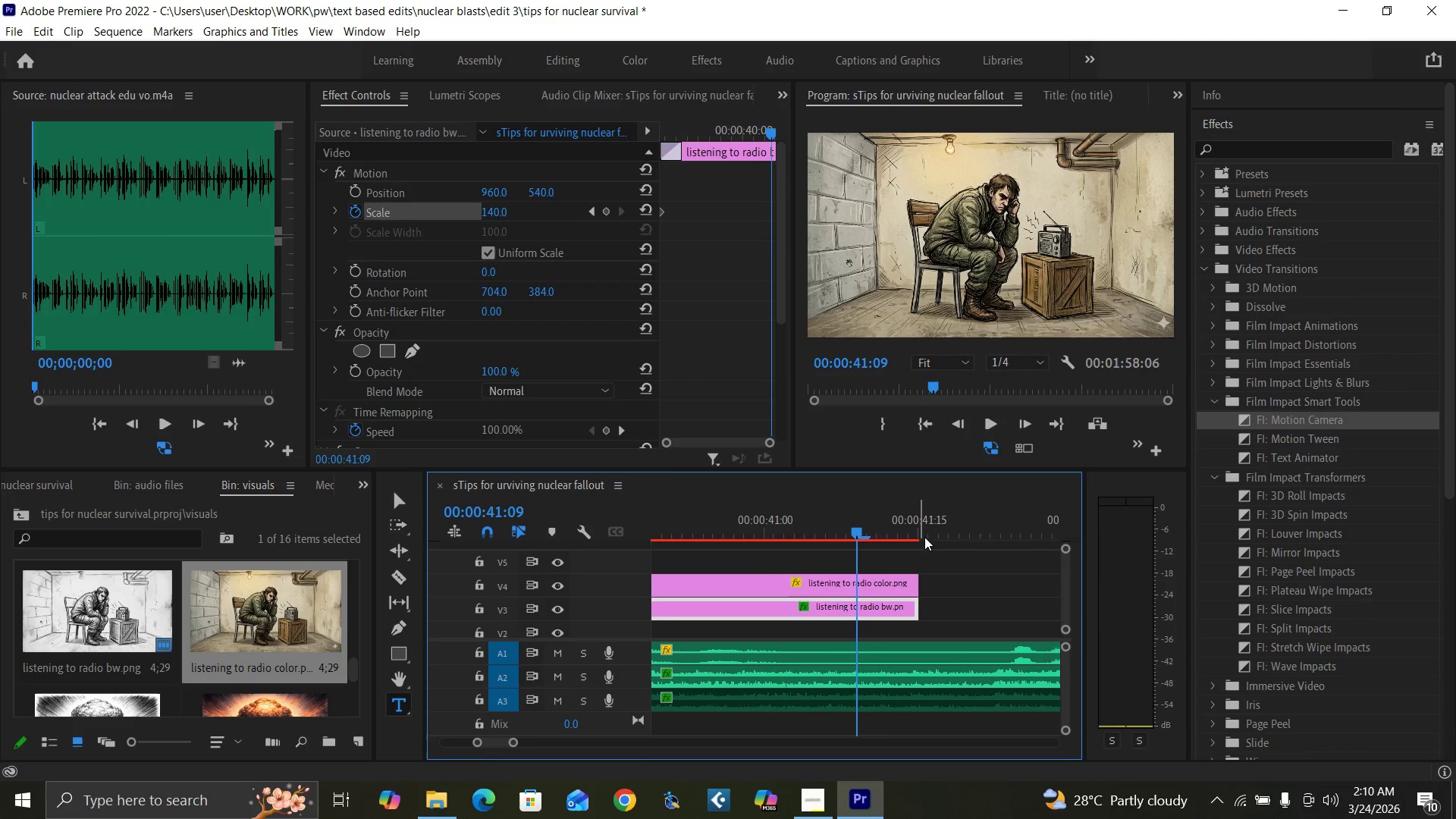 
left_click([918, 533])
 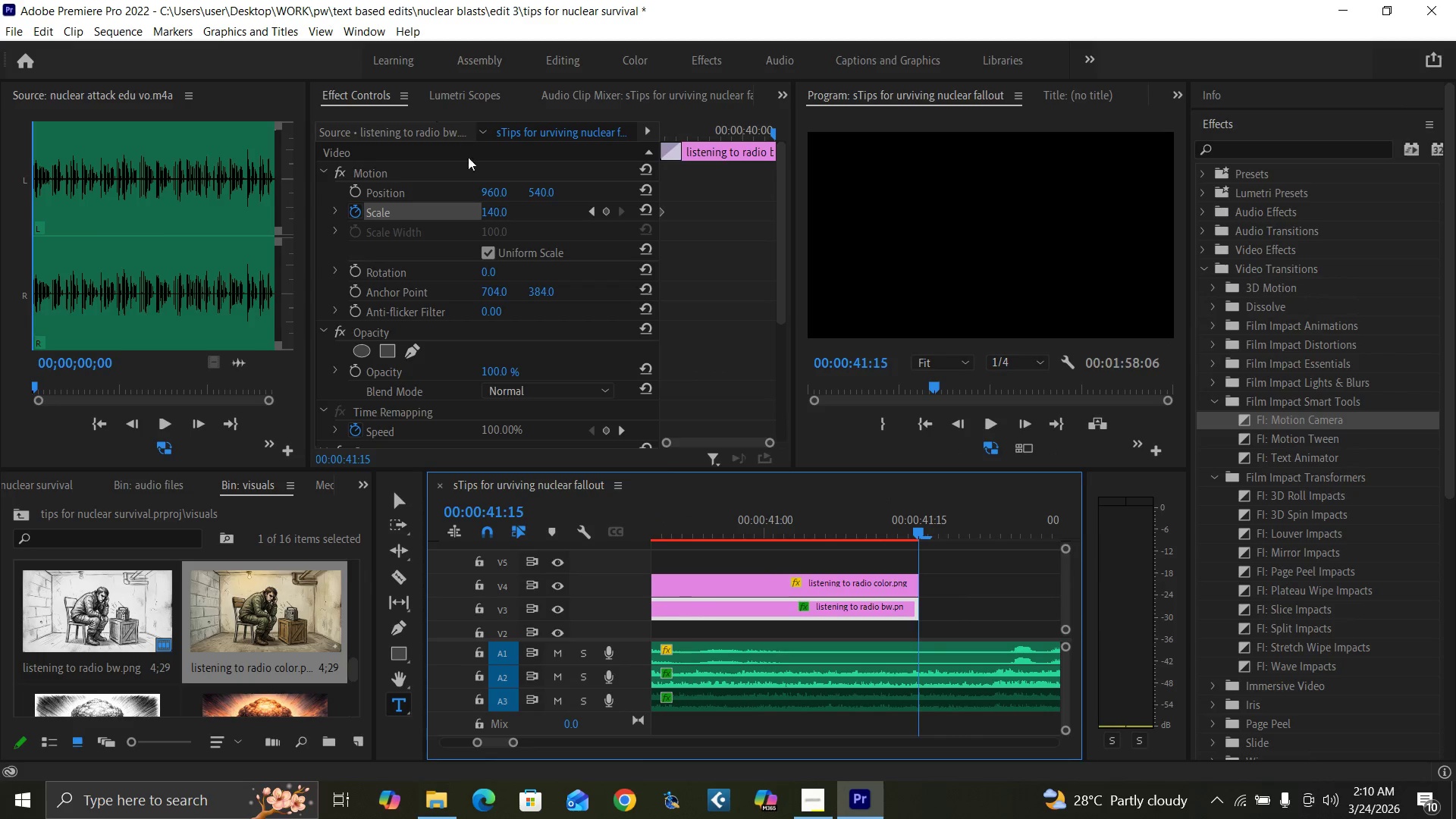 
left_click([487, 210])
 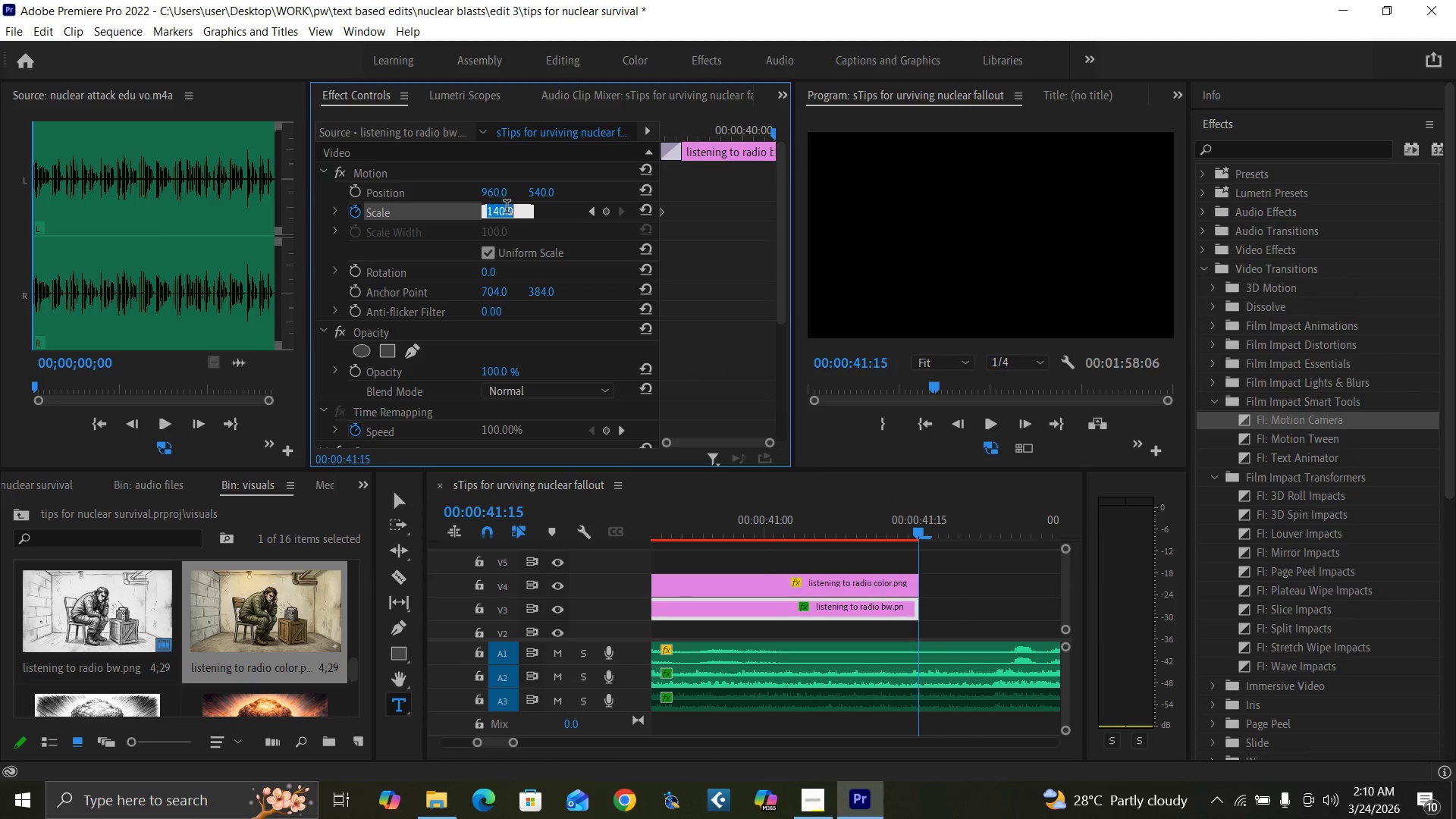 
type(155)
 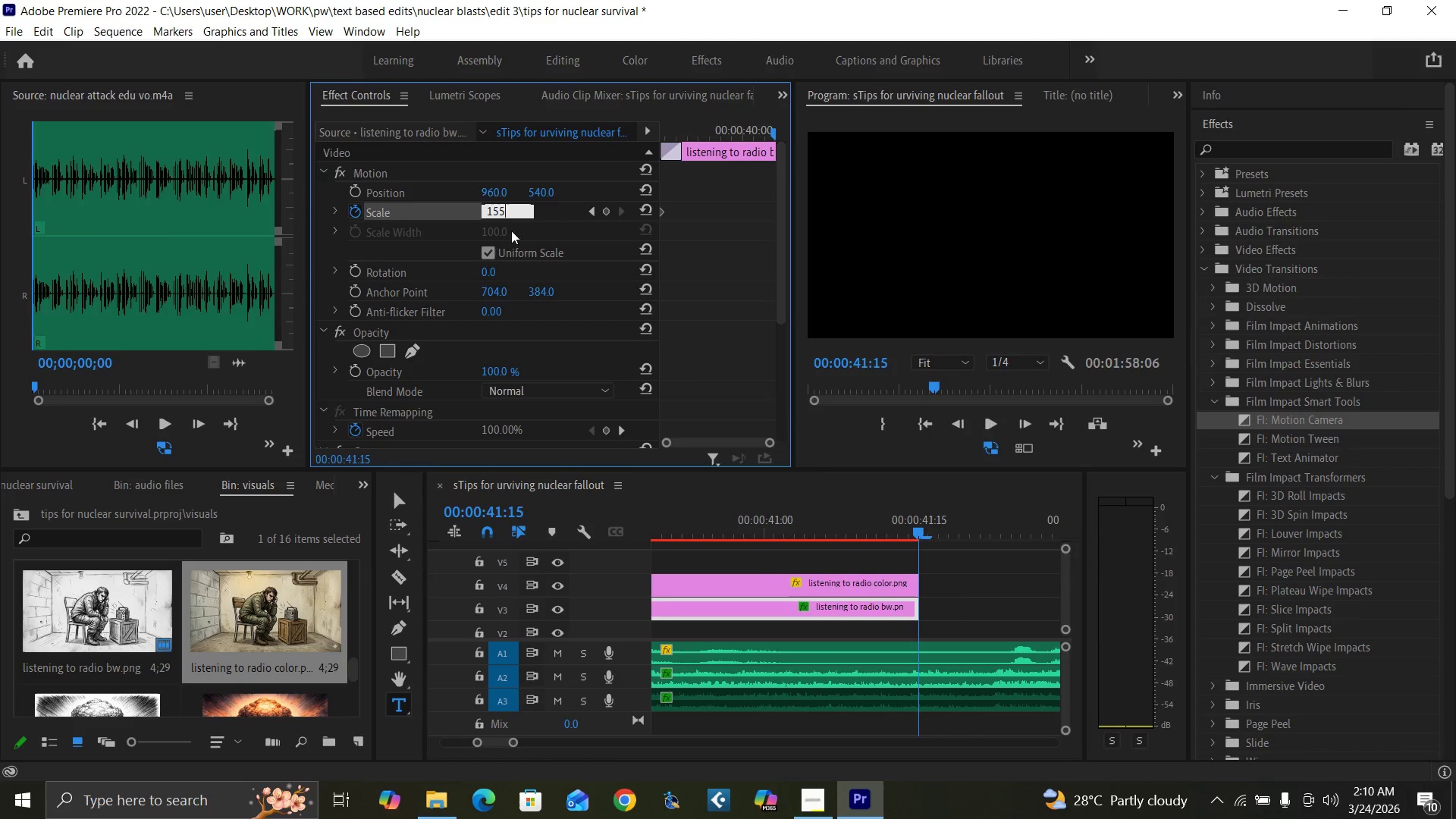 
key(Enter)
 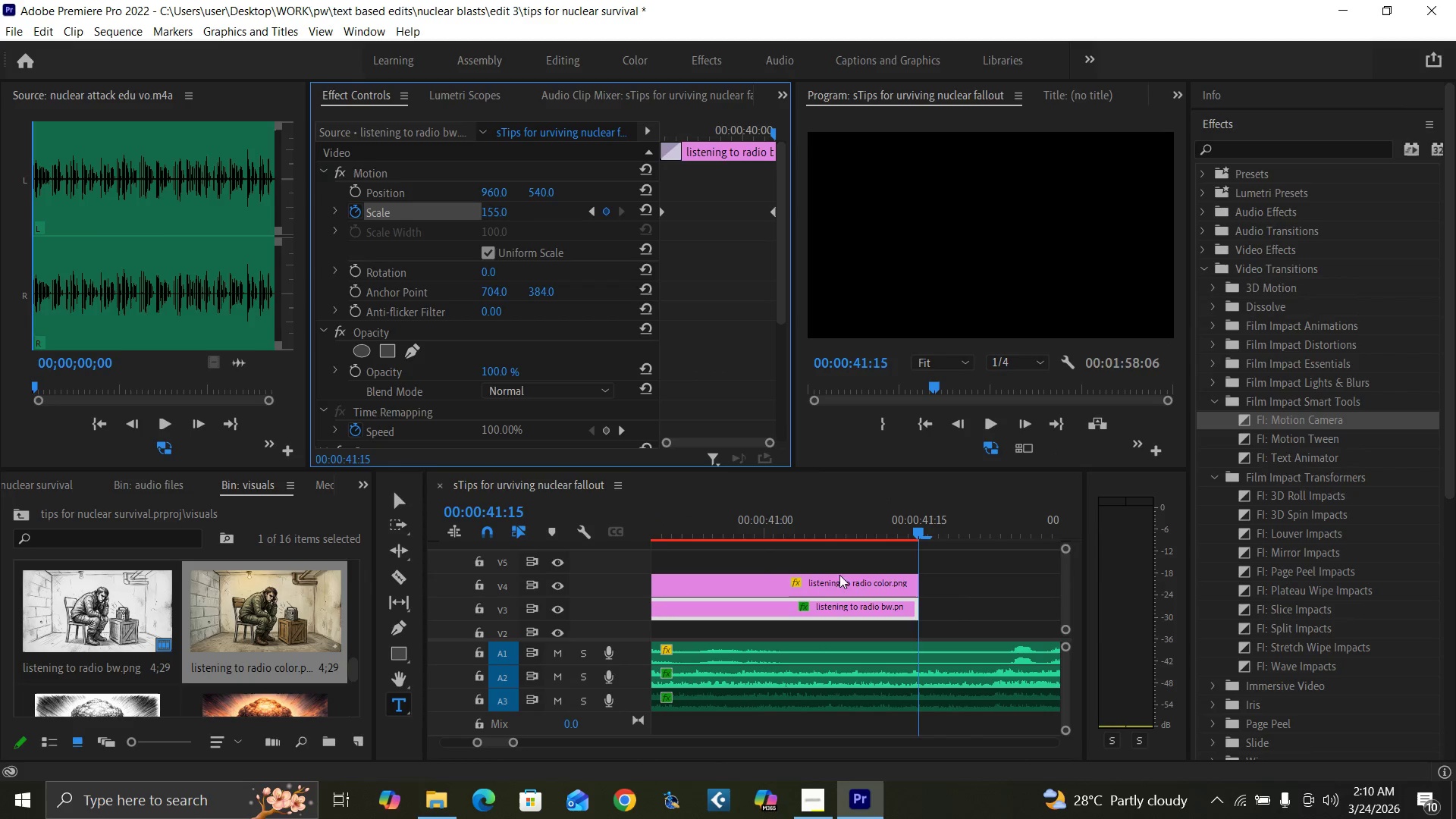 
left_click([839, 582])
 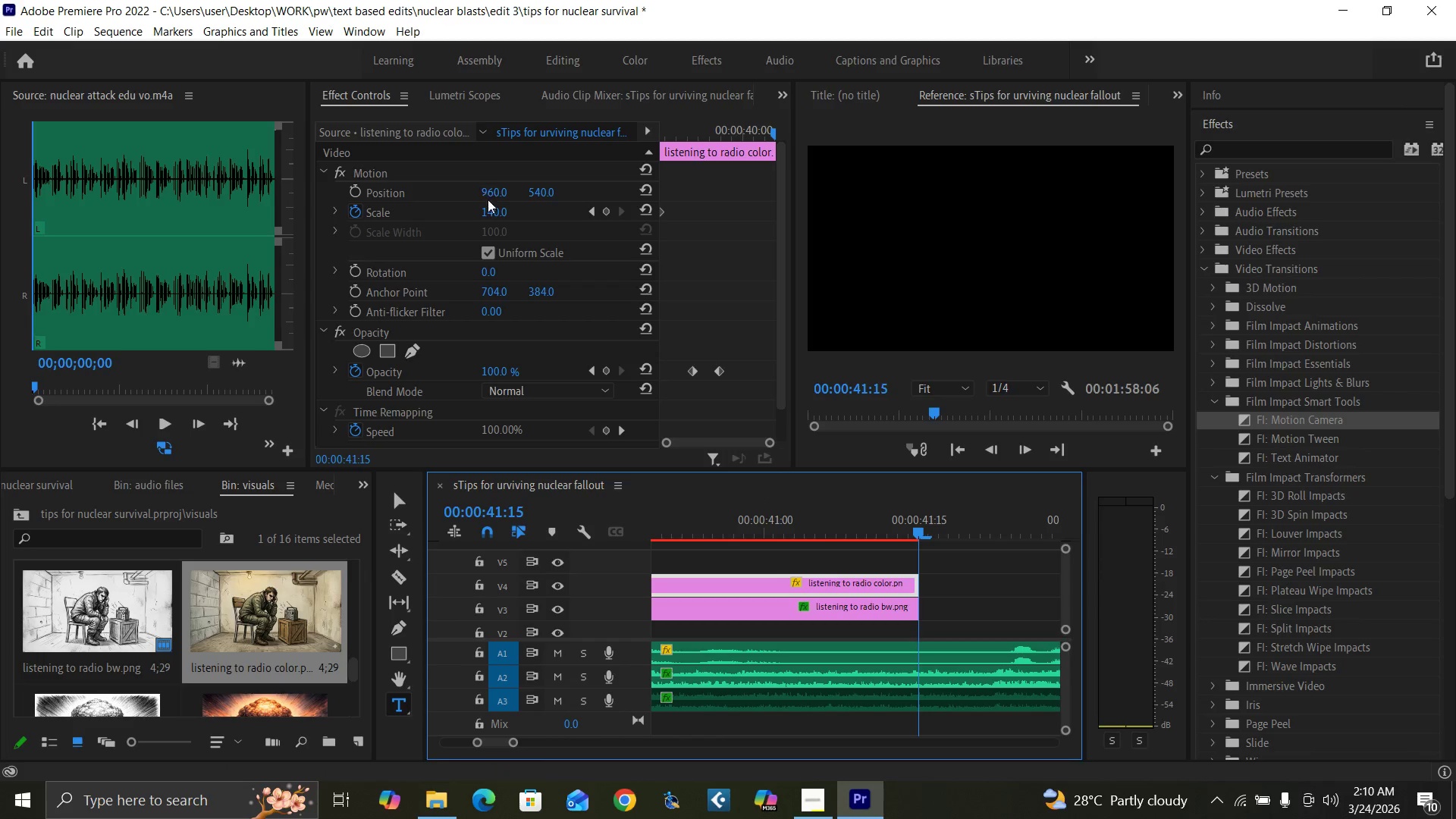 
left_click([489, 215])
 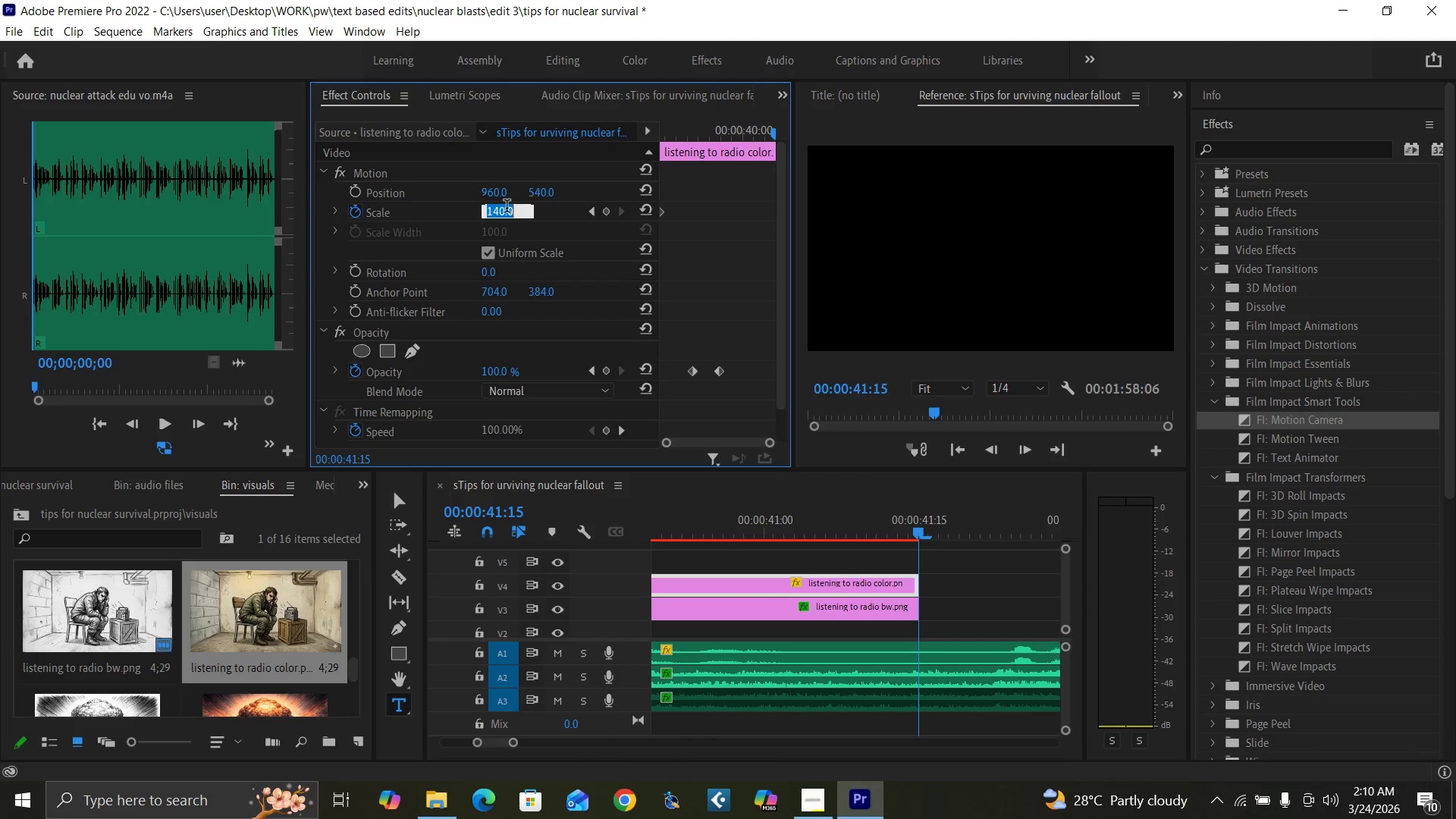 
type(155)
 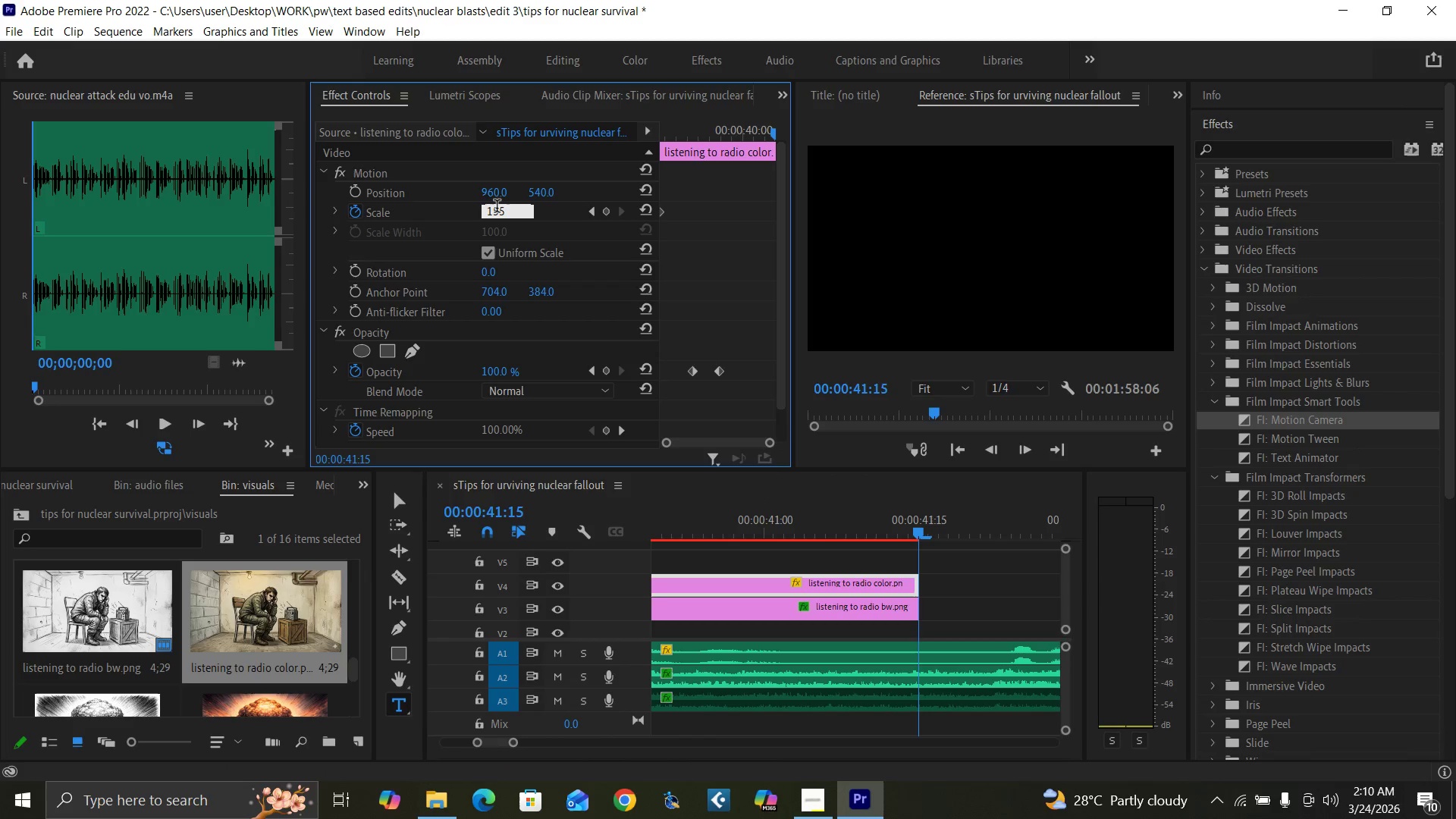 
key(Enter)
 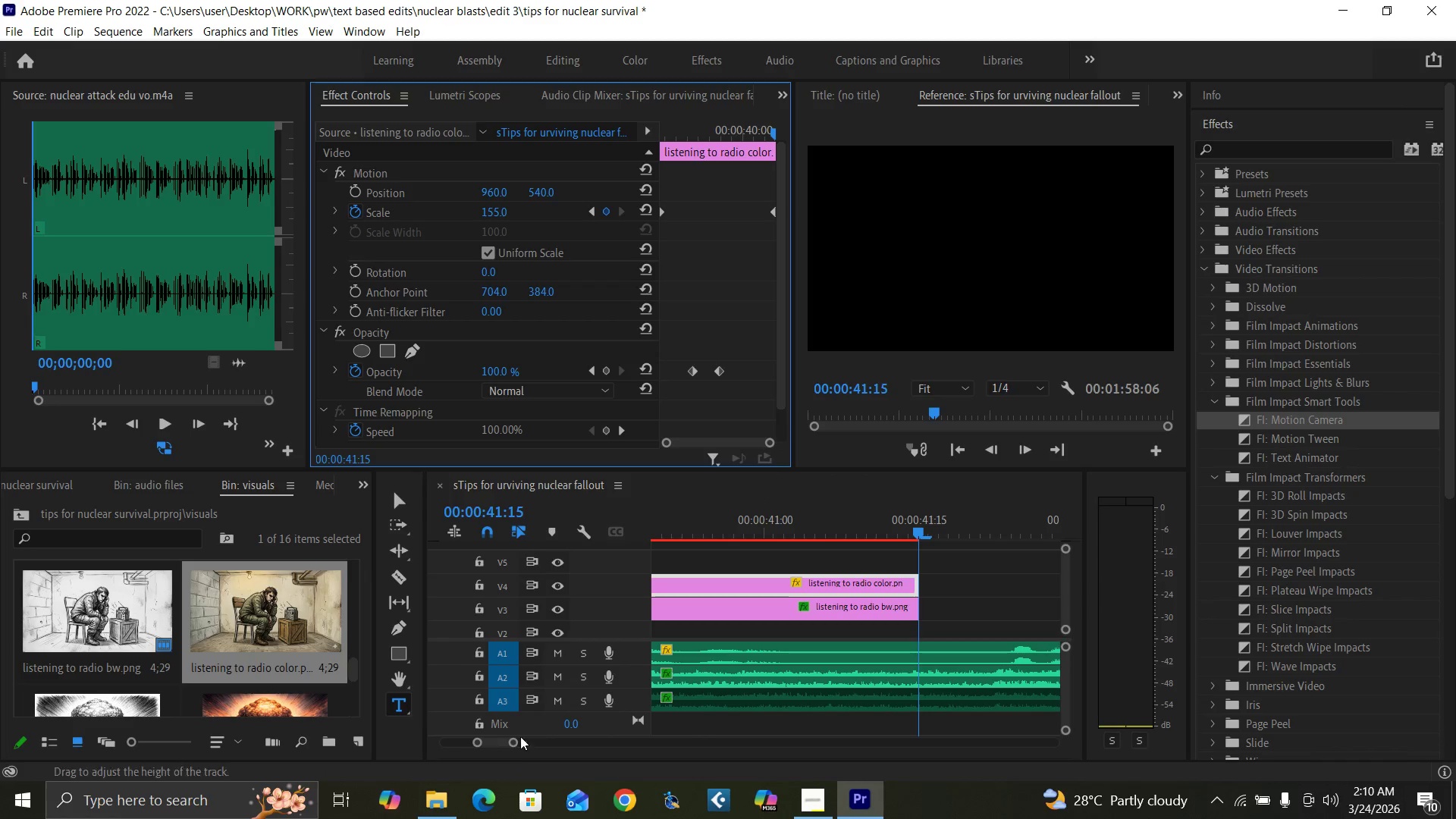 
left_click_drag(start_coordinate=[513, 745], to_coordinate=[538, 748])
 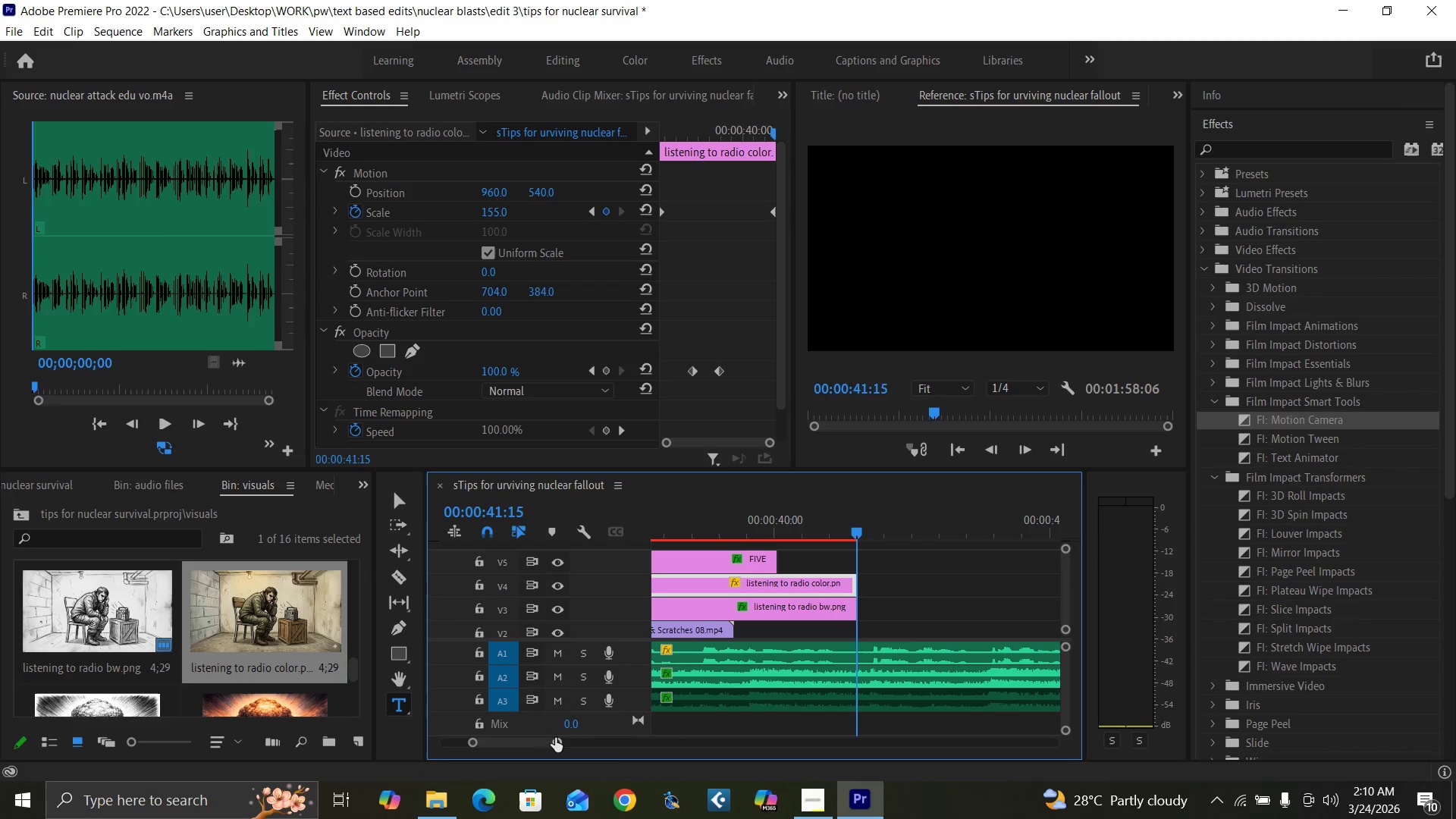 
left_click_drag(start_coordinate=[557, 742], to_coordinate=[581, 747])
 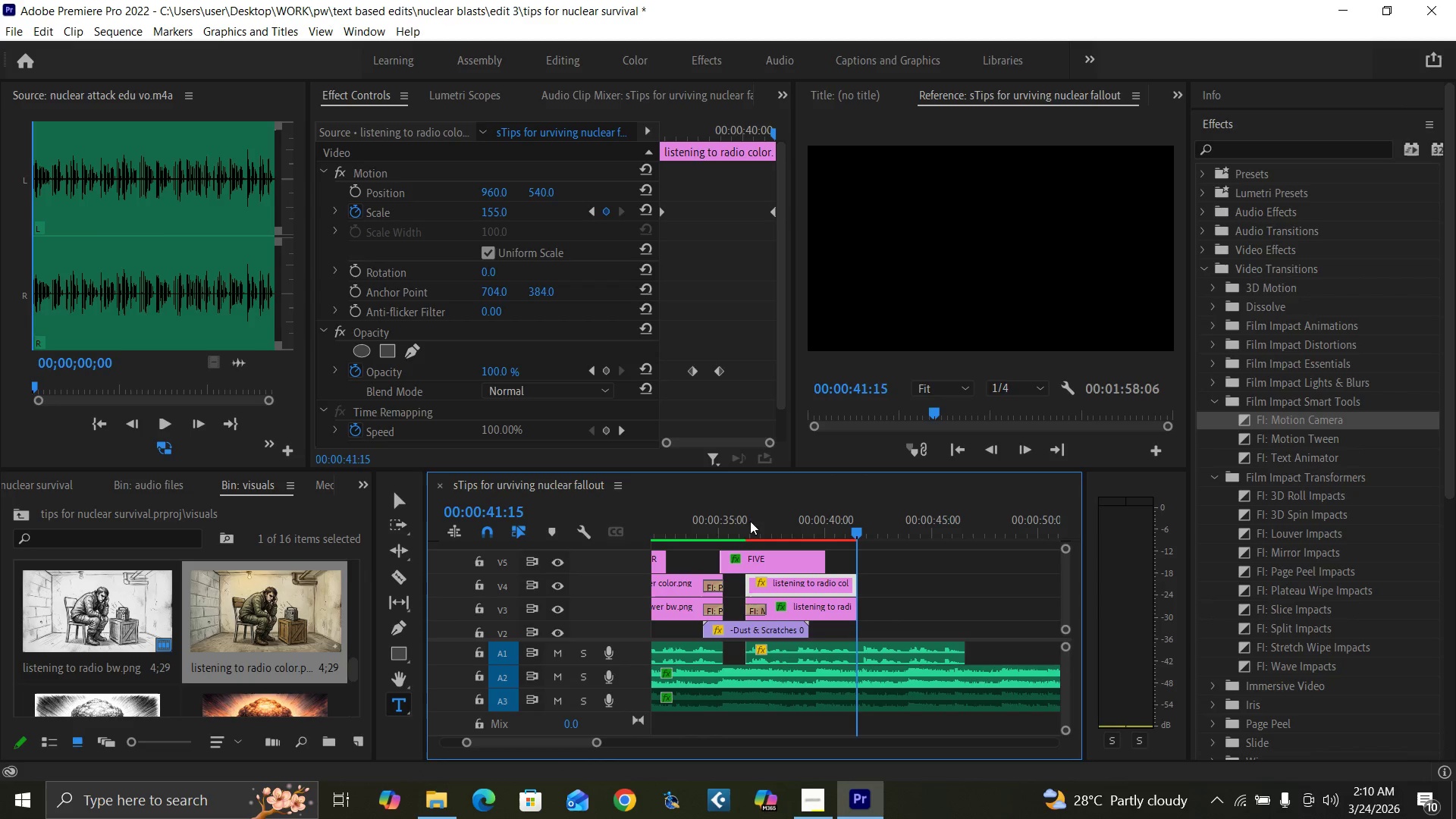 
left_click([739, 522])
 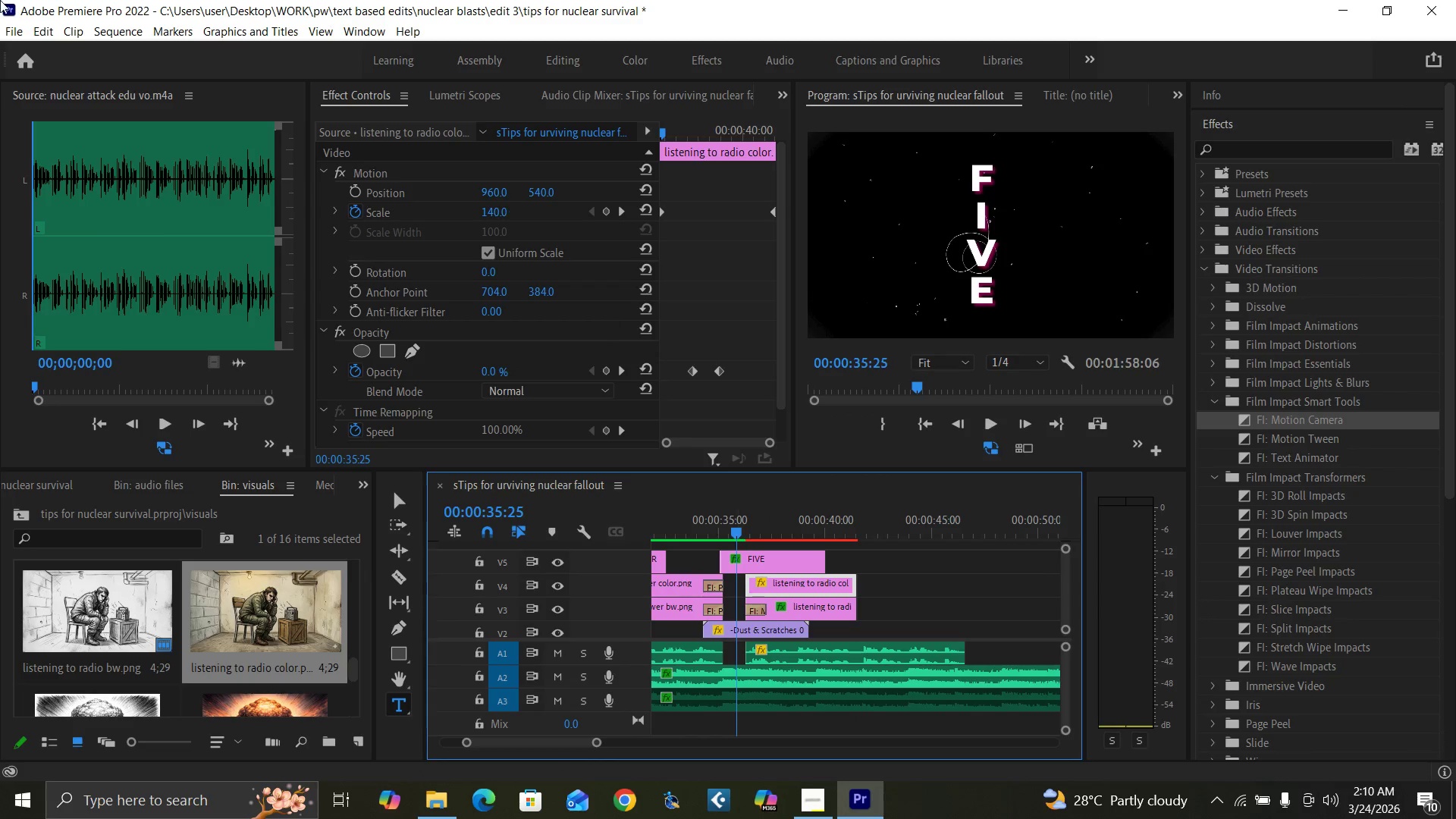 
key(Space)
 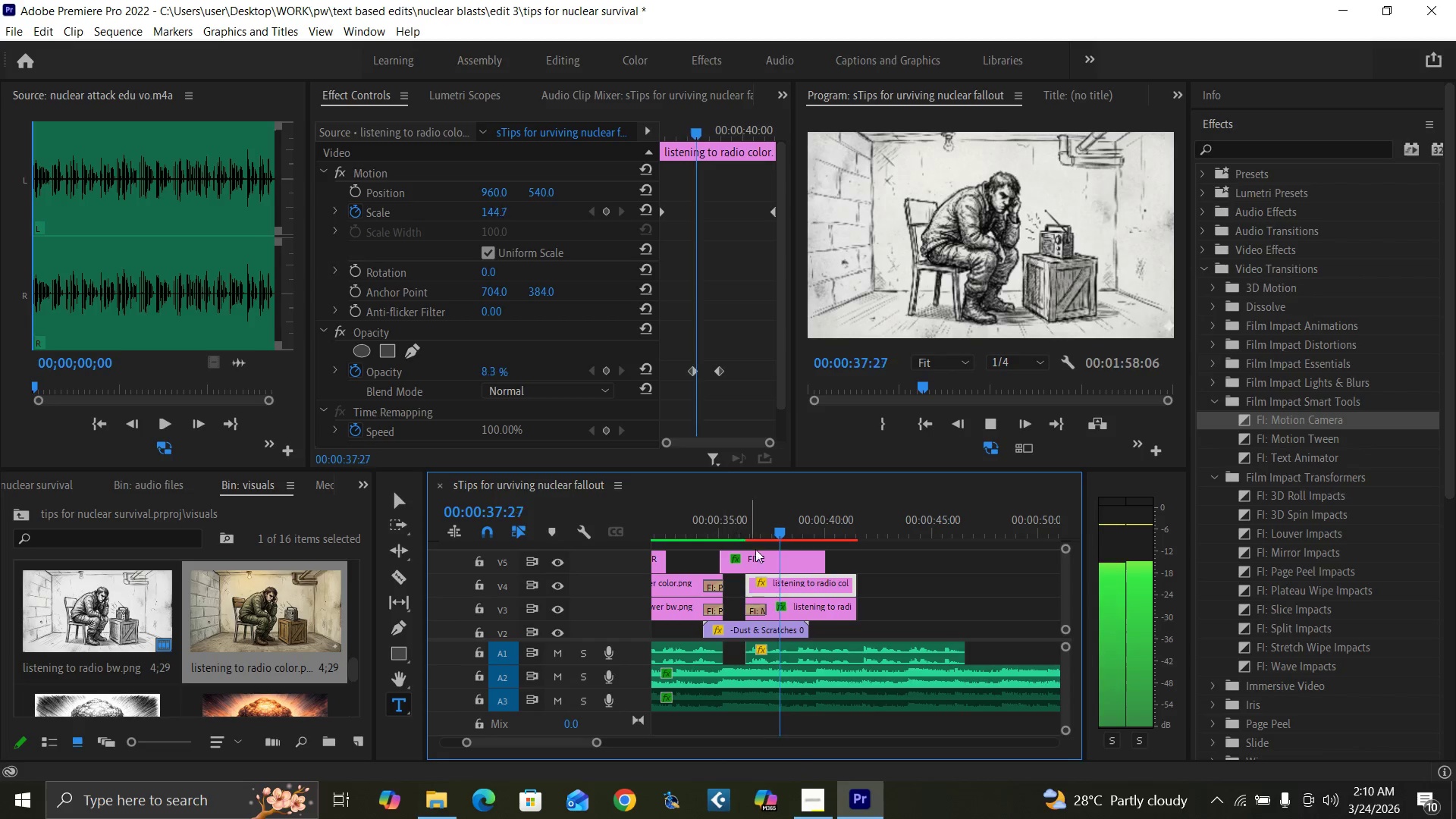 
key(Space)
 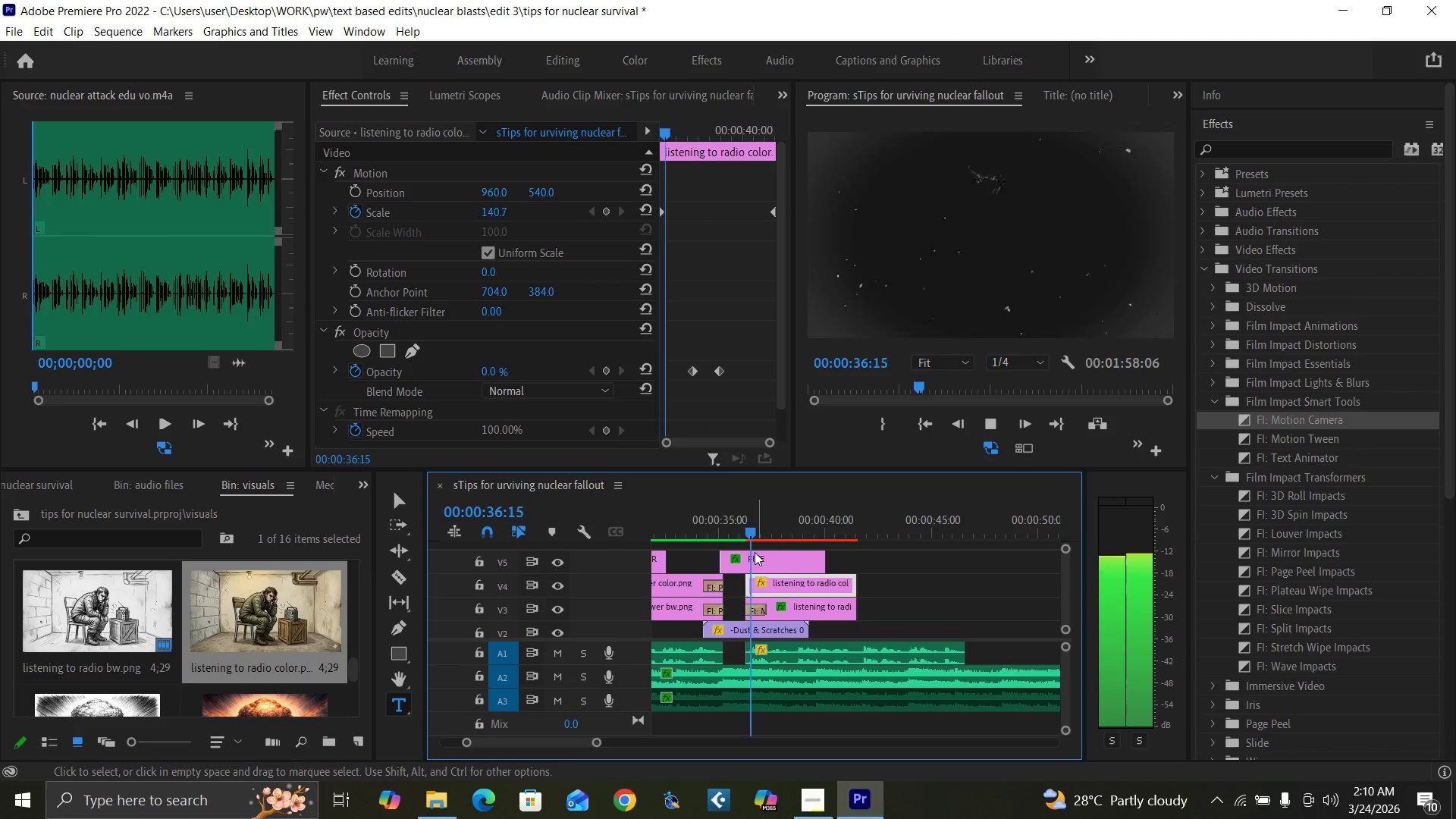 
key(Space)
 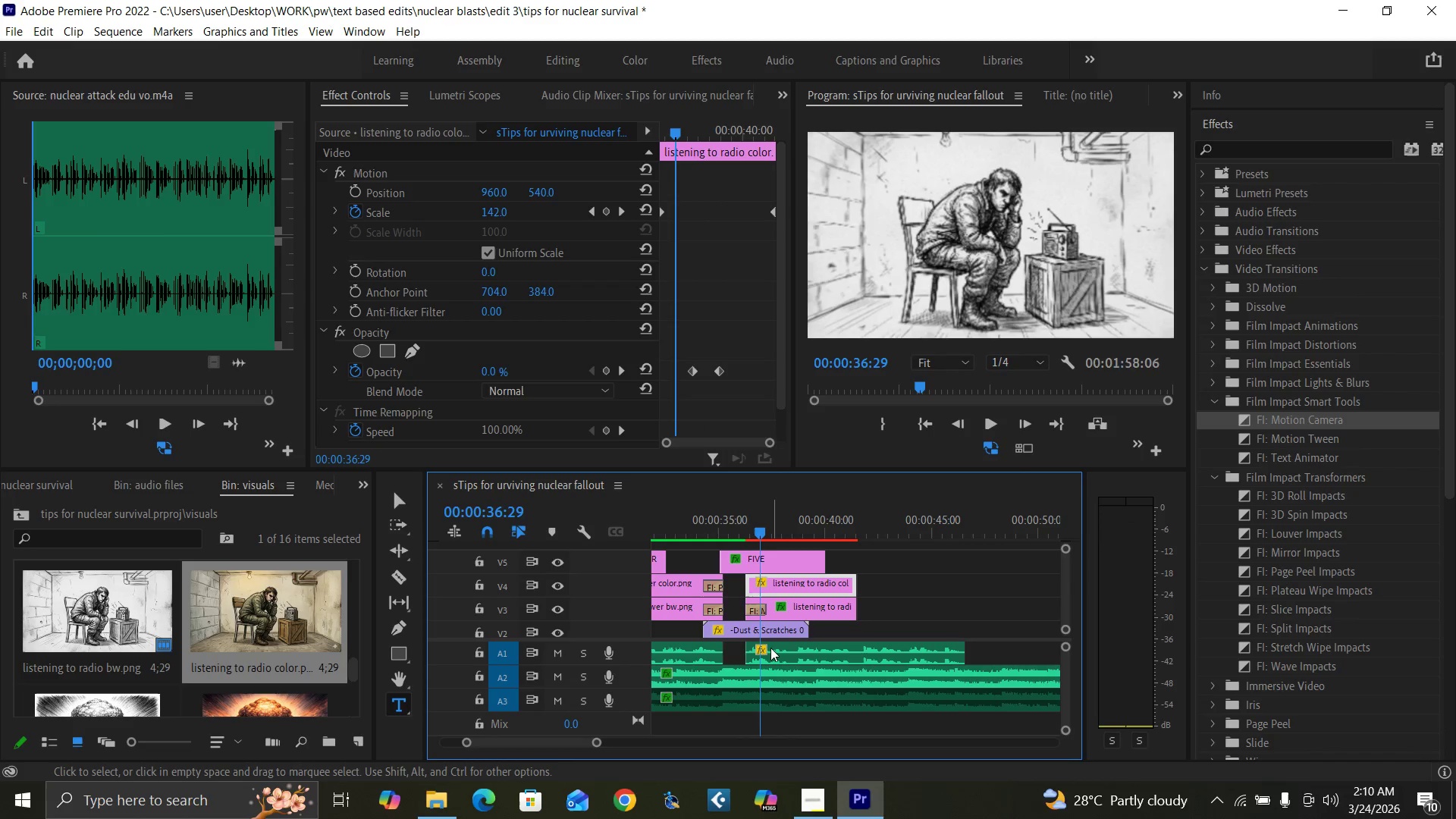 
left_click_drag(start_coordinate=[773, 650], to_coordinate=[781, 651])
 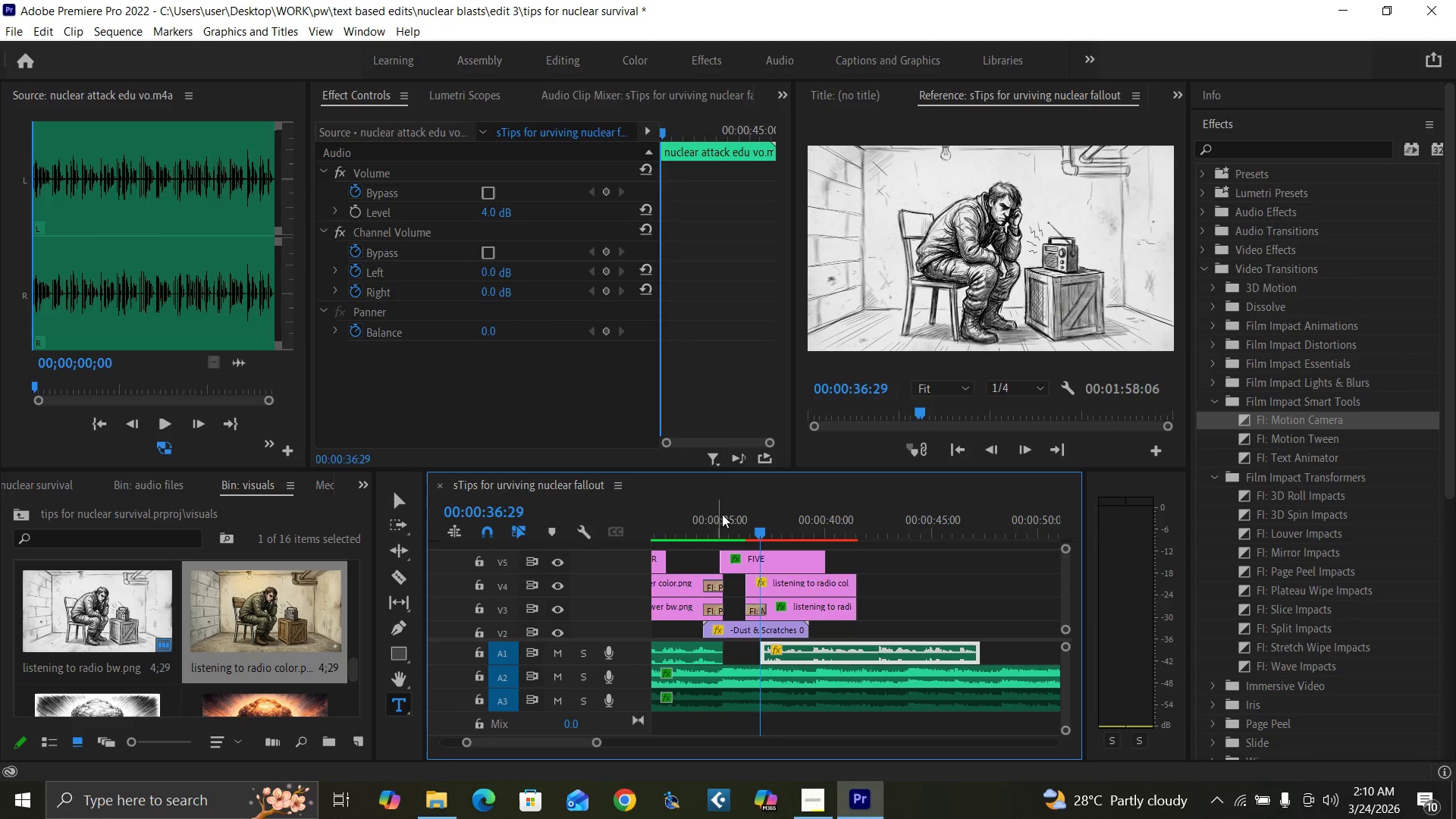 
left_click([738, 525])
 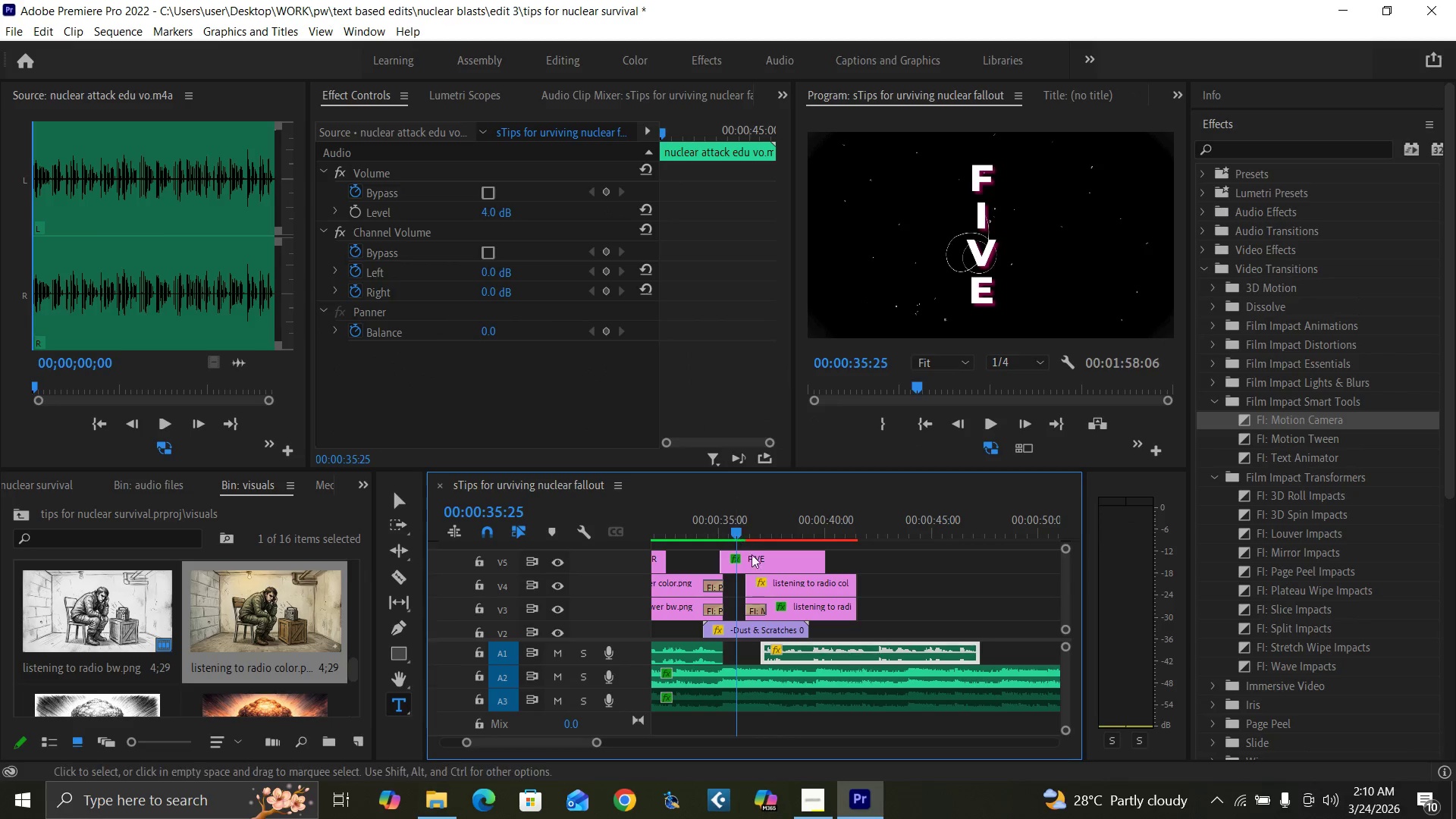 
key(Space)
 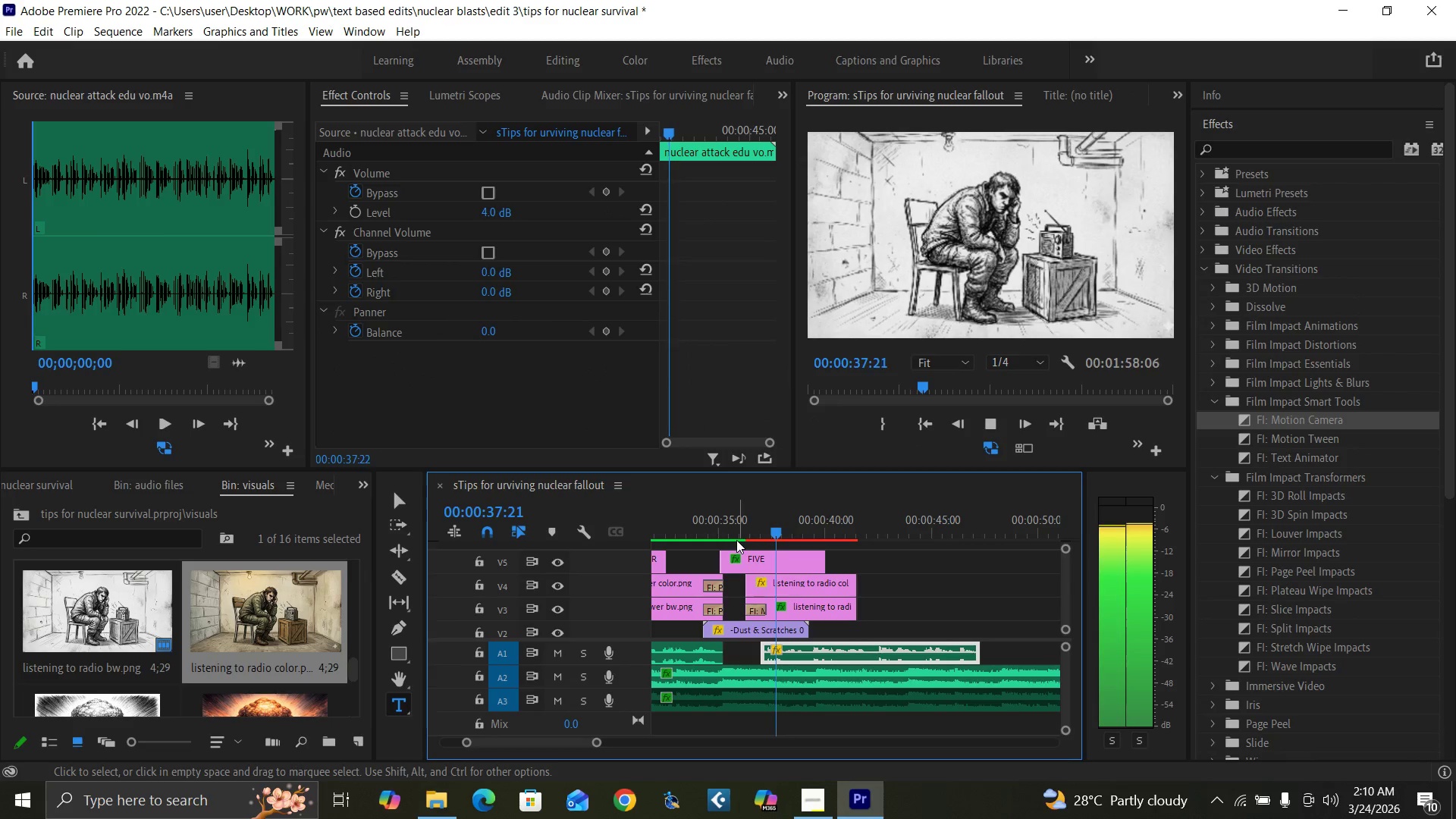 
left_click([717, 522])
 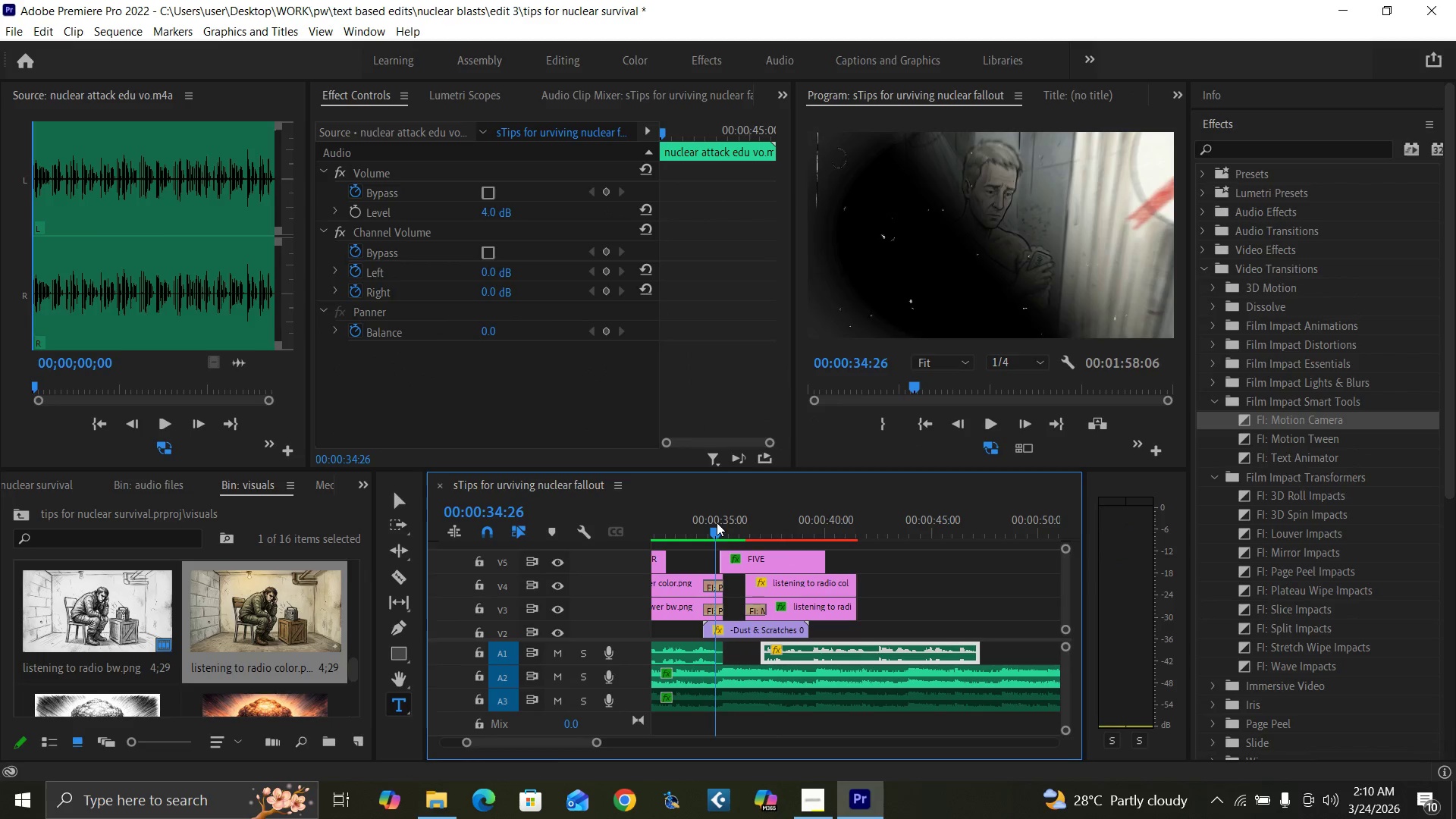 
key(Space)
 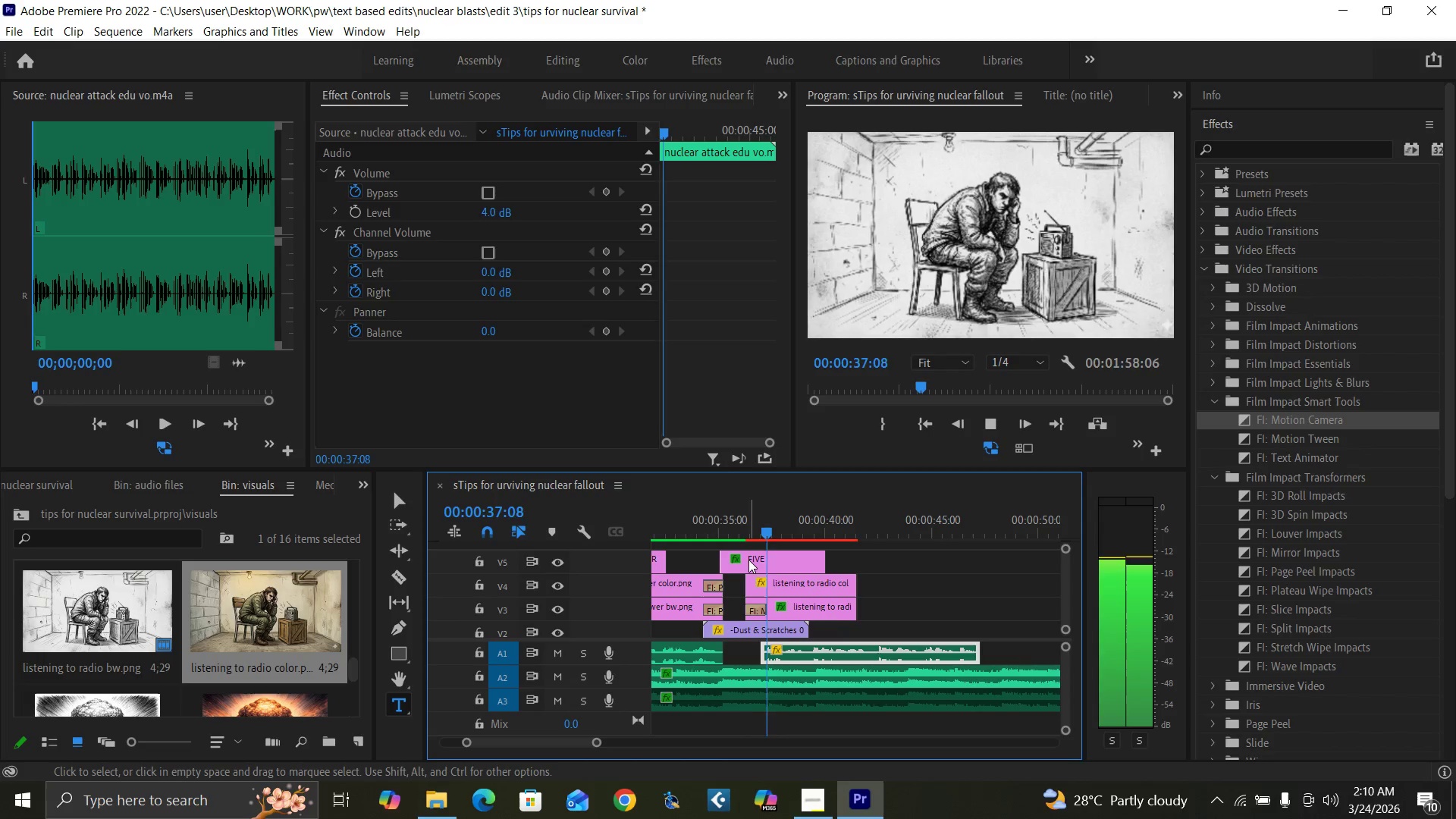 
key(Space)
 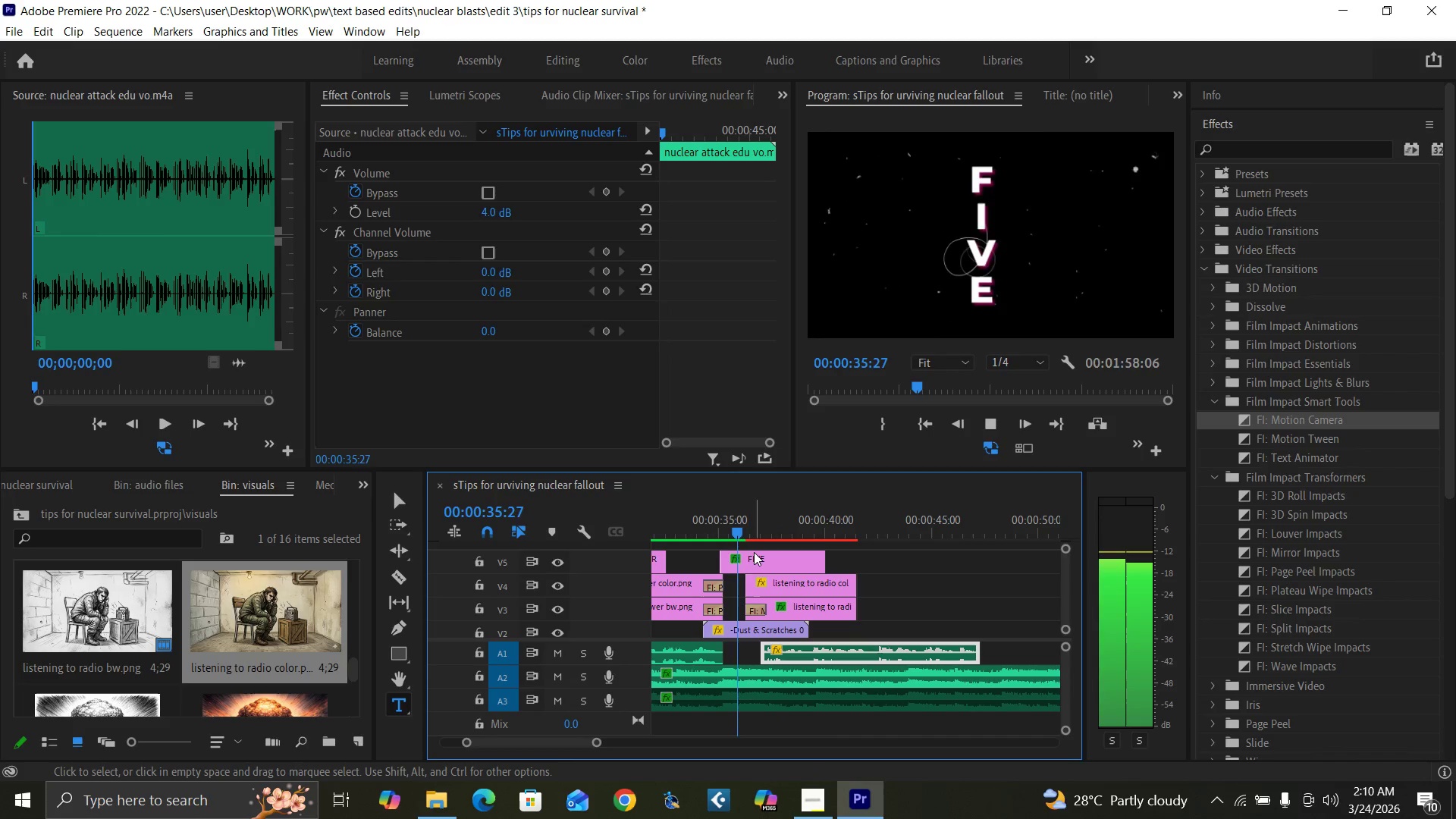 
key(Space)
 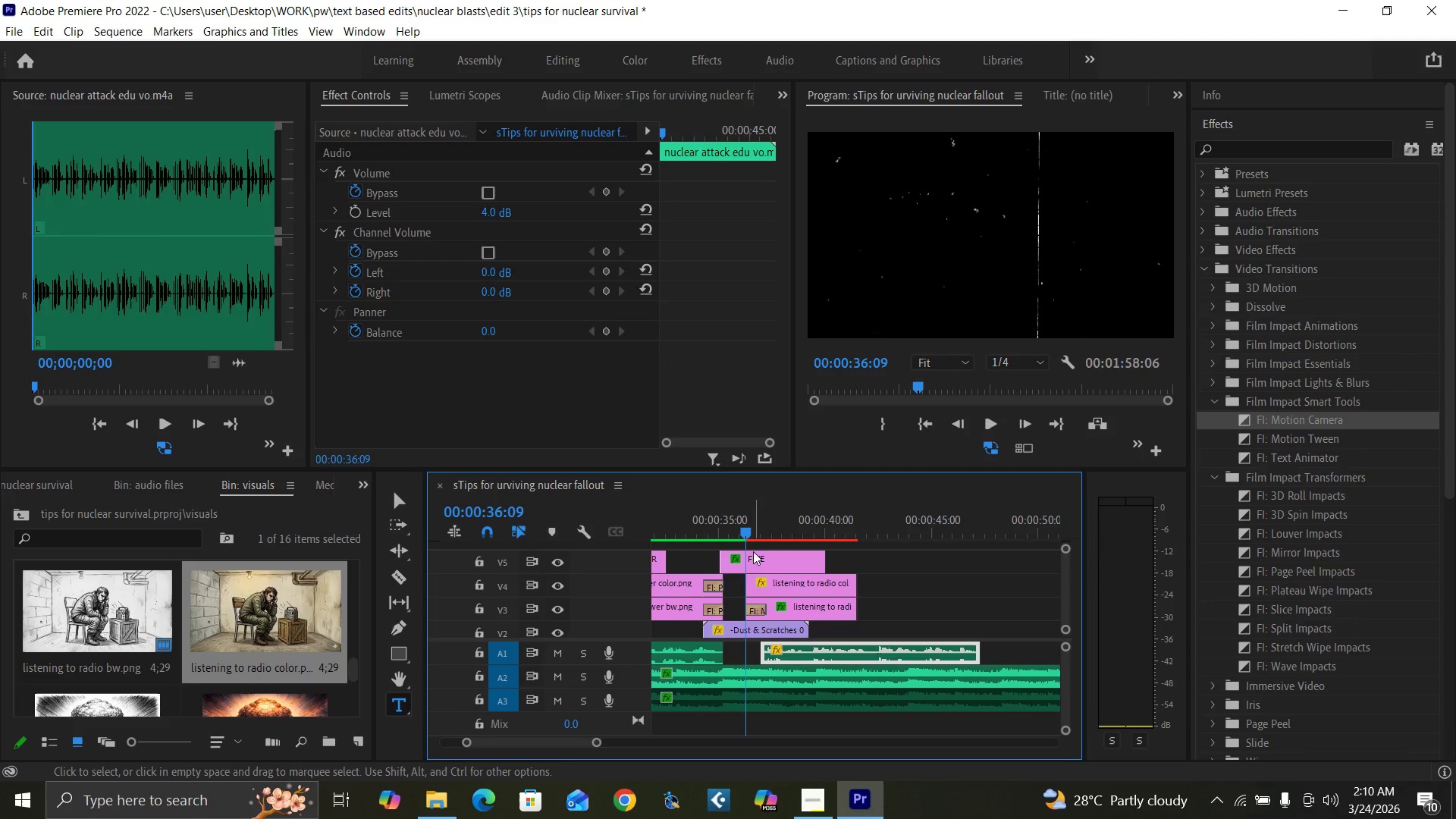 
key(Equal)
 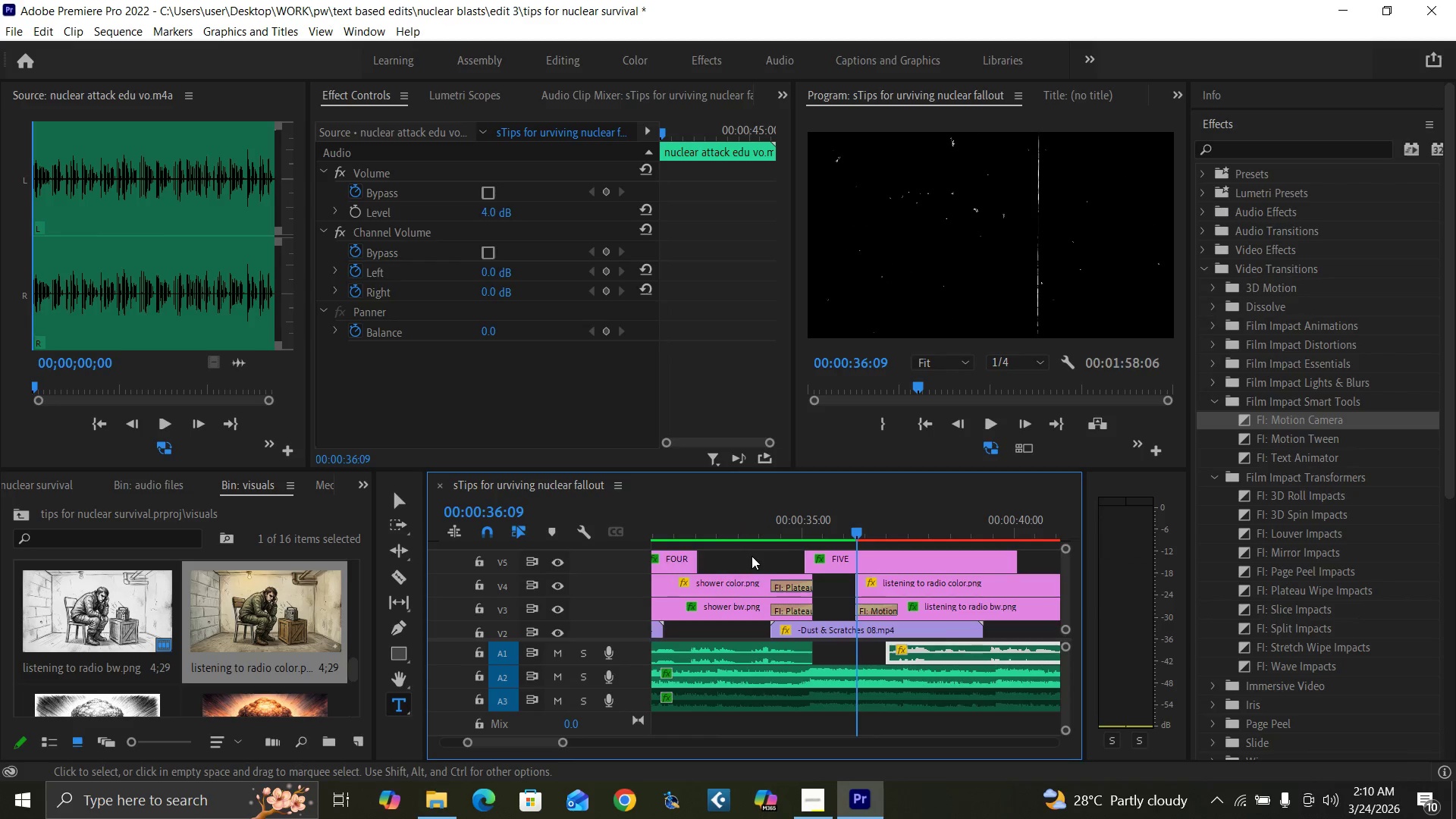 
key(Equal)
 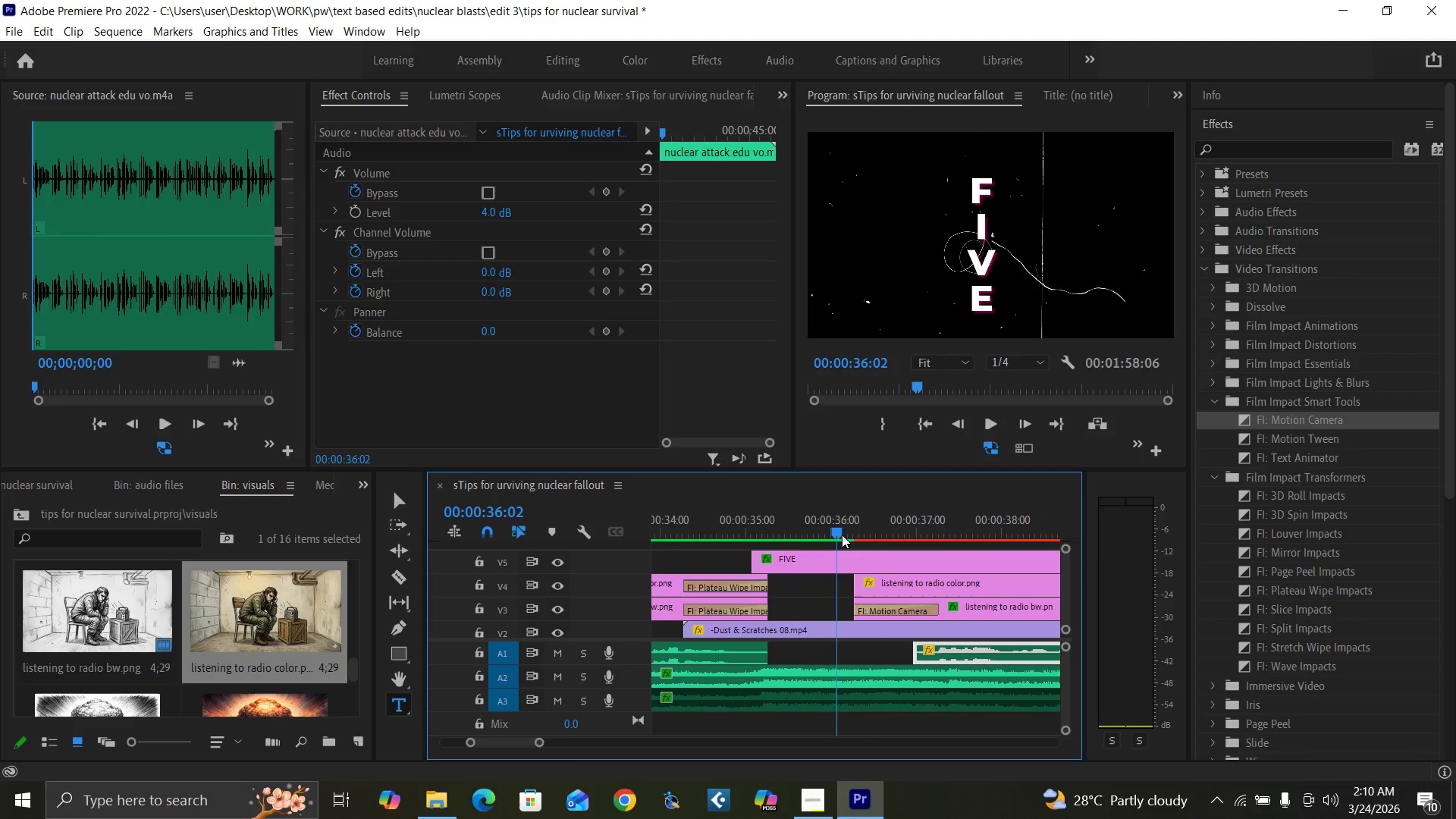 
left_click_drag(start_coordinate=[837, 532], to_coordinate=[847, 541])
 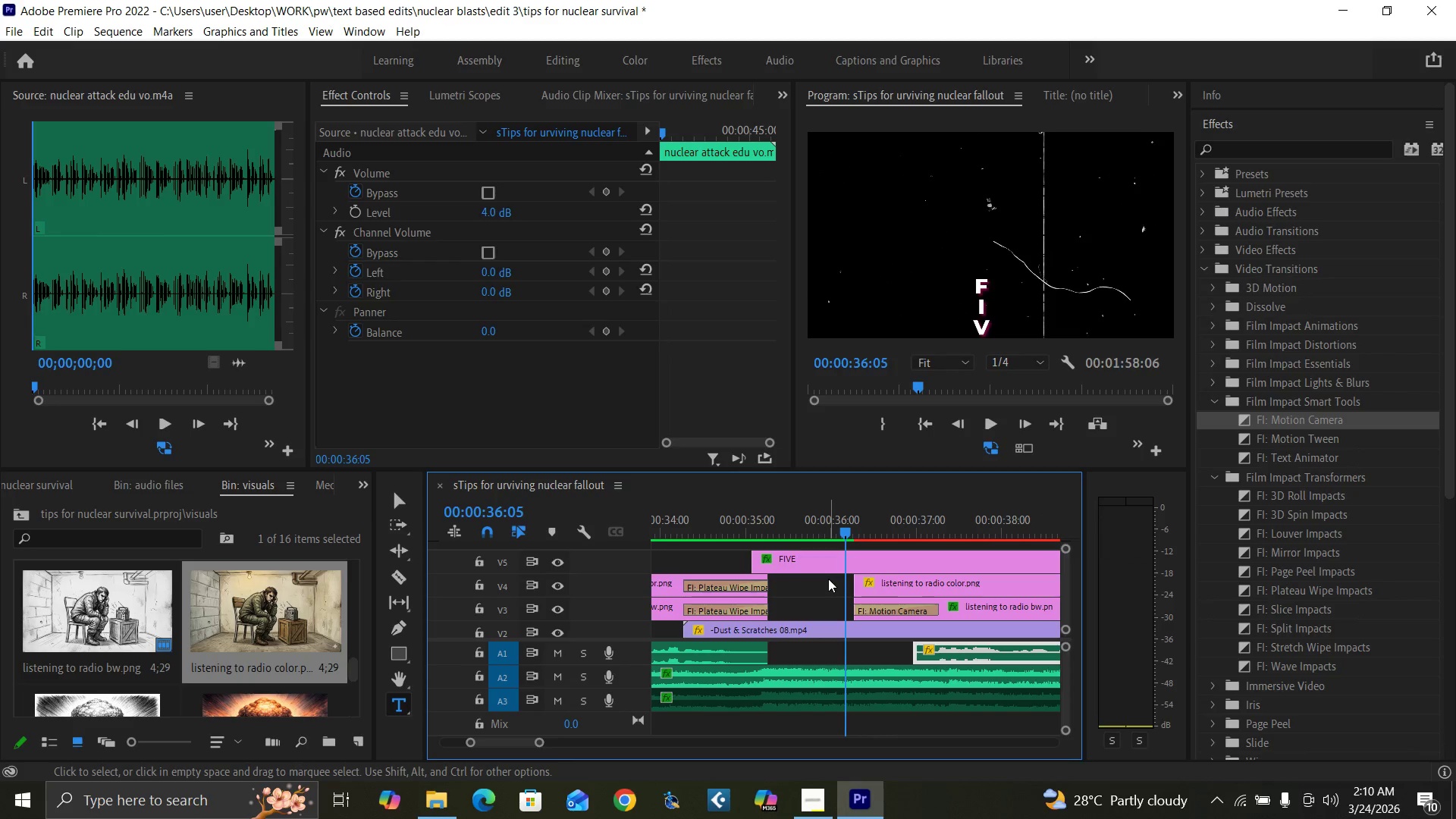 
left_click_drag(start_coordinate=[828, 579], to_coordinate=[885, 603])
 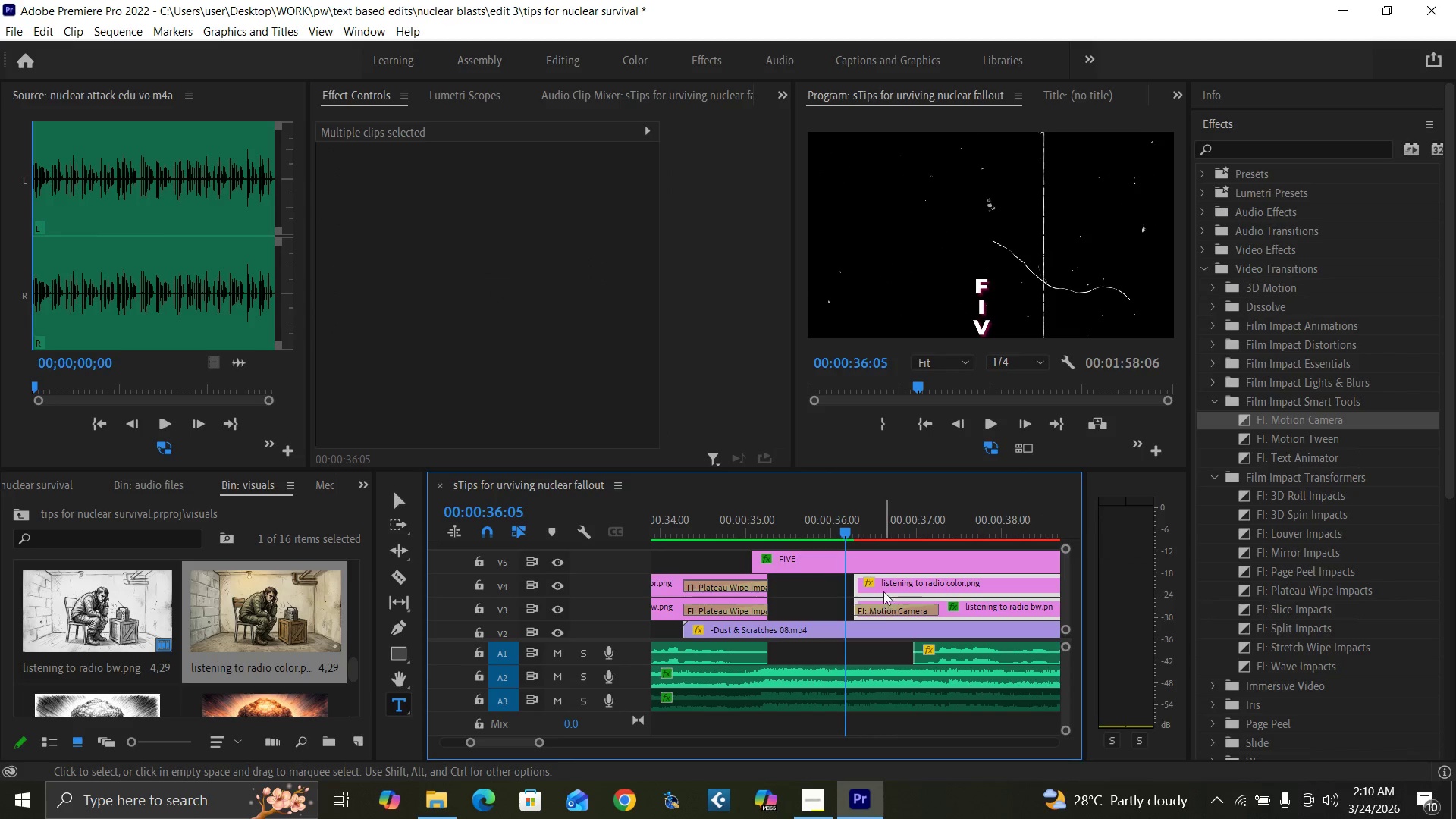 
left_click_drag(start_coordinate=[883, 590], to_coordinate=[877, 589])
 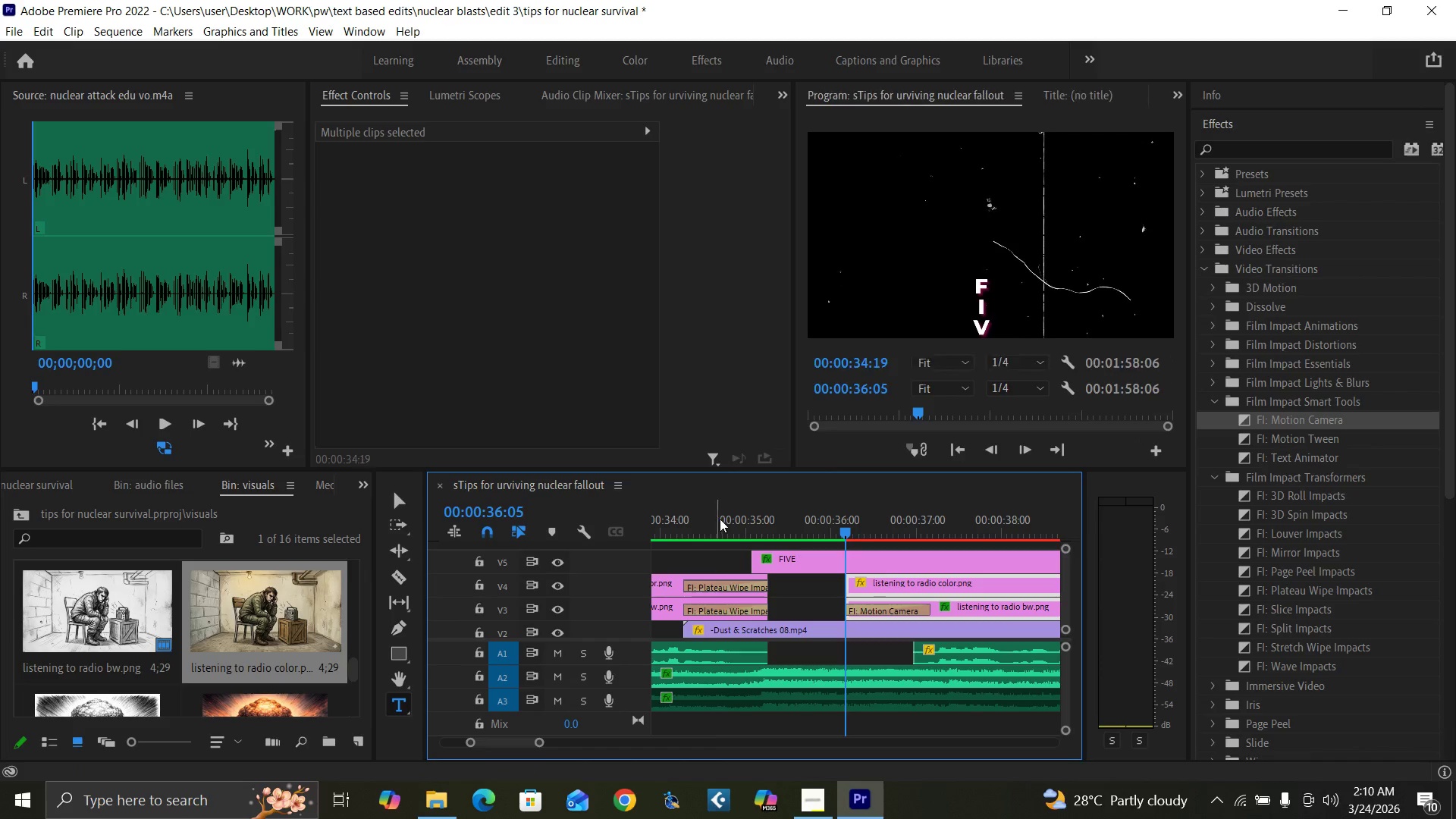 
key(Space)
 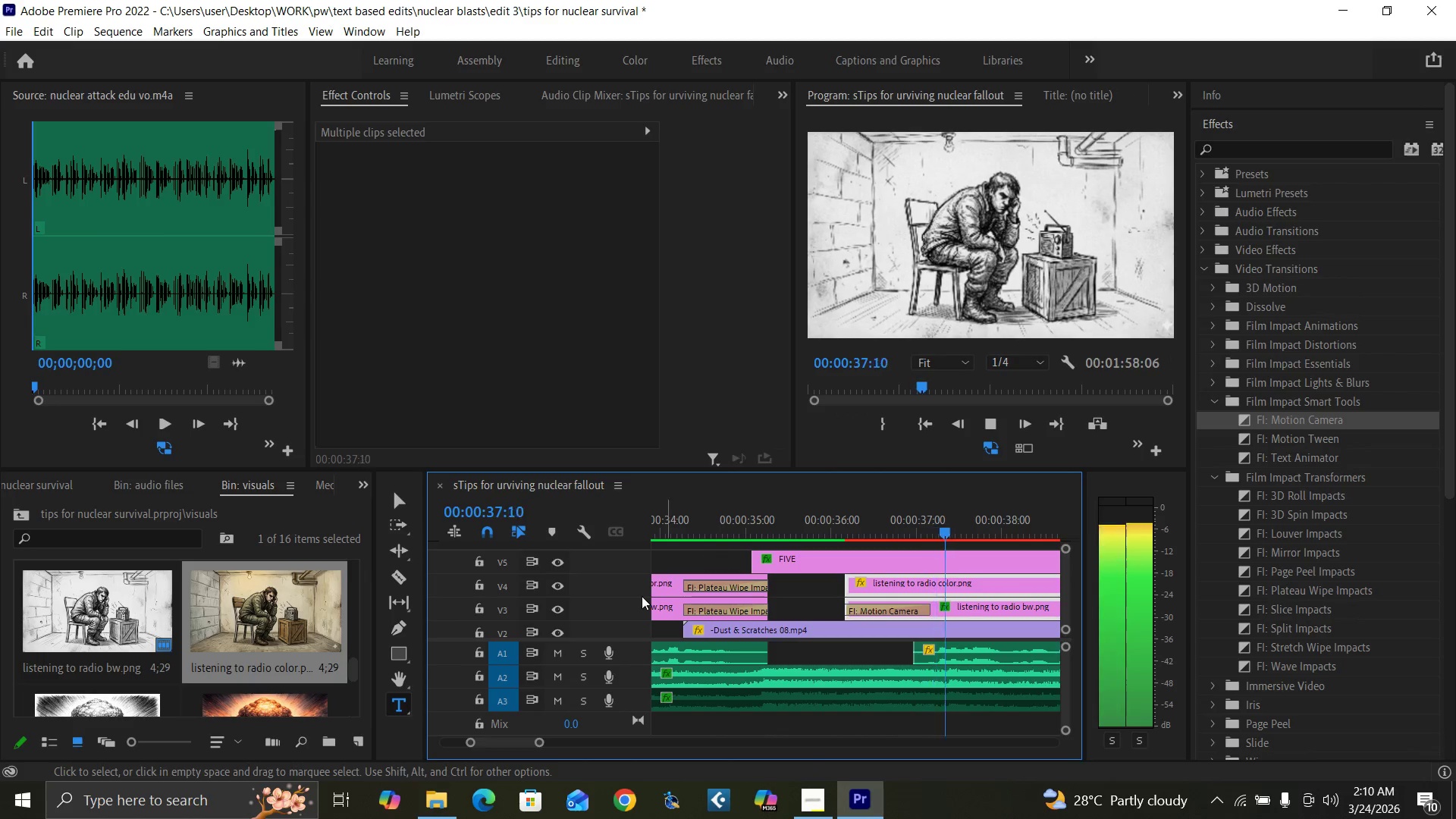 
key(Space)
 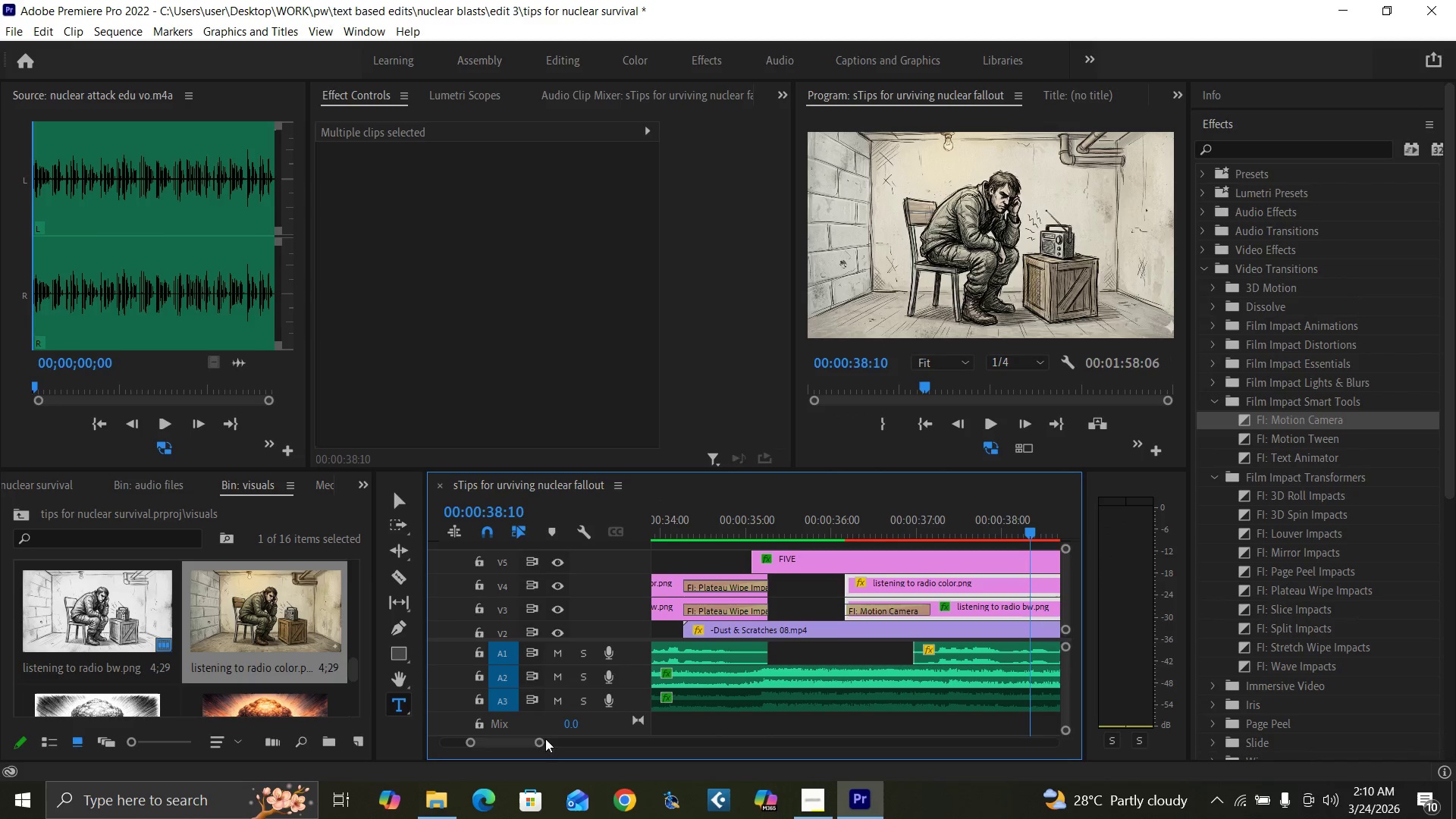 
left_click_drag(start_coordinate=[541, 742], to_coordinate=[568, 749])
 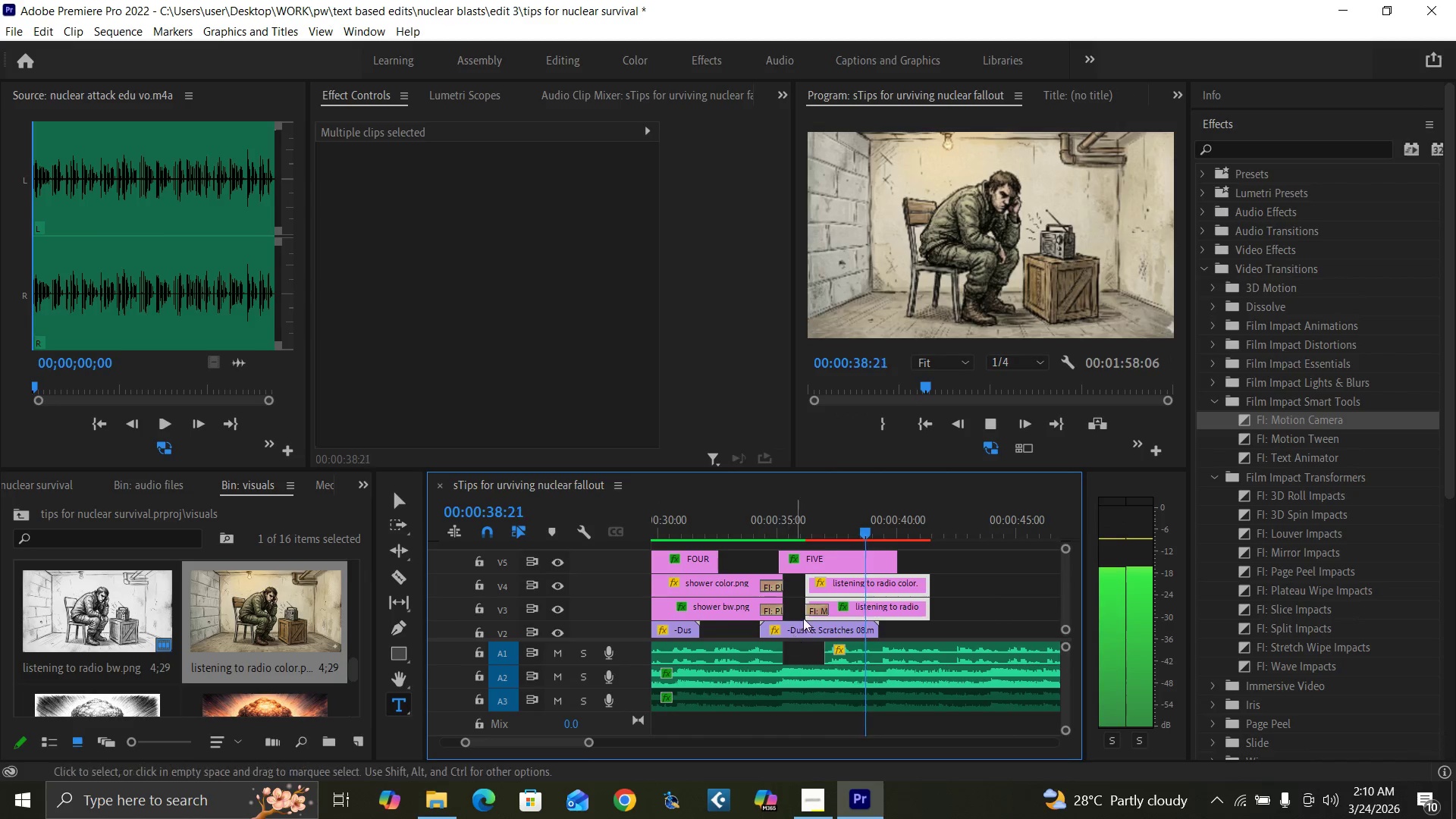 
key(Space)
 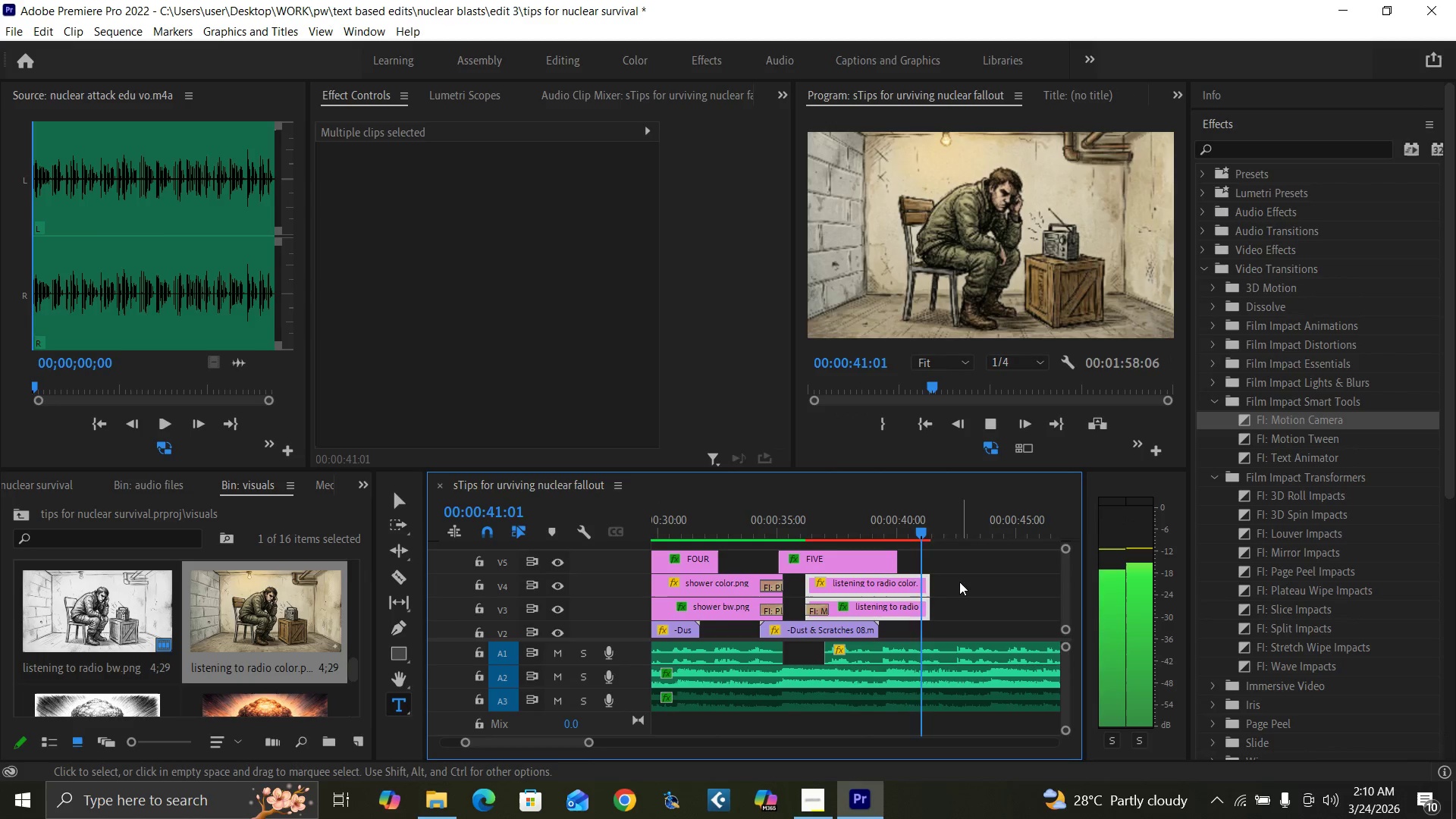 
key(Space)
 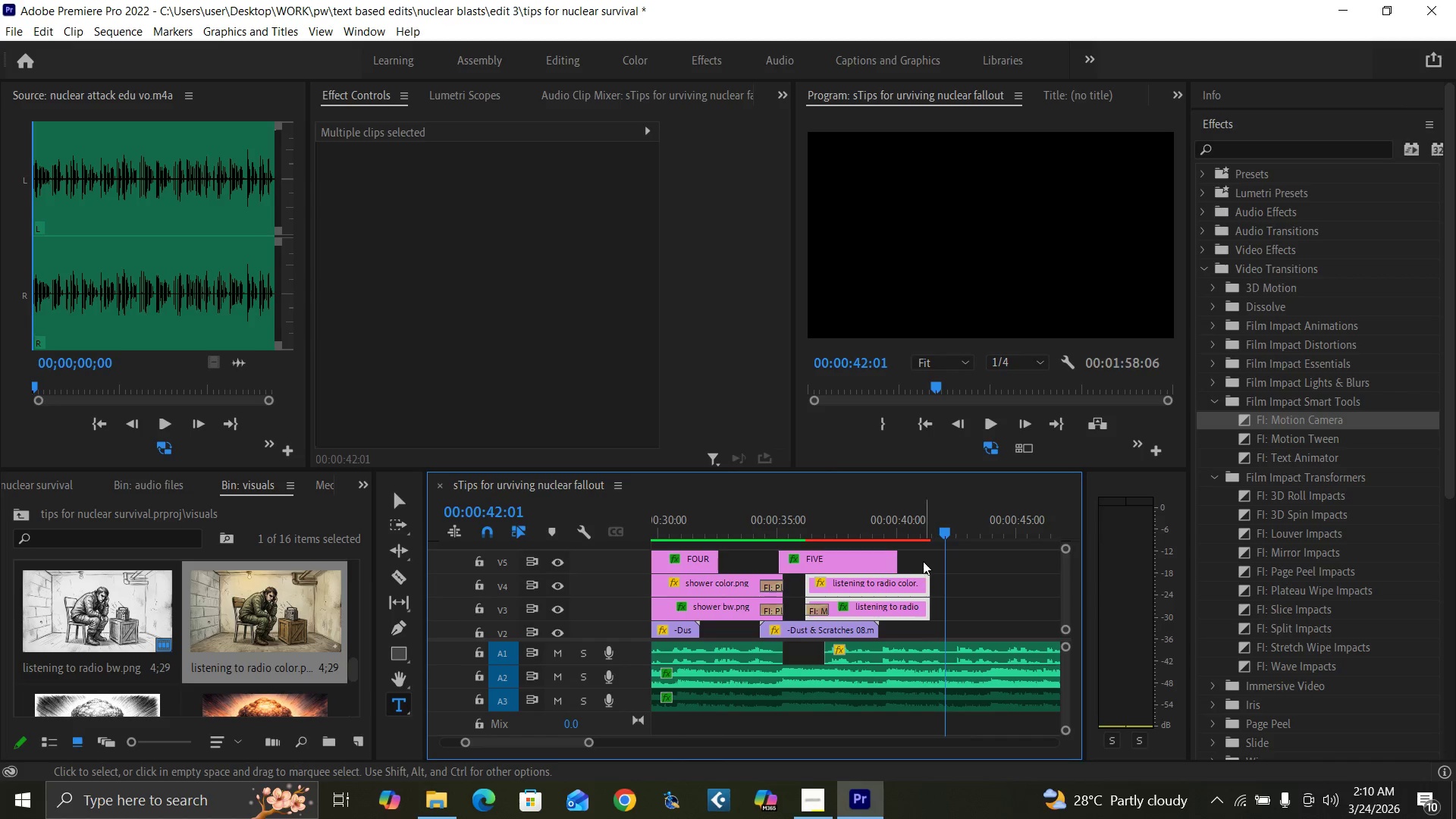 
left_click_drag(start_coordinate=[922, 561], to_coordinate=[917, 601])
 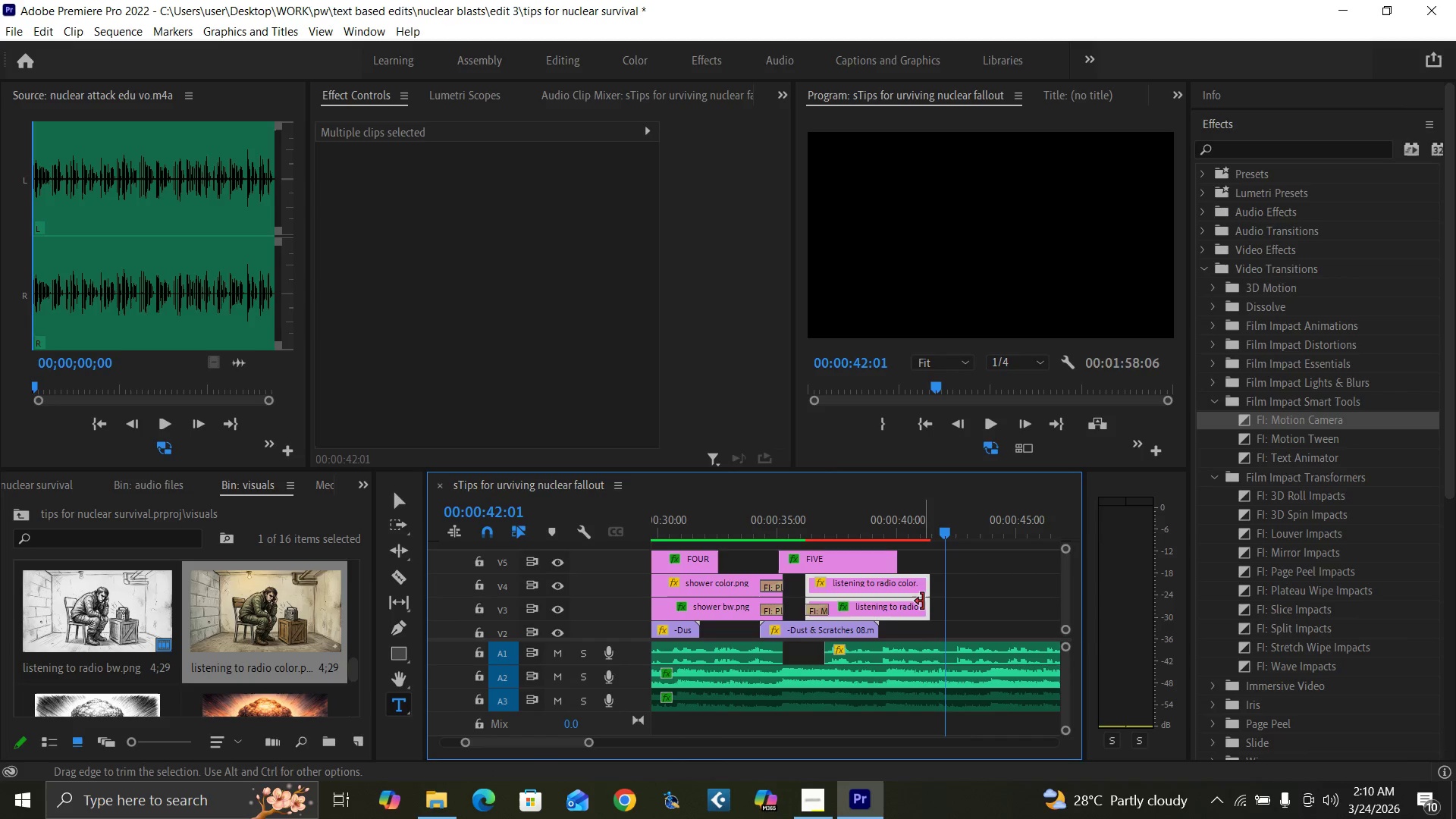 
left_click_drag(start_coordinate=[923, 601], to_coordinate=[937, 609])
 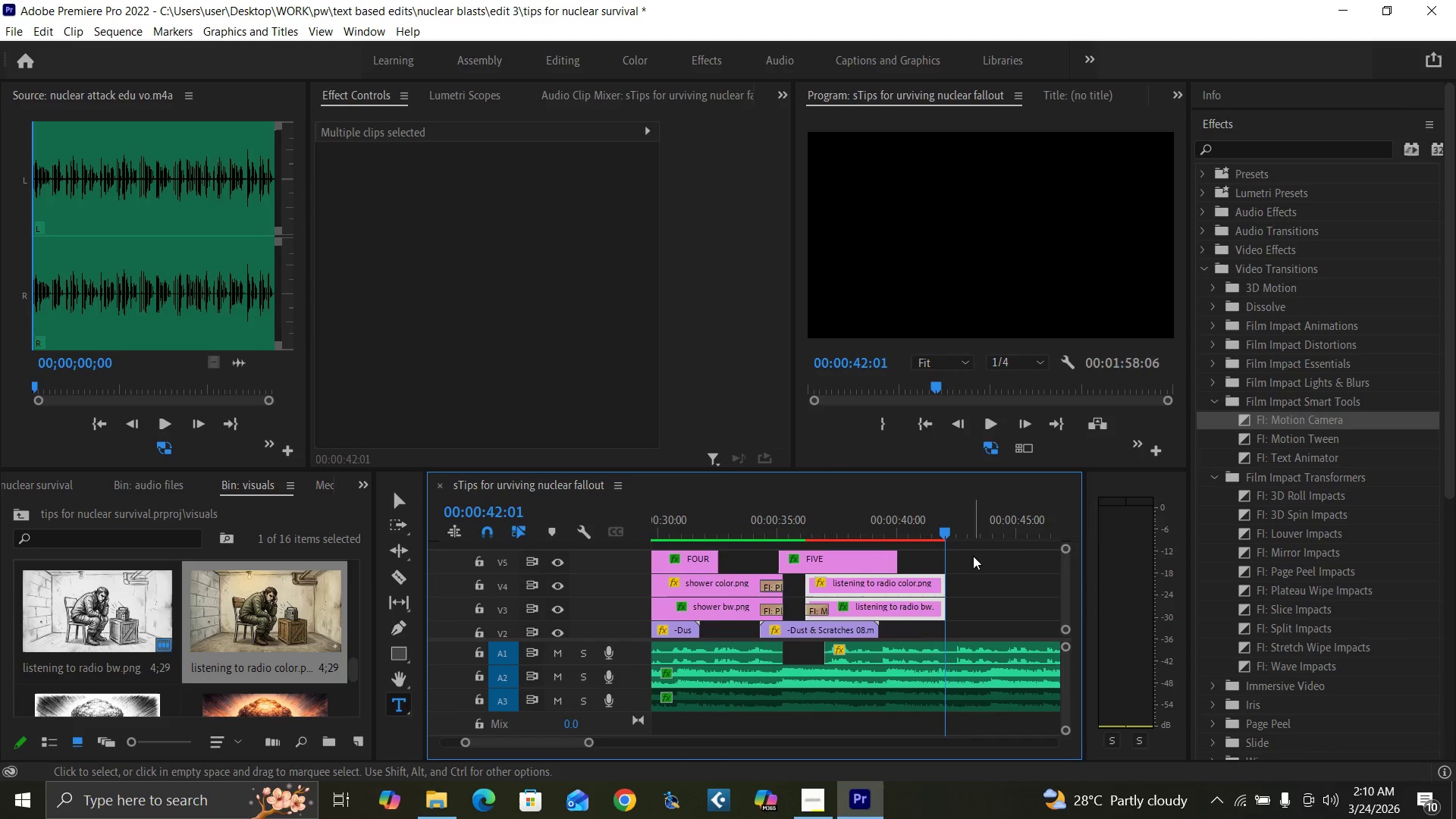 
double_click([934, 584])
 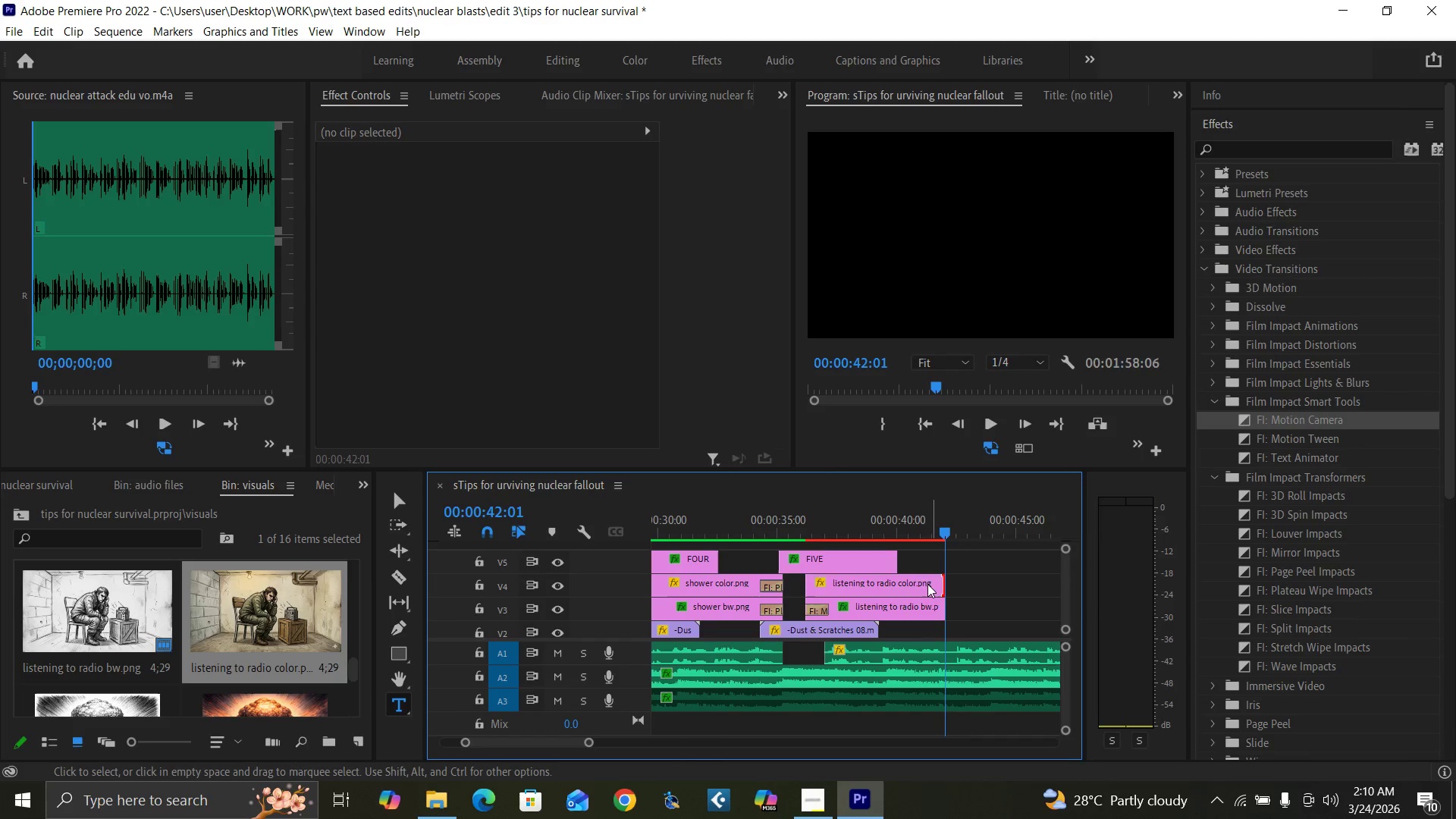 
triple_click([924, 583])
 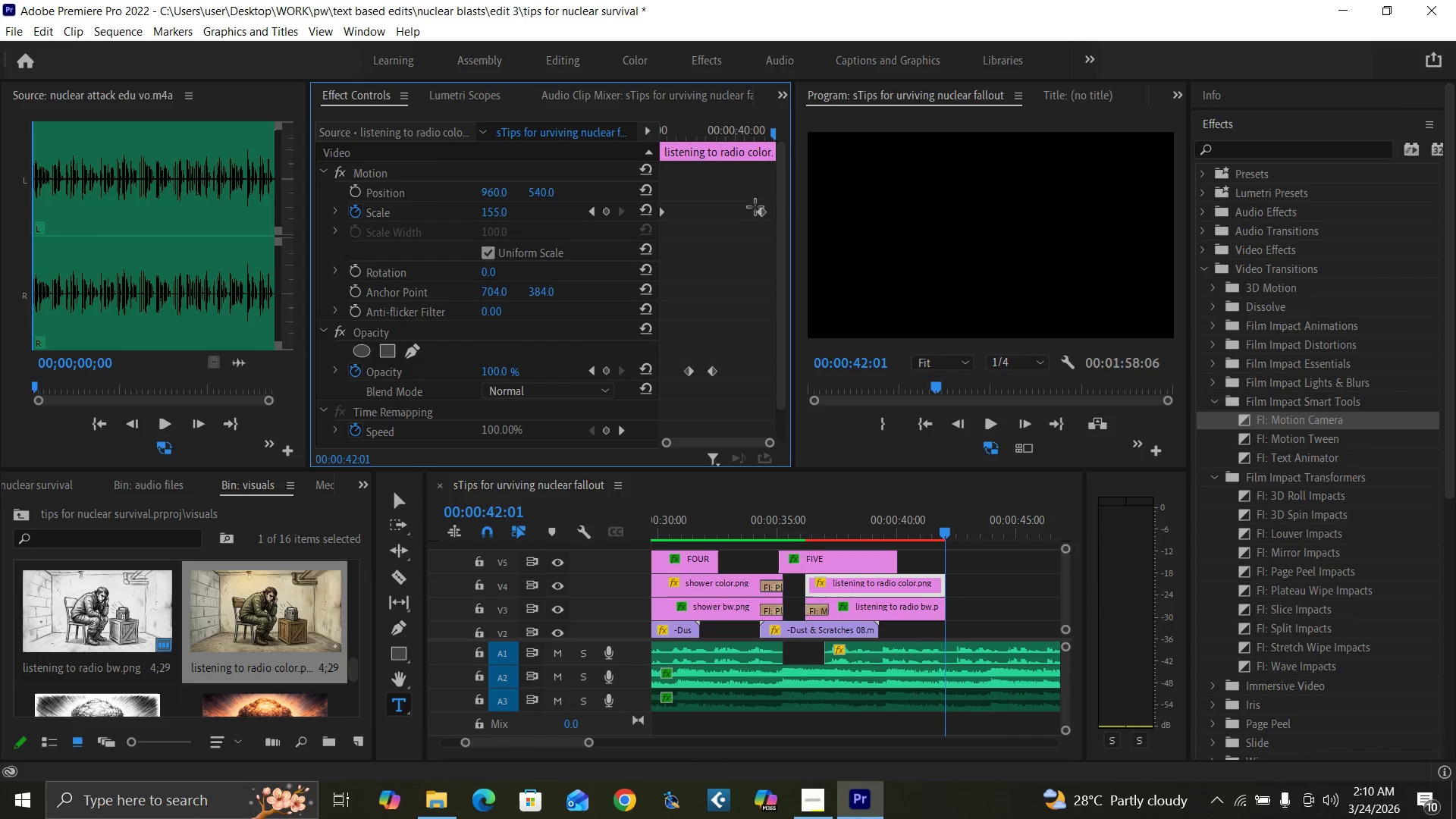 
left_click_drag(start_coordinate=[761, 209], to_coordinate=[795, 235])
 